 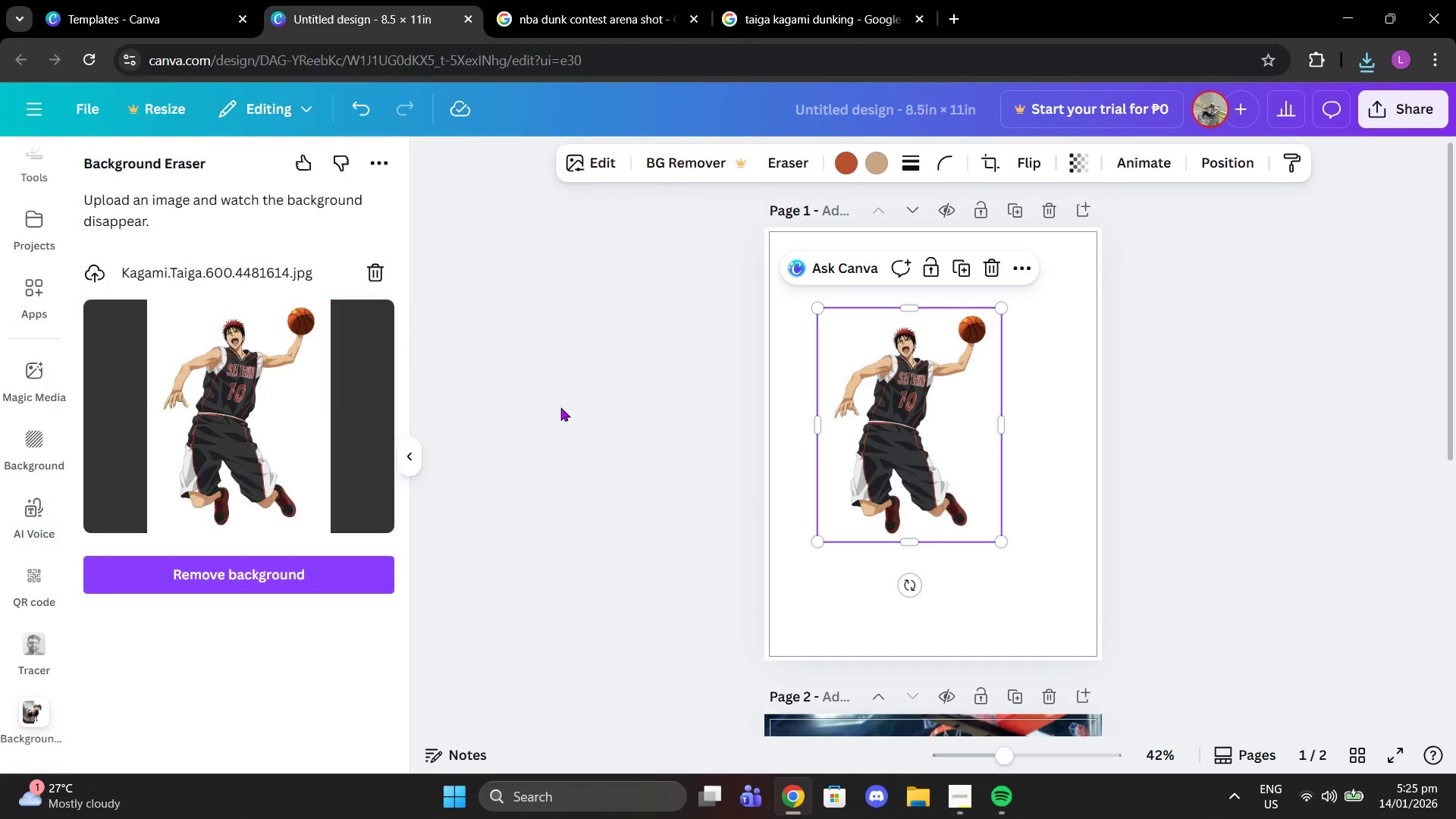 
left_click([256, 573])
 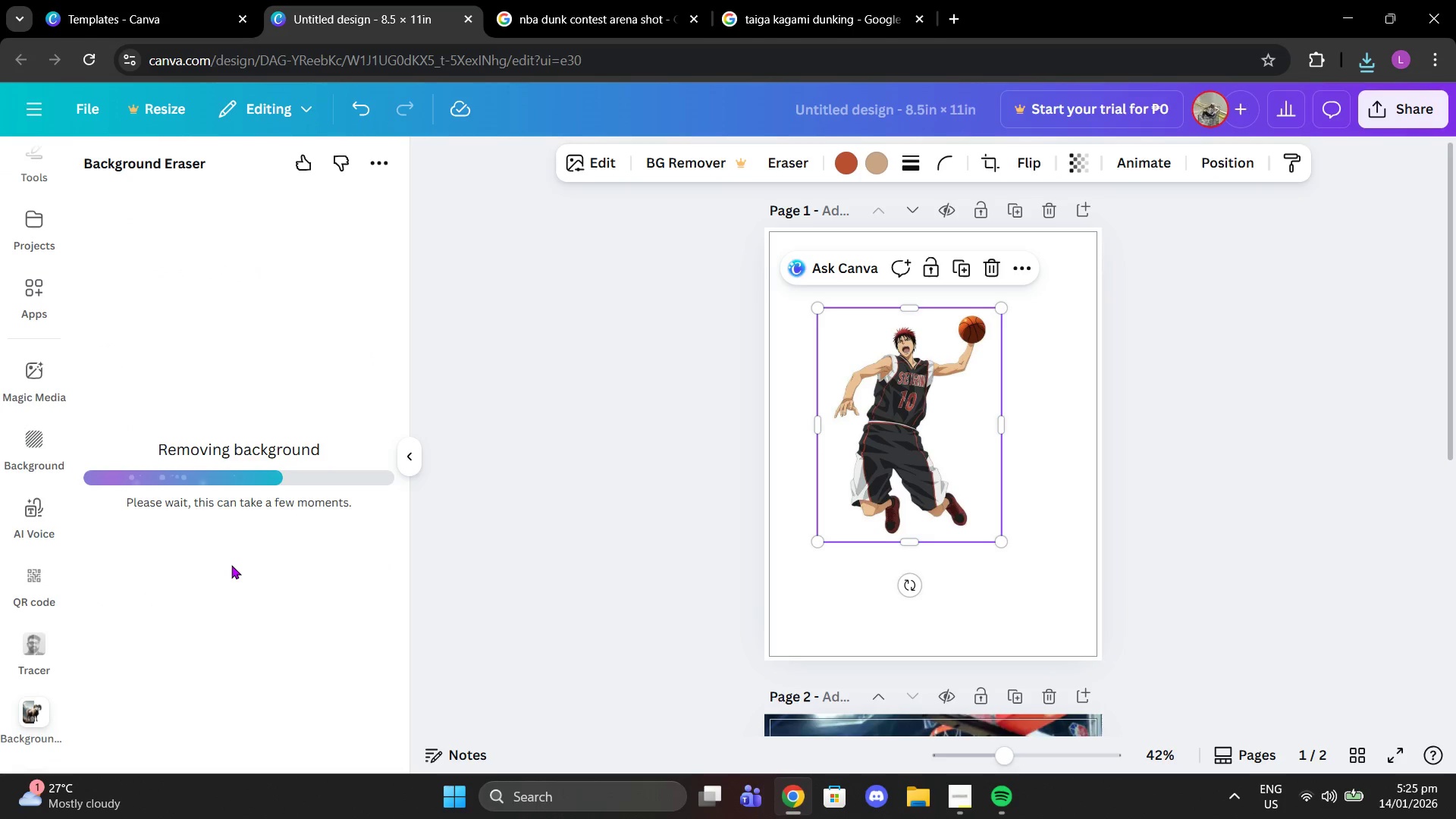 
wait(8.72)
 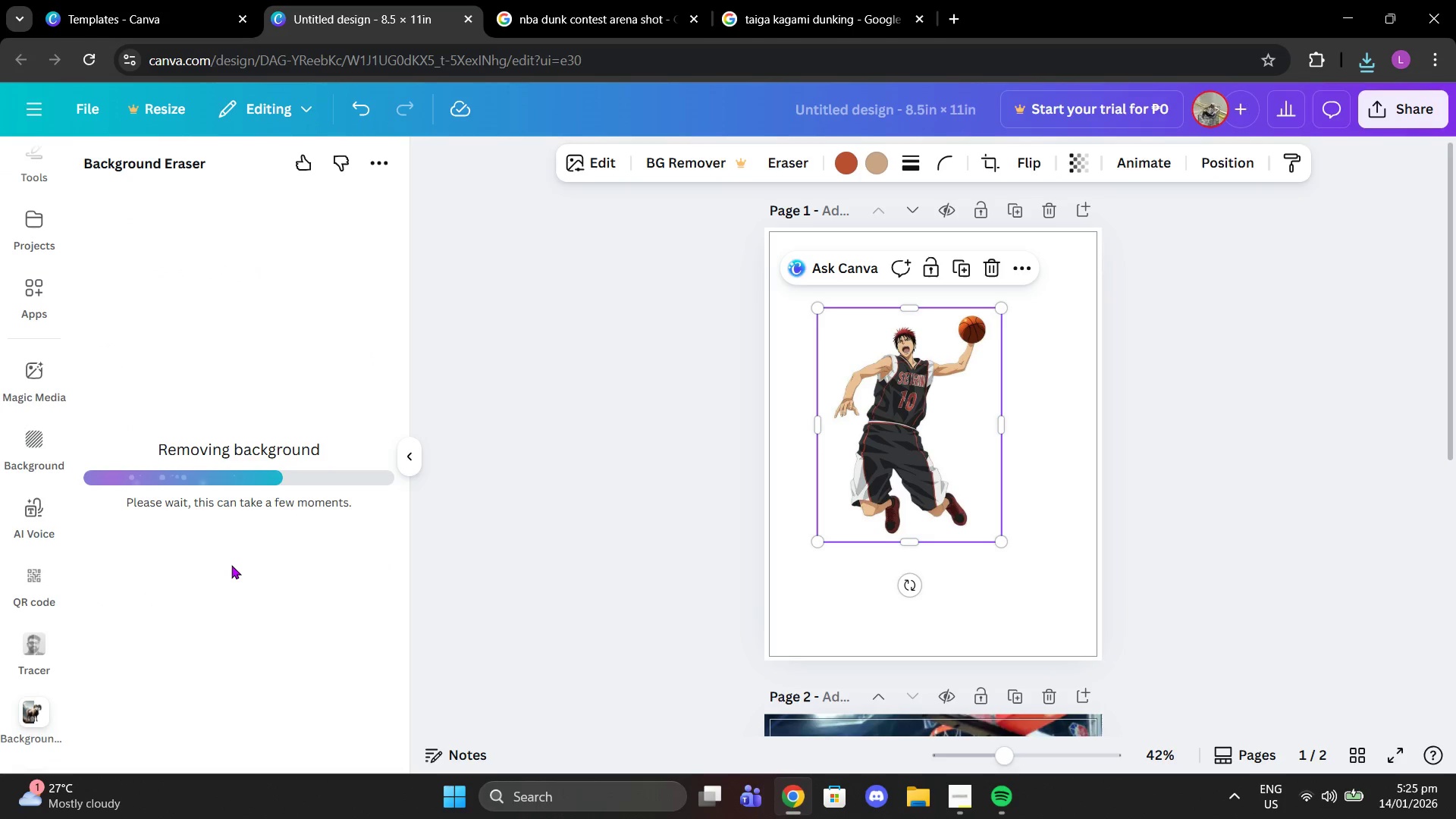 
scroll: coordinate [898, 493], scroll_direction: down, amount: 3.0
 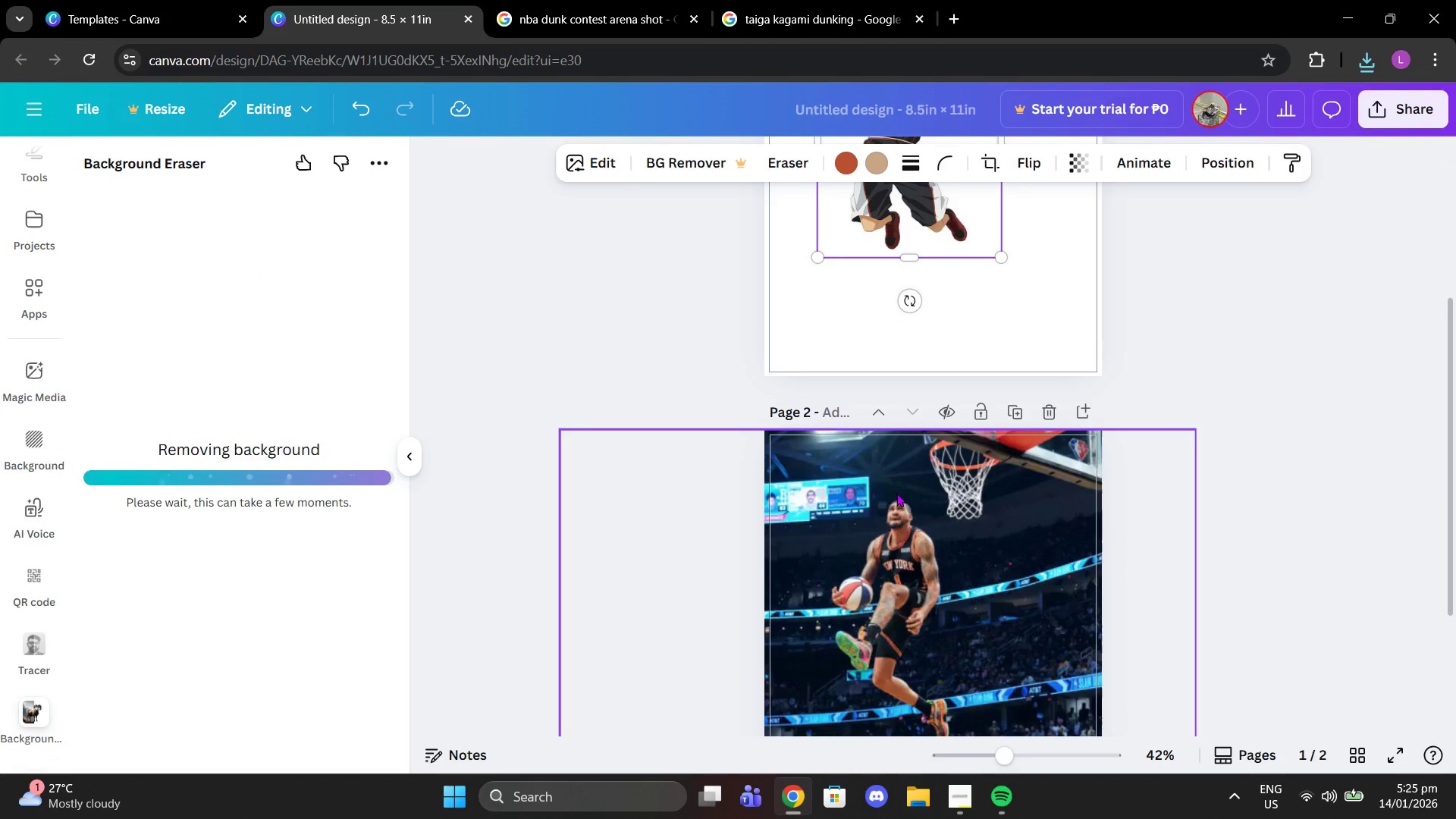 
left_click_drag(start_coordinate=[940, 509], to_coordinate=[953, 510])
 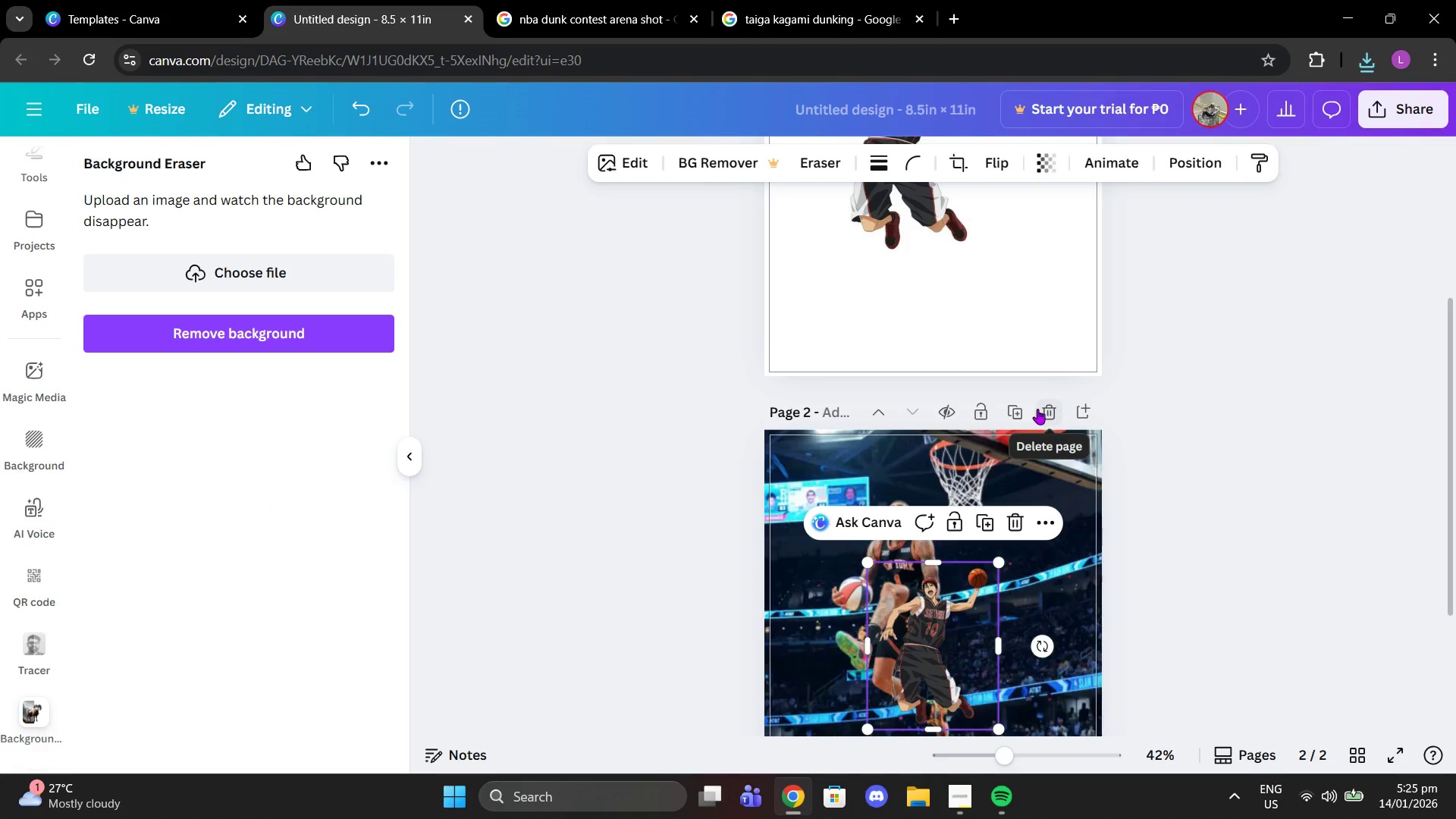 
scroll: coordinate [55, 332], scroll_direction: up, amount: 9.0
 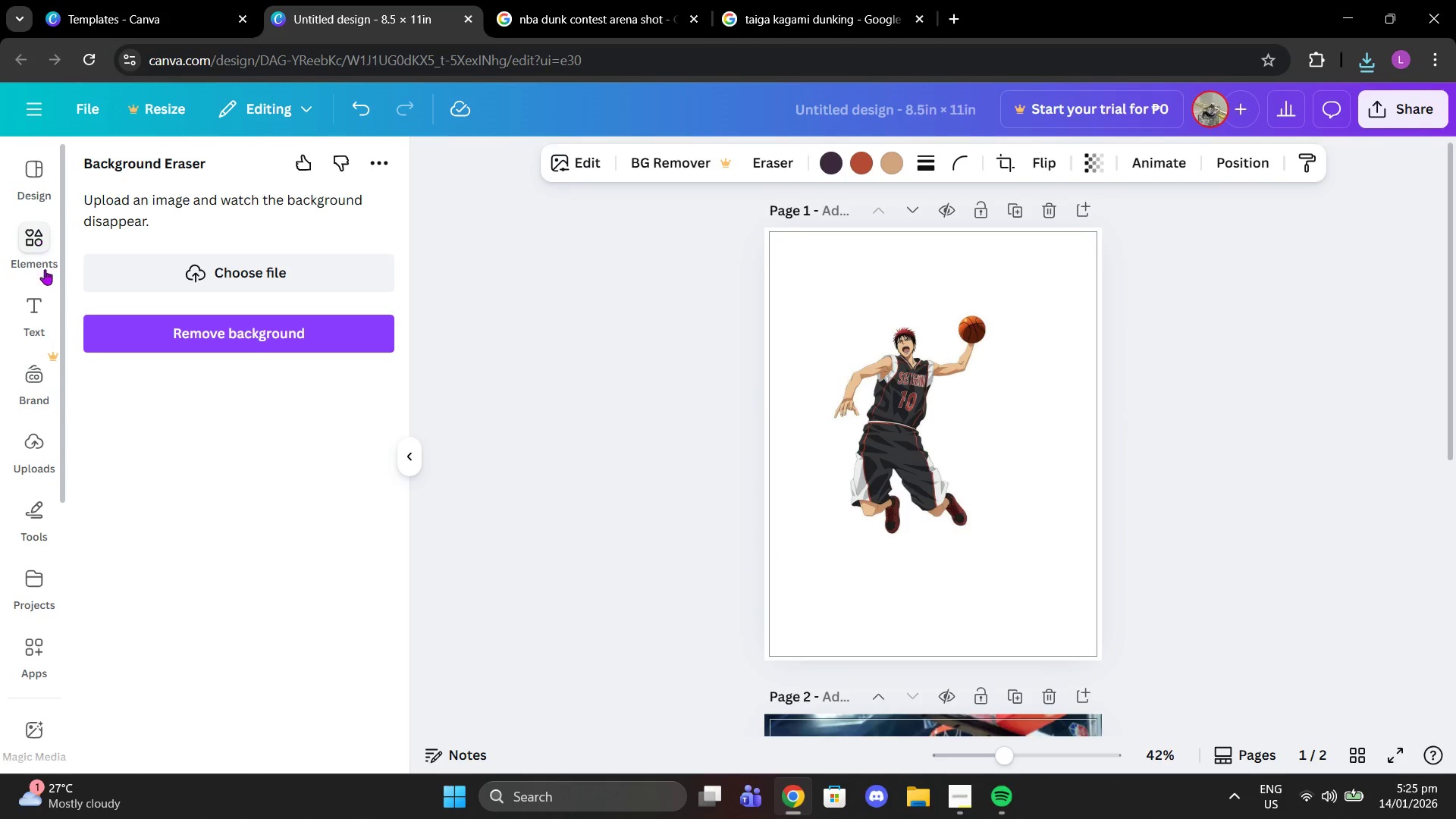 
scroll: coordinate [45, 269], scroll_direction: down, amount: 1.0
 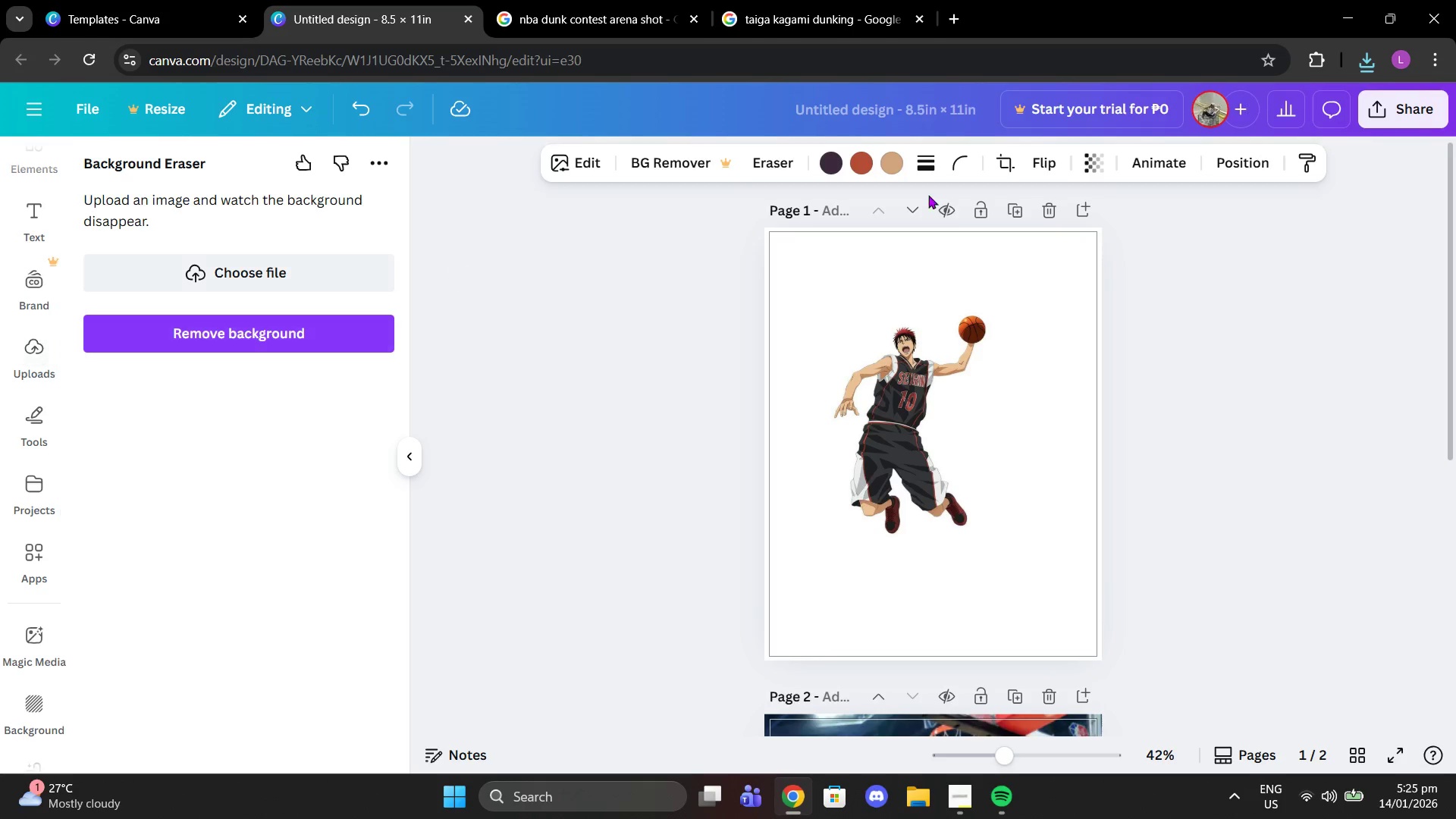 
left_click([853, 279])
 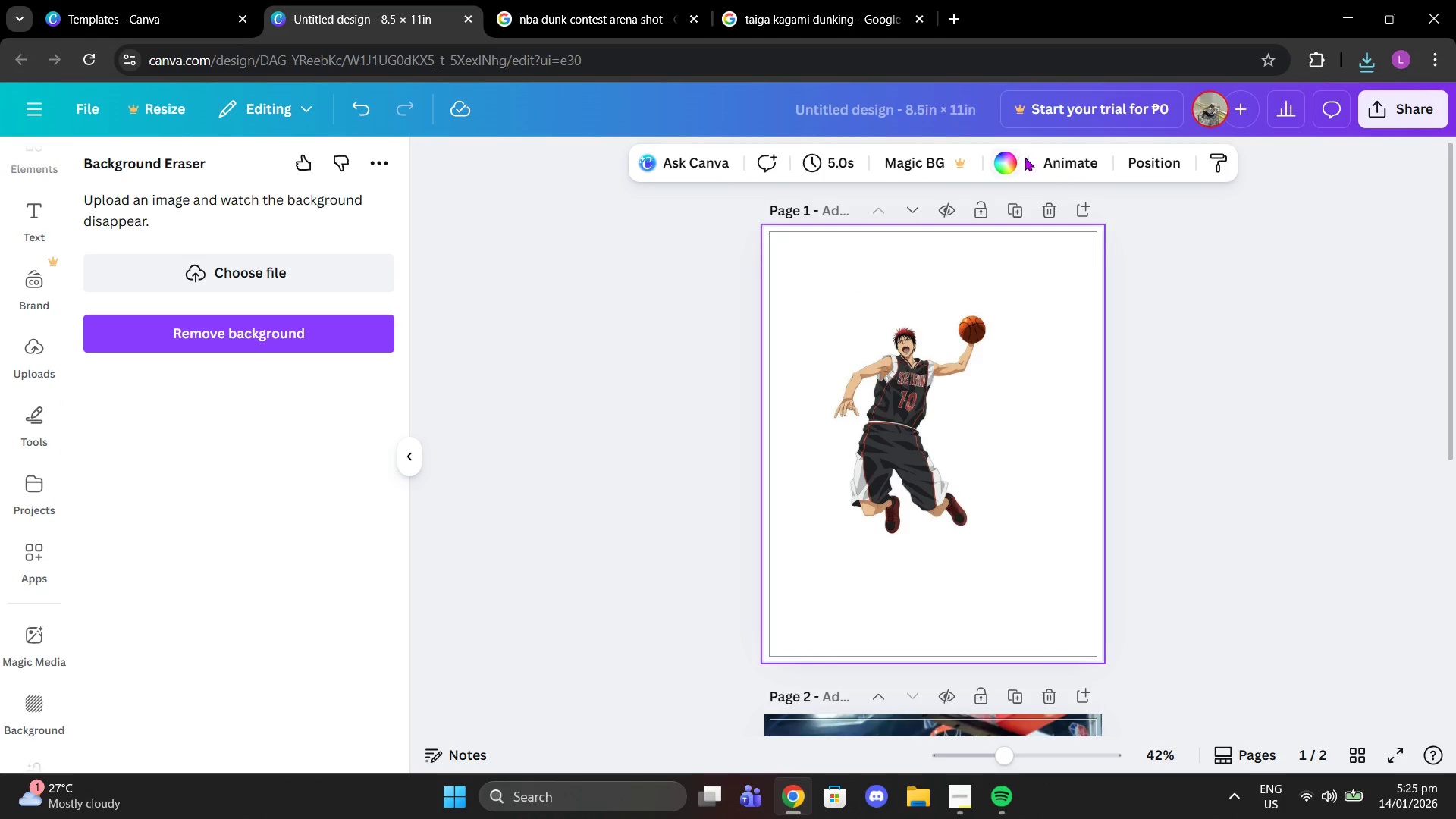 
left_click([1011, 156])
 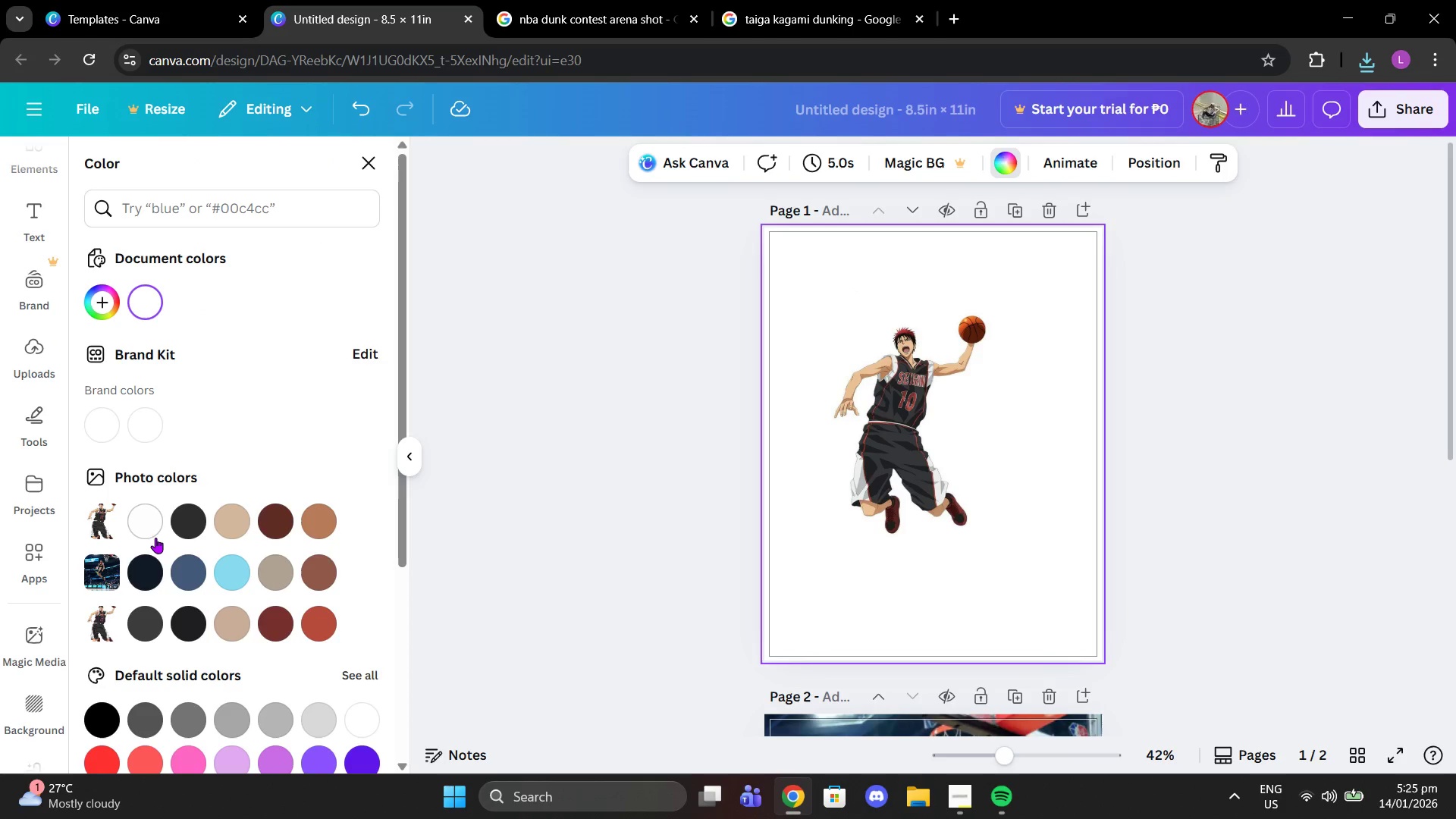 
left_click([181, 529])
 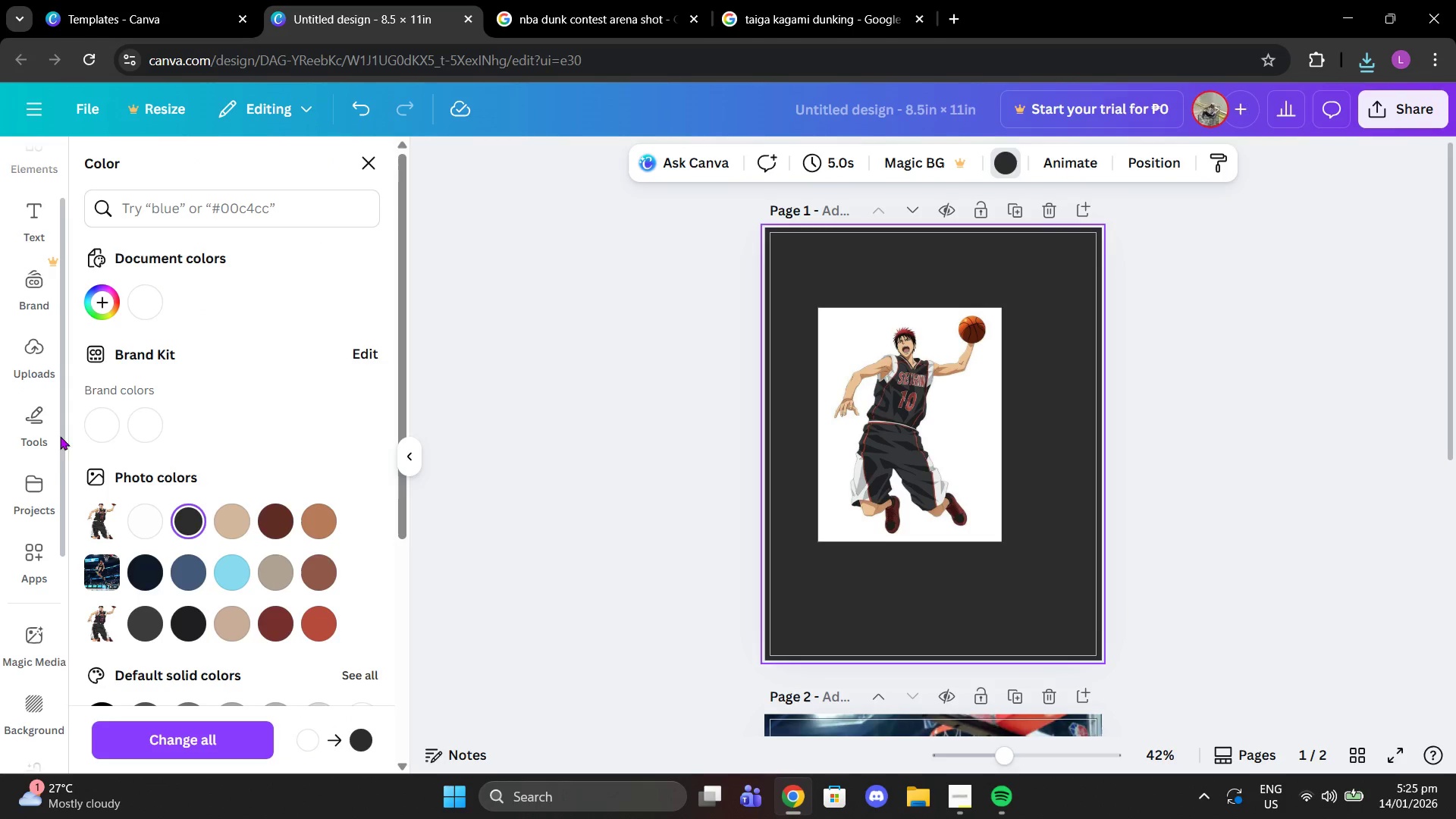 
scroll: coordinate [41, 447], scroll_direction: up, amount: 3.0
 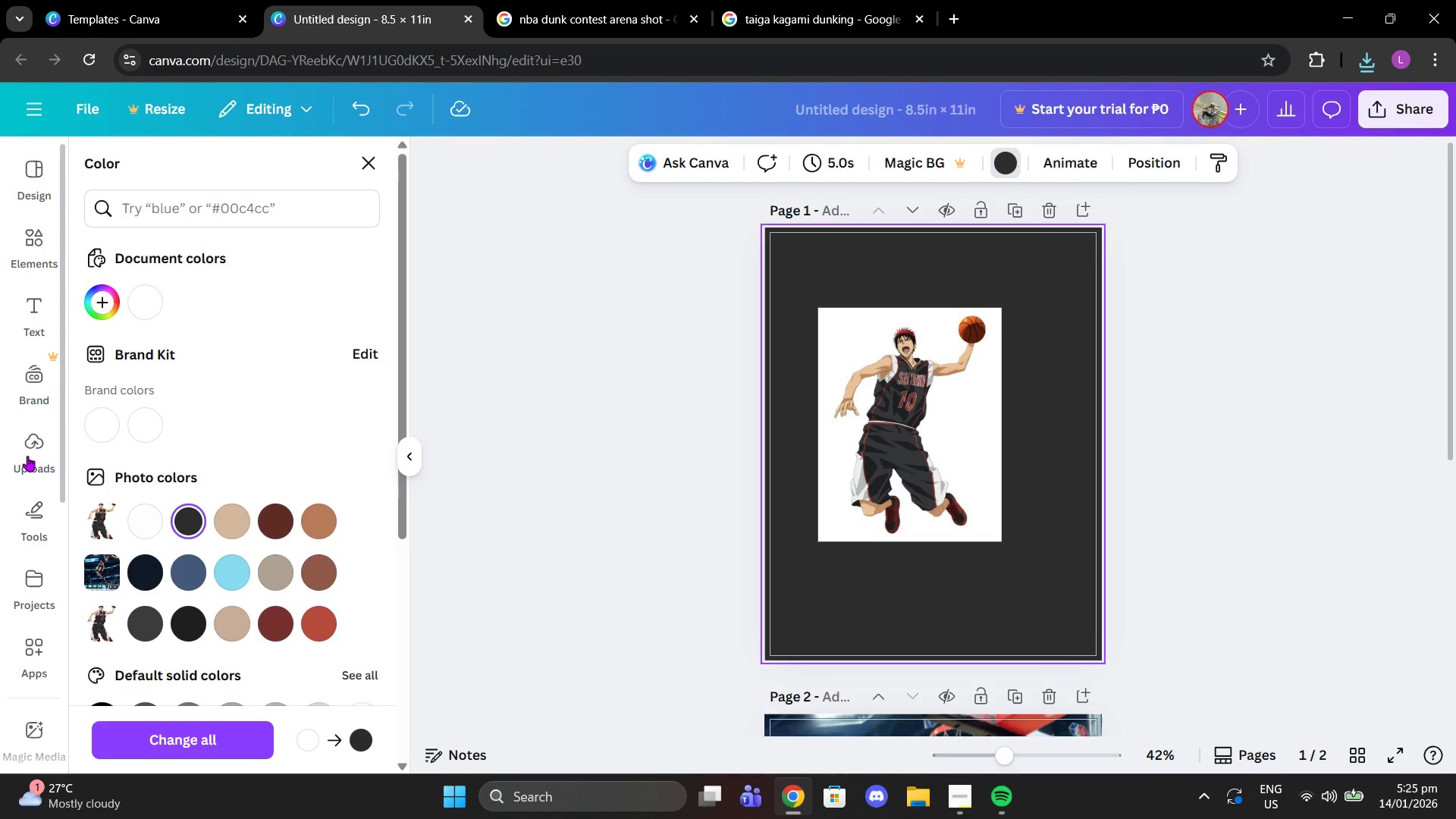 
left_click([27, 456])
 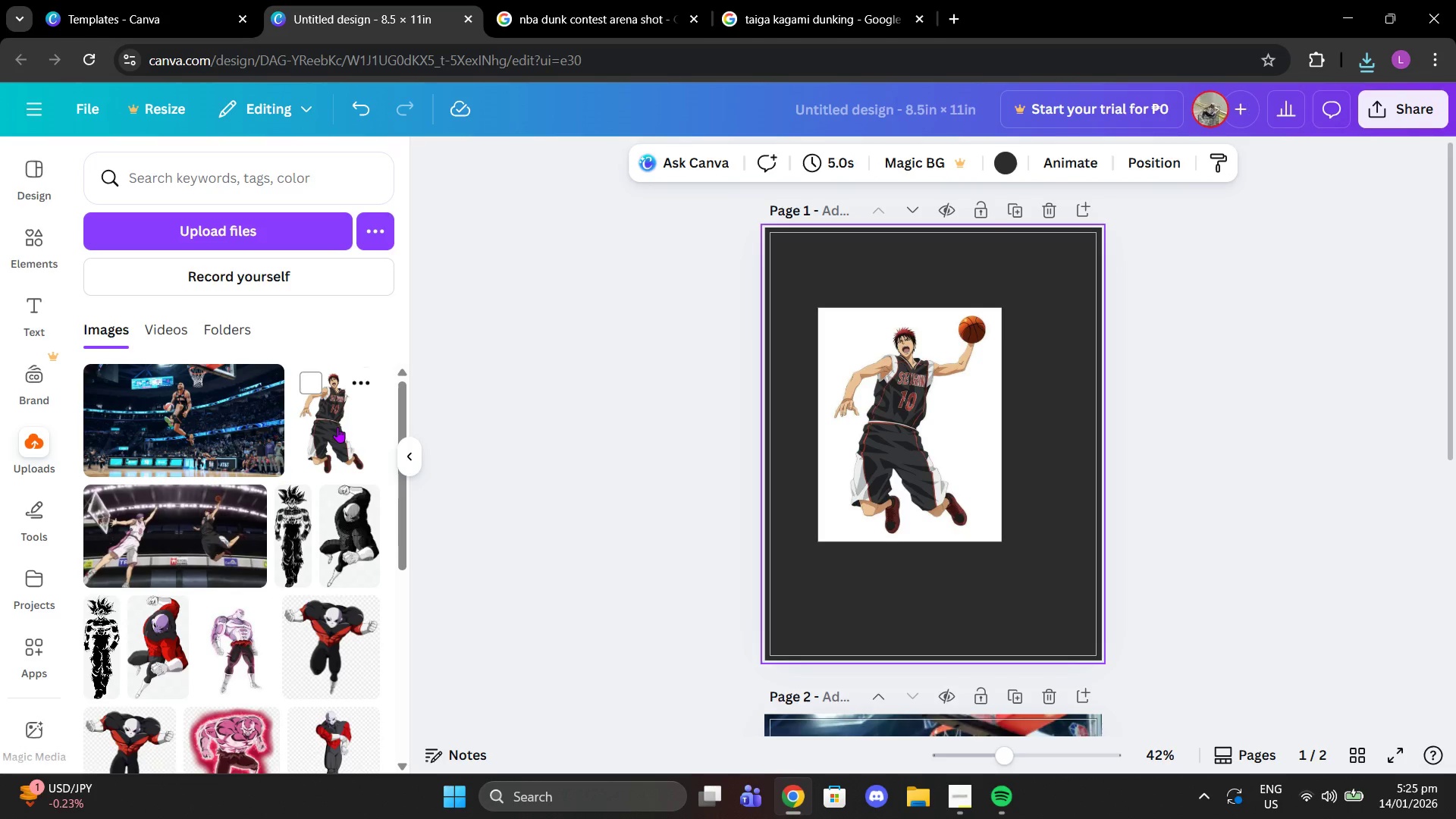 
left_click([337, 429])
 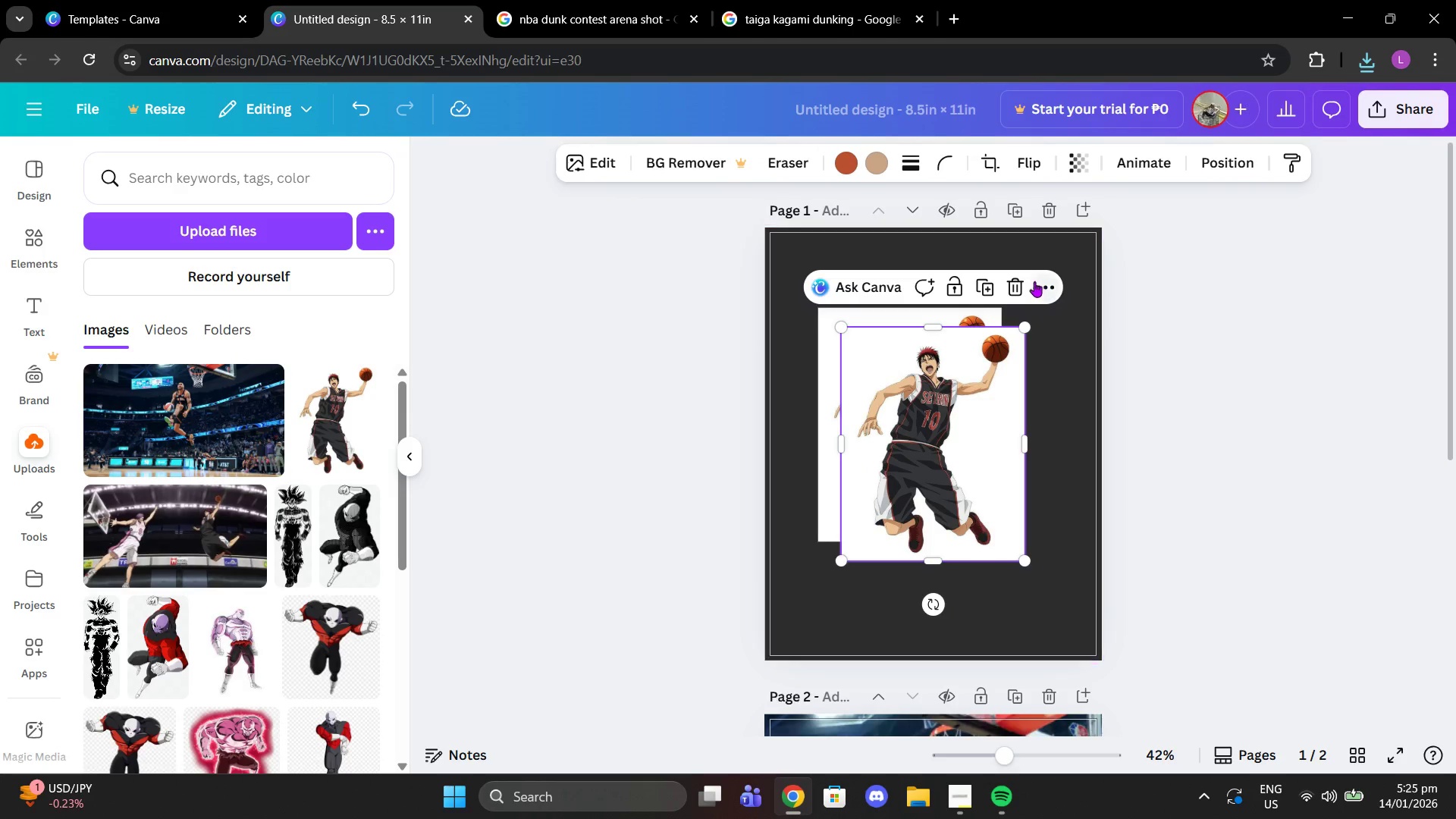 
left_click([1023, 284])
 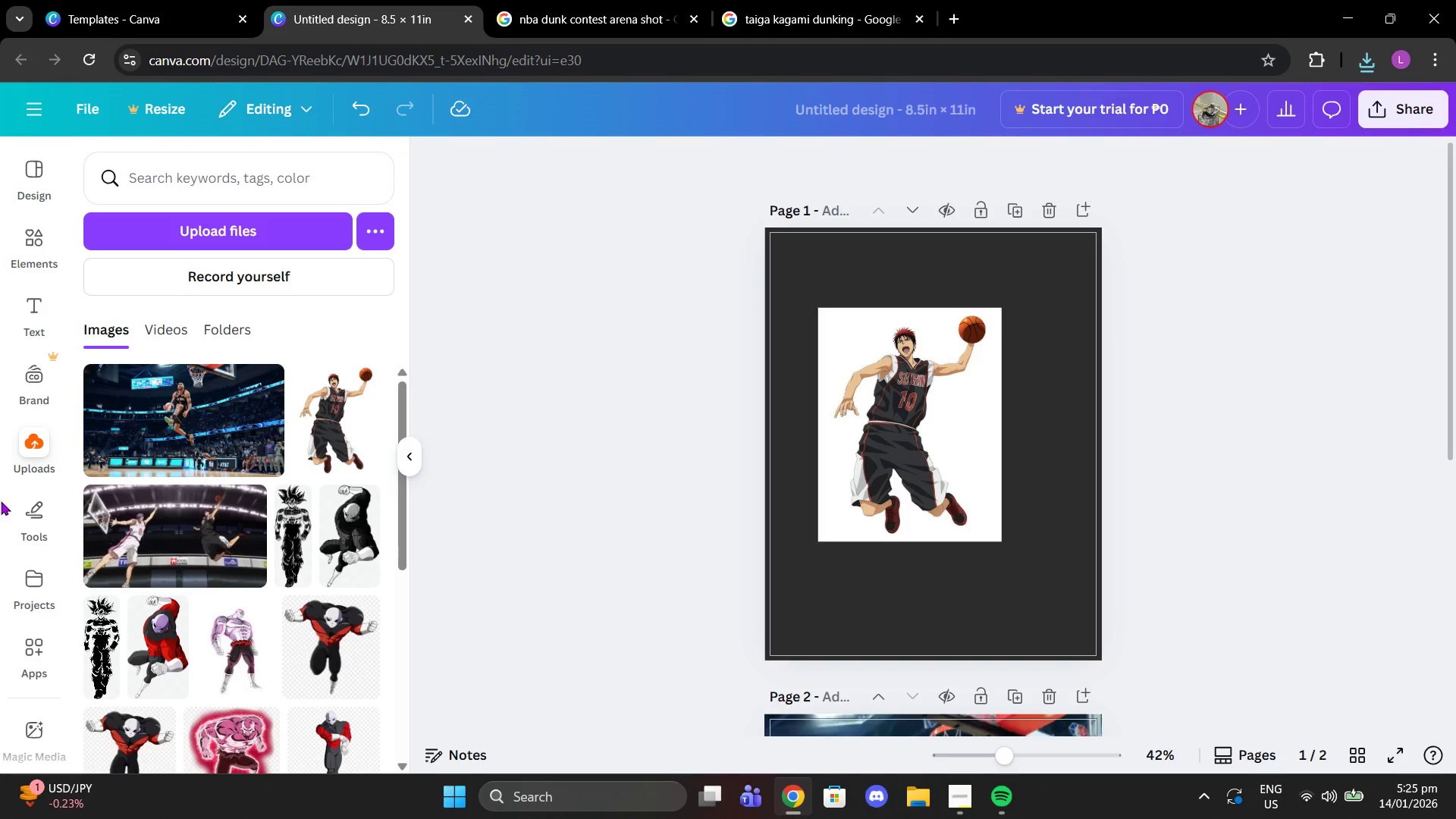 
scroll: coordinate [40, 586], scroll_direction: down, amount: 4.0
 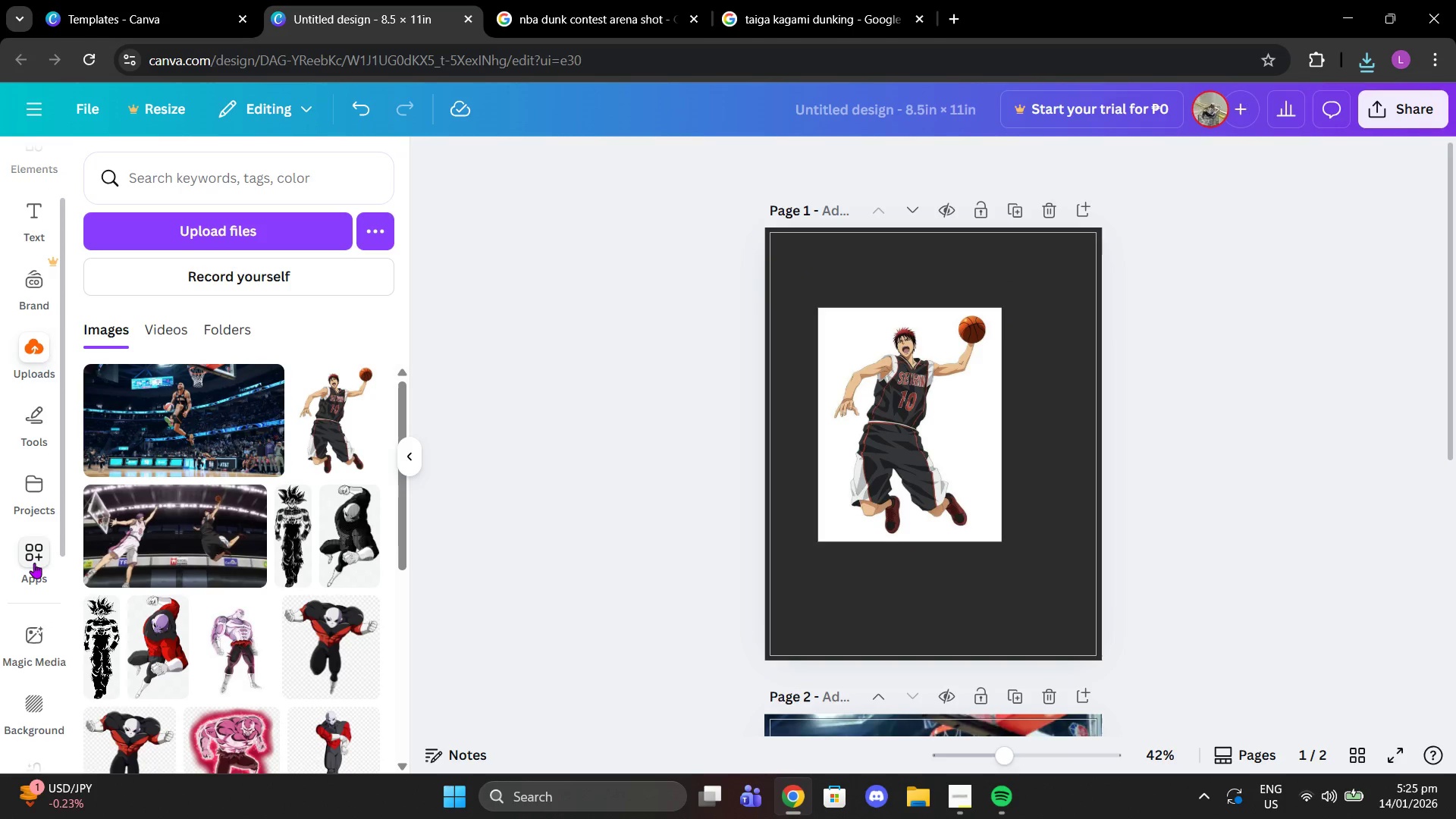 
left_click([34, 563])
 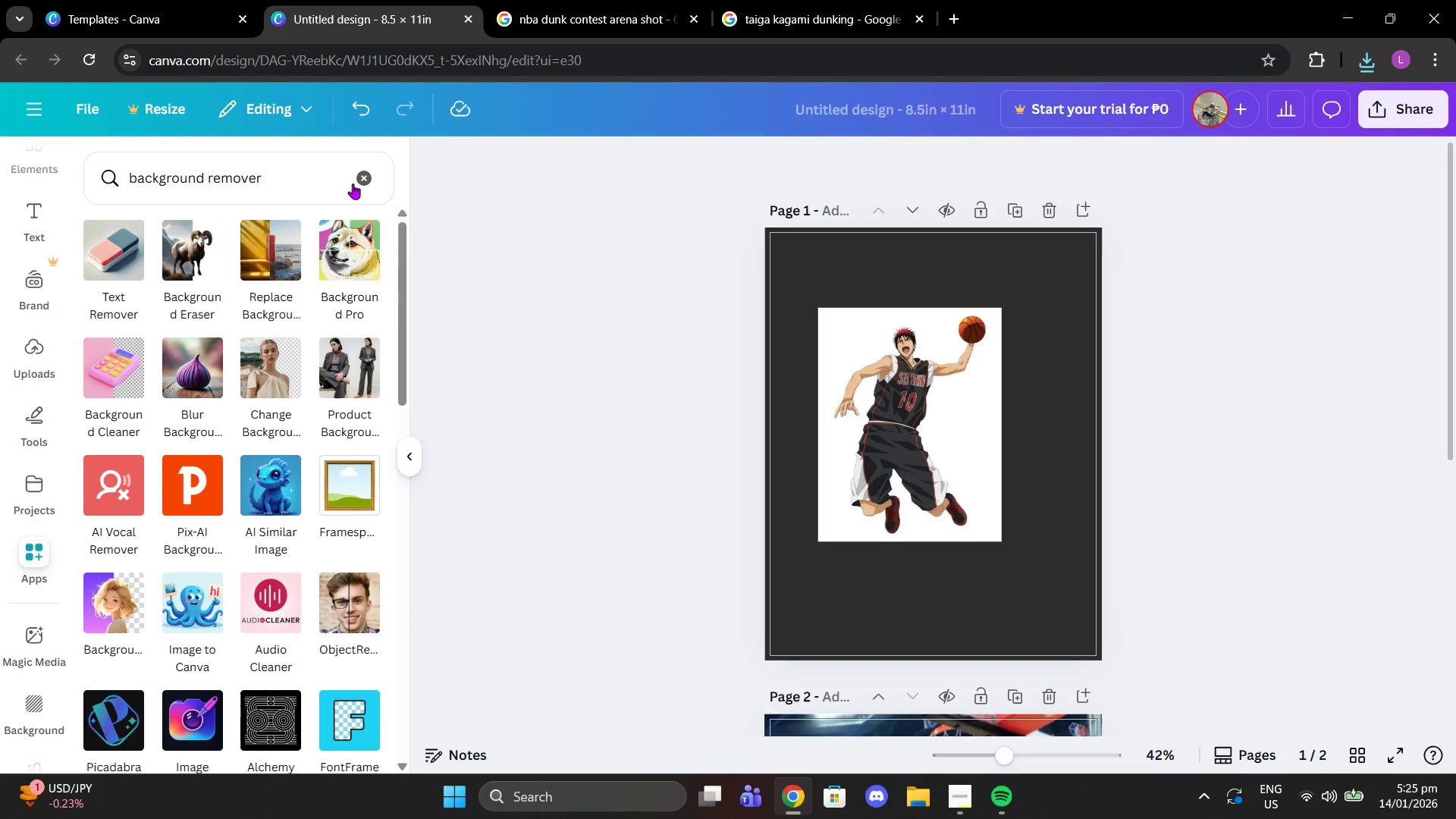 
left_click([354, 181])
 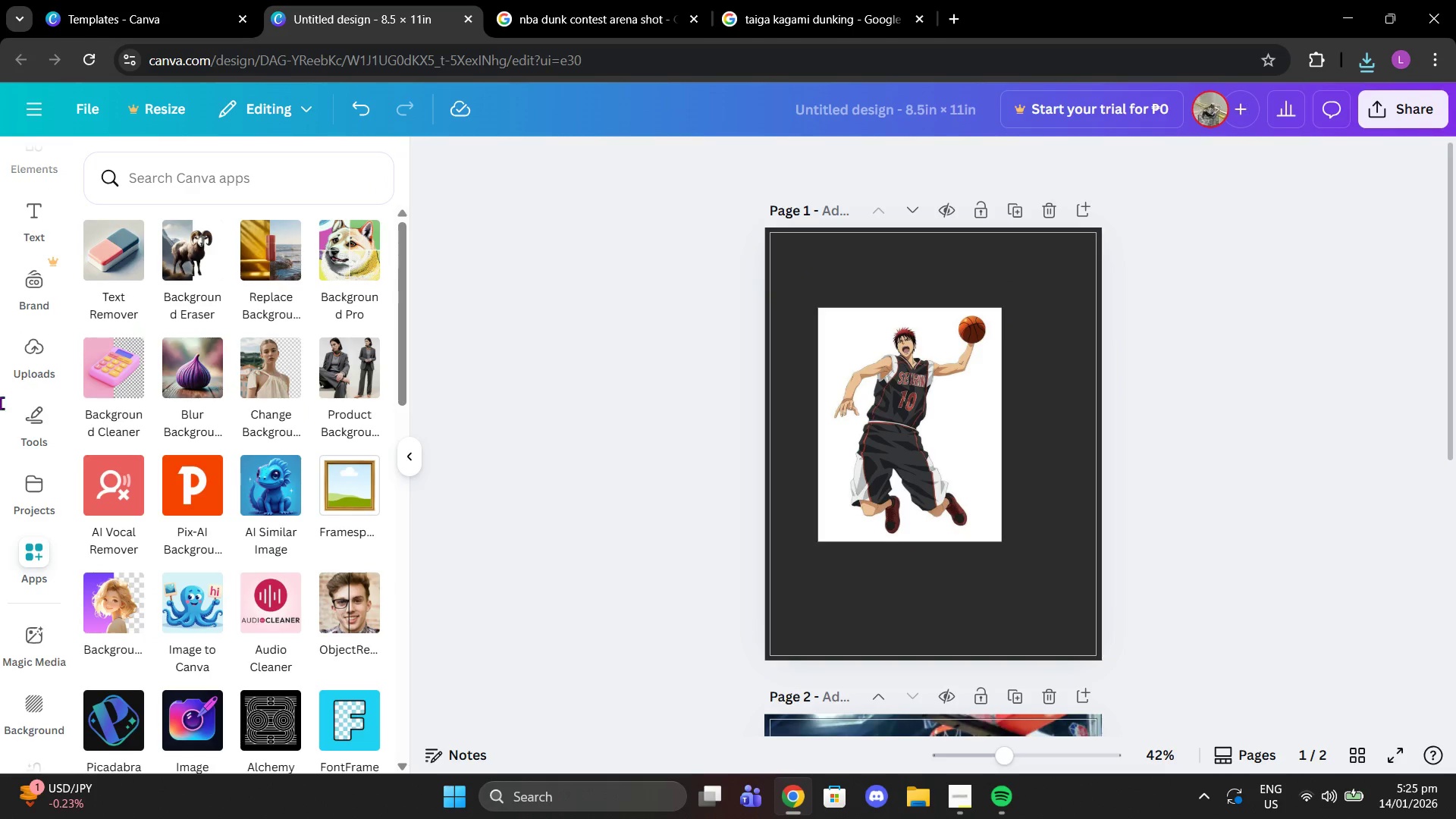 
scroll: coordinate [12, 396], scroll_direction: up, amount: 7.0
 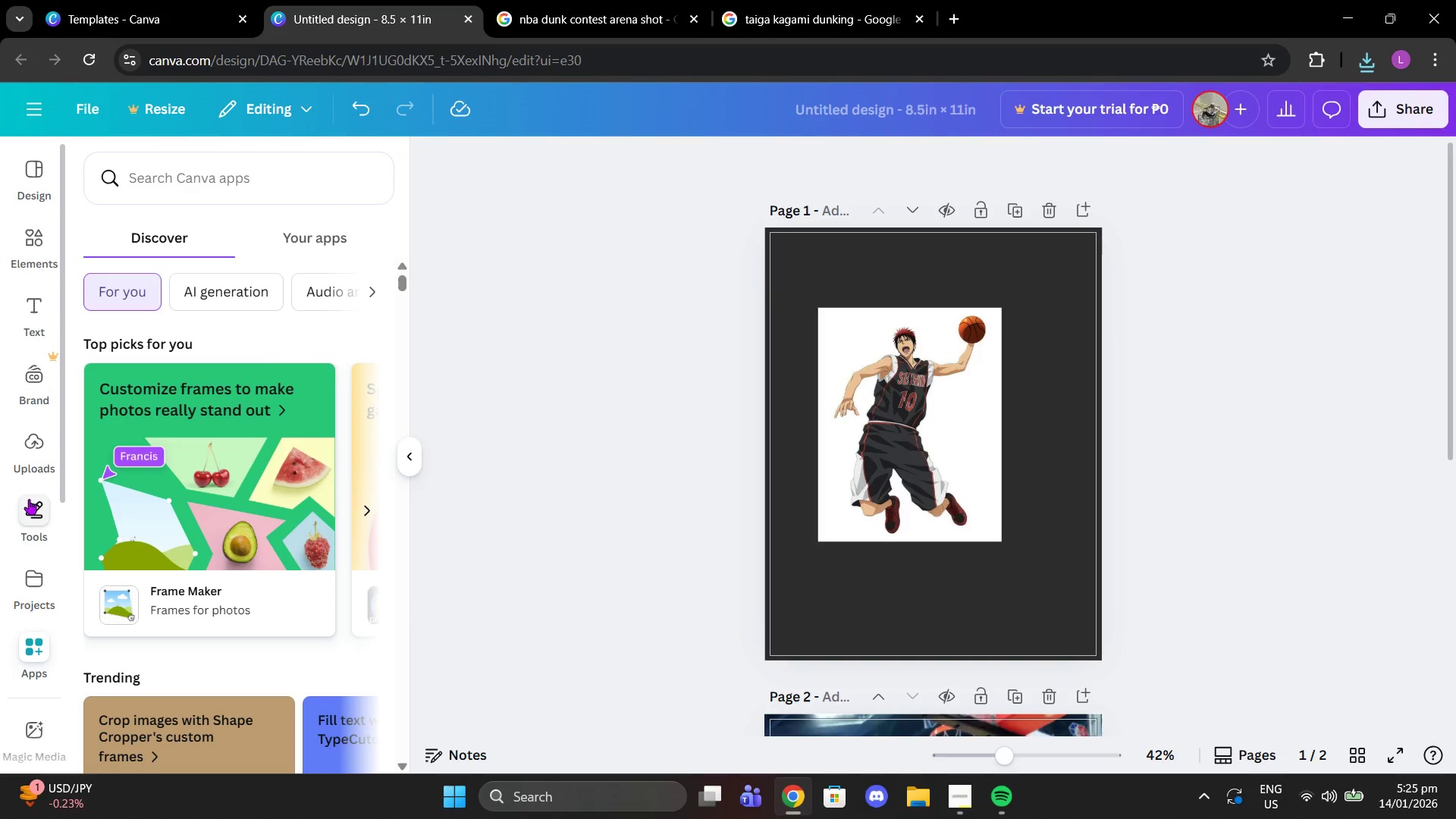 
left_click([32, 442])
 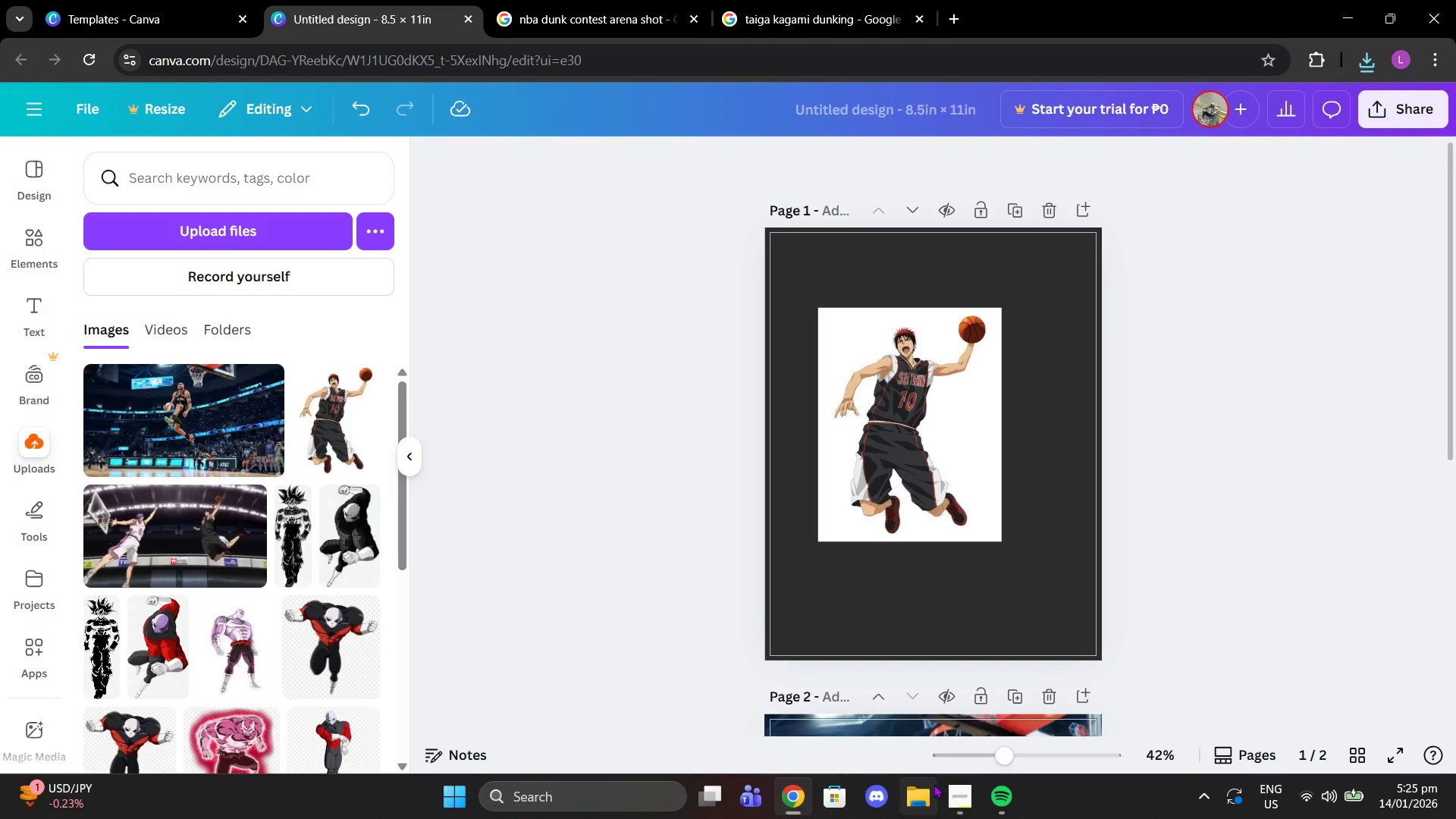 
wait(8.2)
 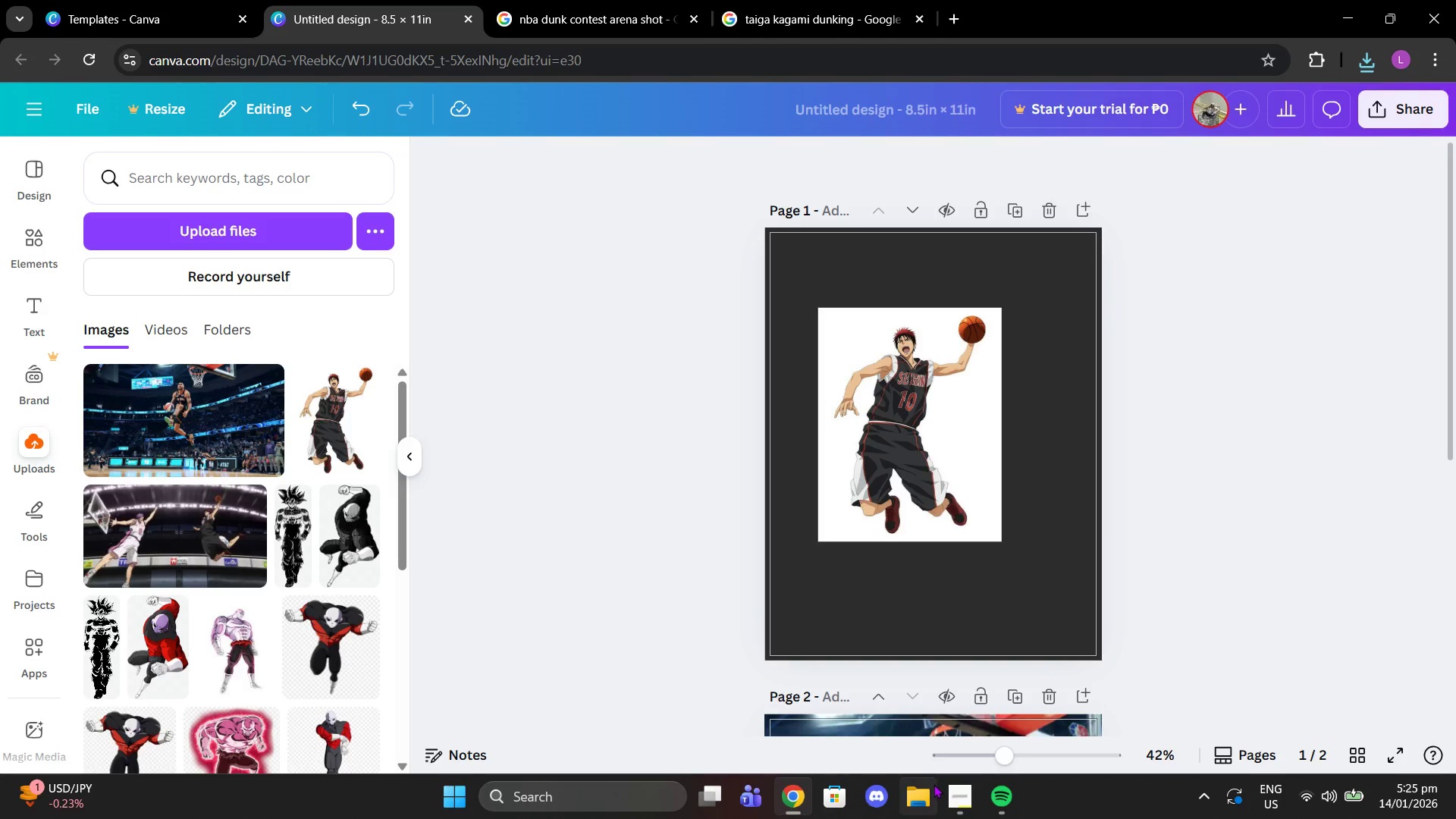 
left_click([108, 263])
 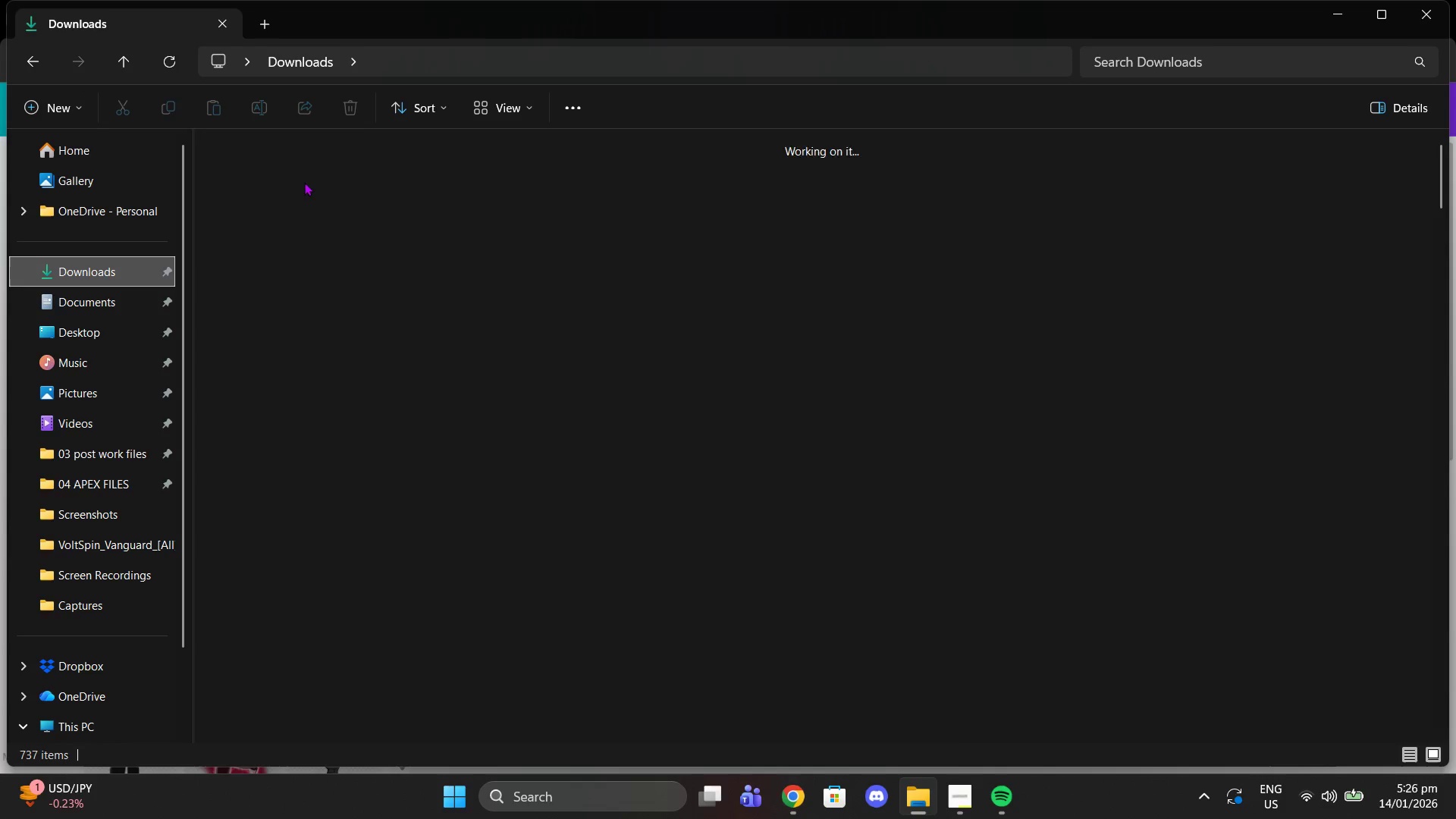 
left_click([309, 176])
 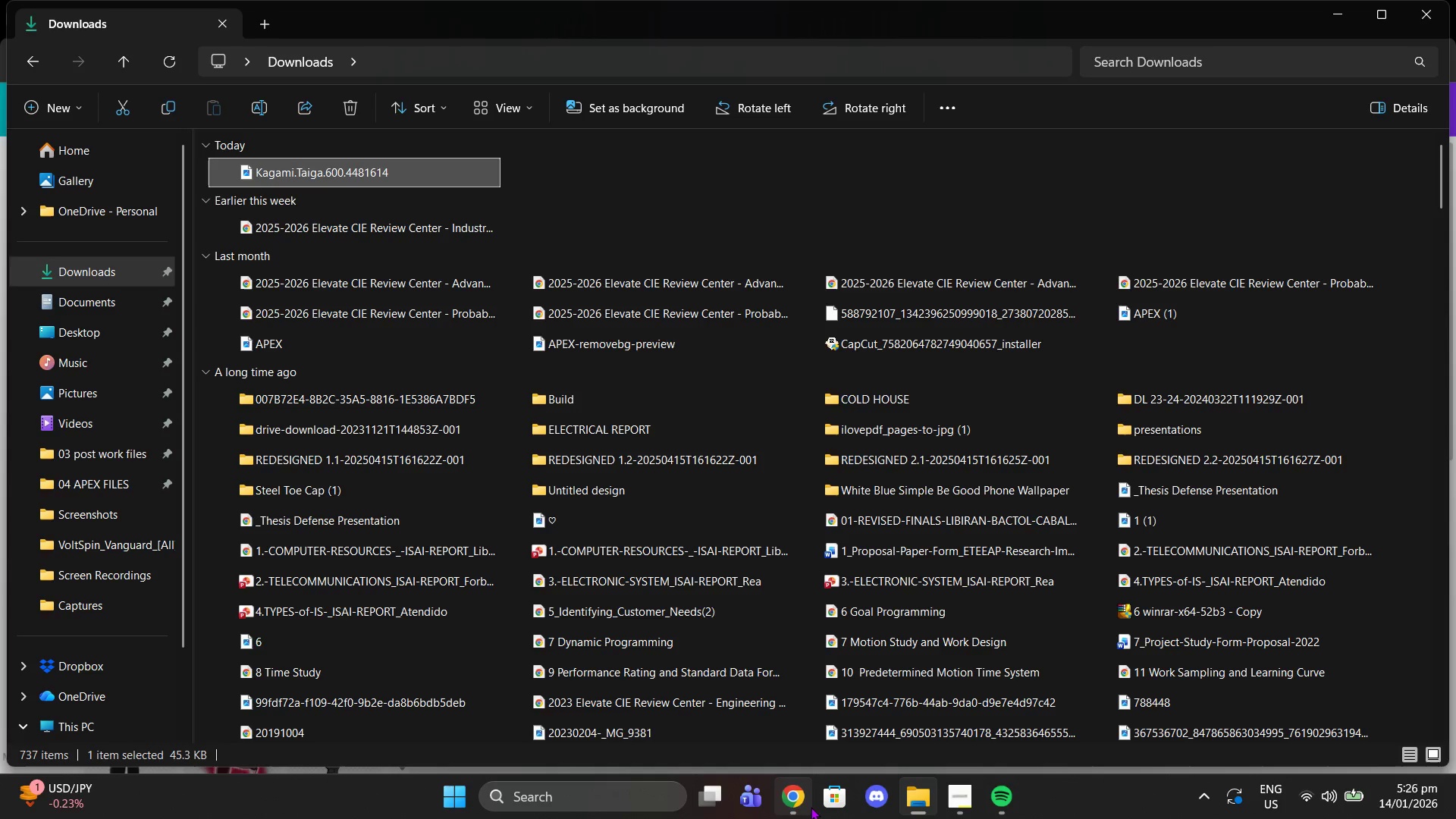 
left_click([797, 804])
 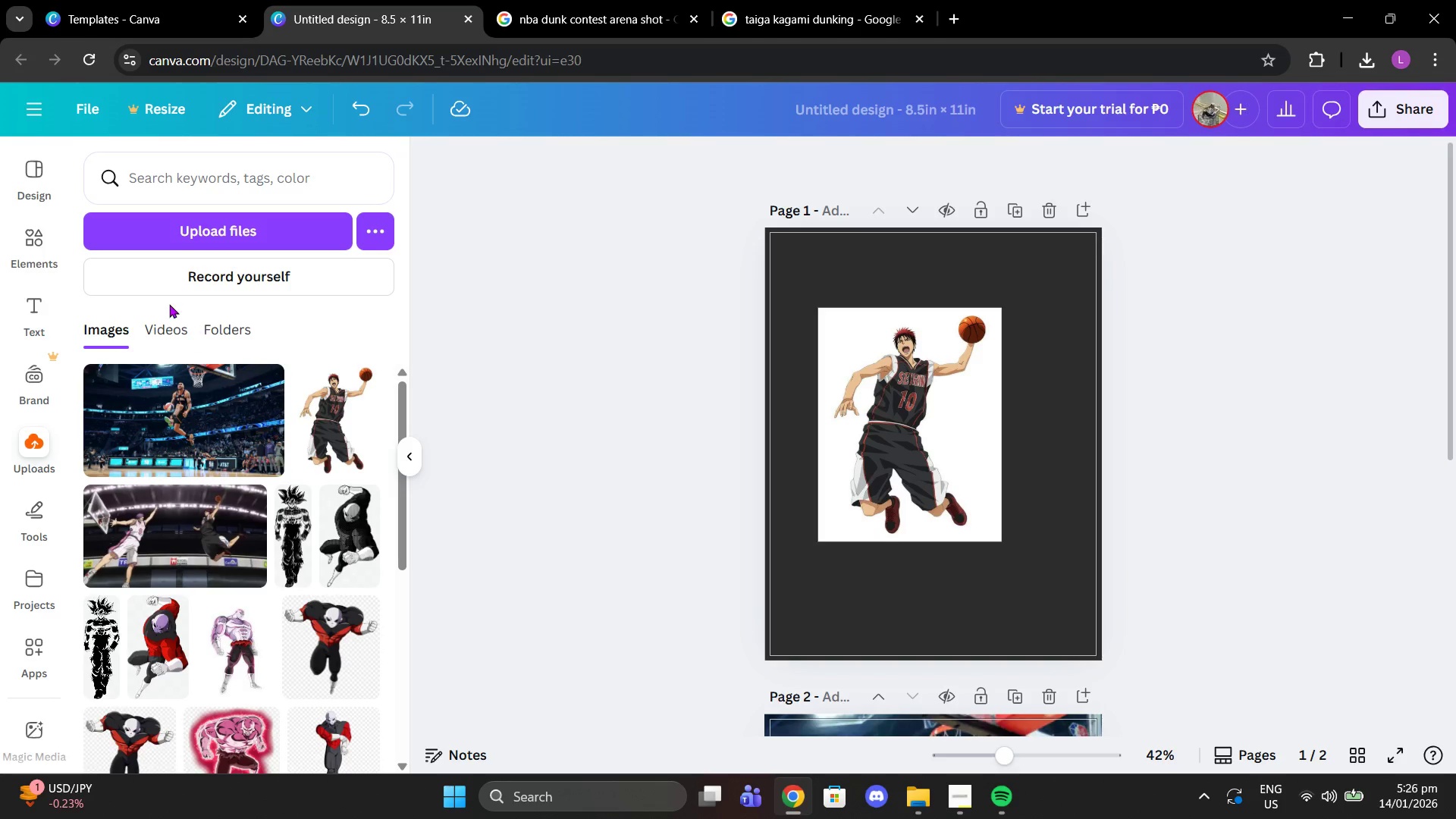 
scroll: coordinate [316, 447], scroll_direction: down, amount: 20.0
 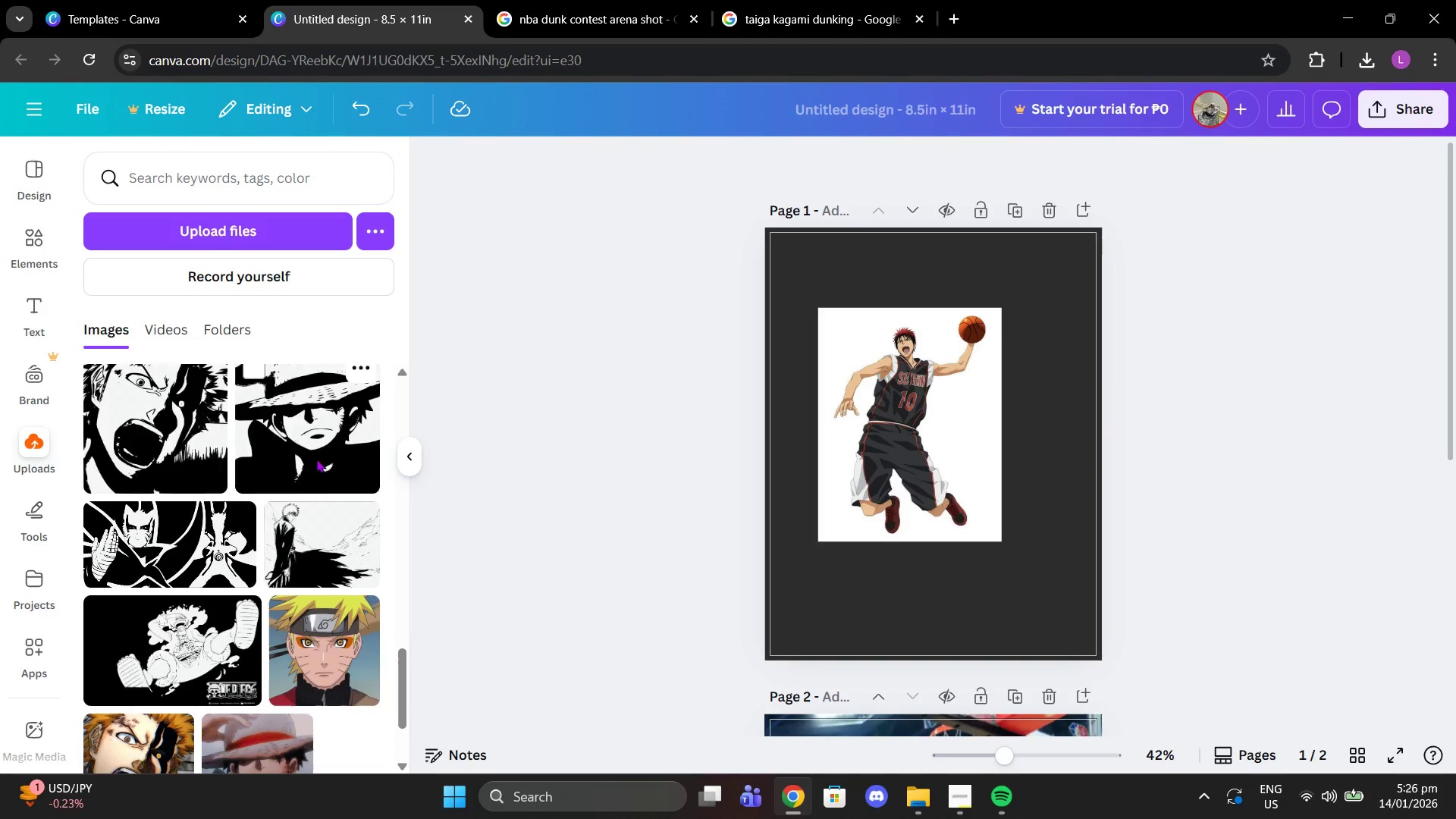 
scroll: coordinate [314, 449], scroll_direction: up, amount: 17.0
 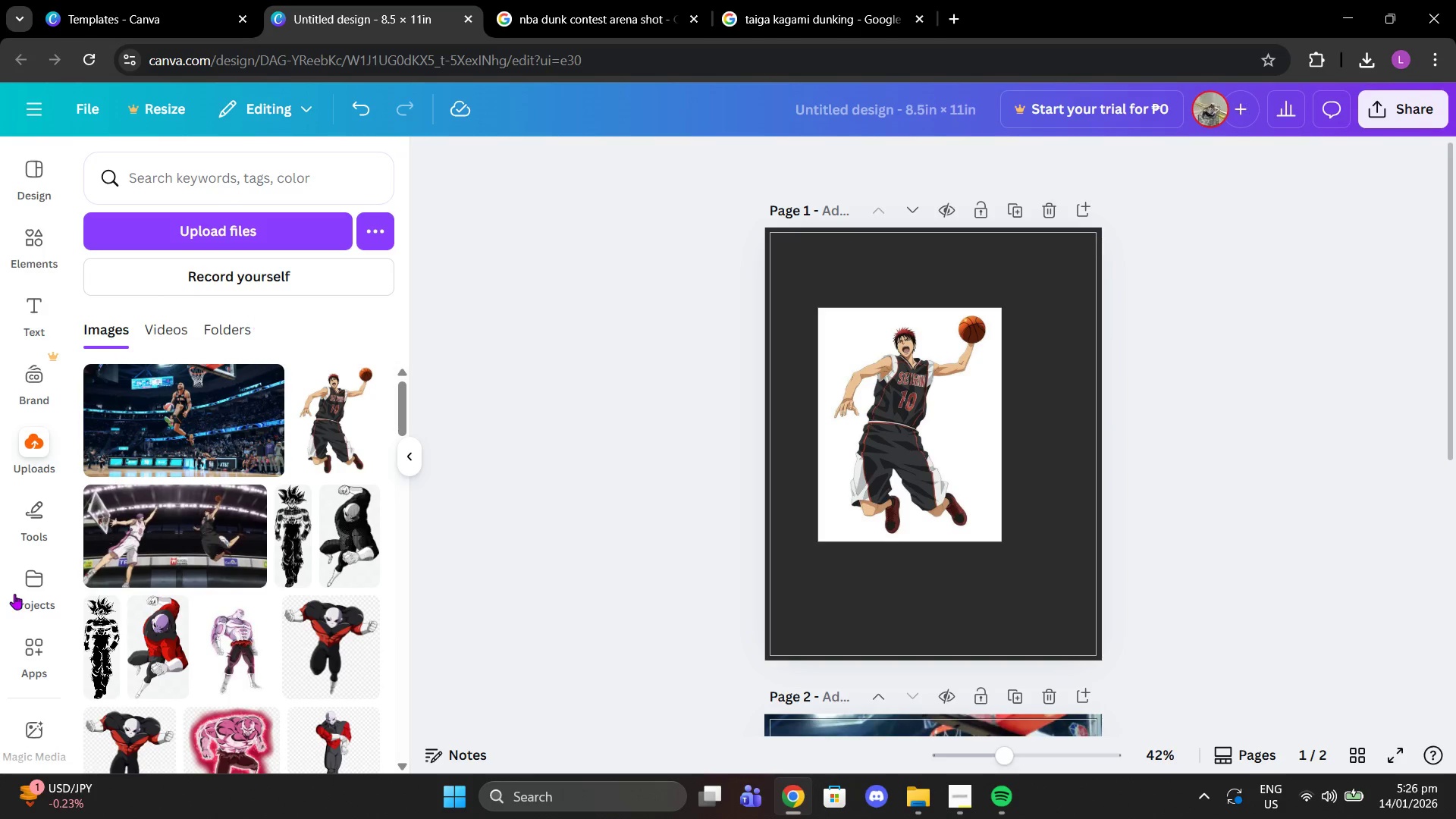 
left_click([26, 589])
 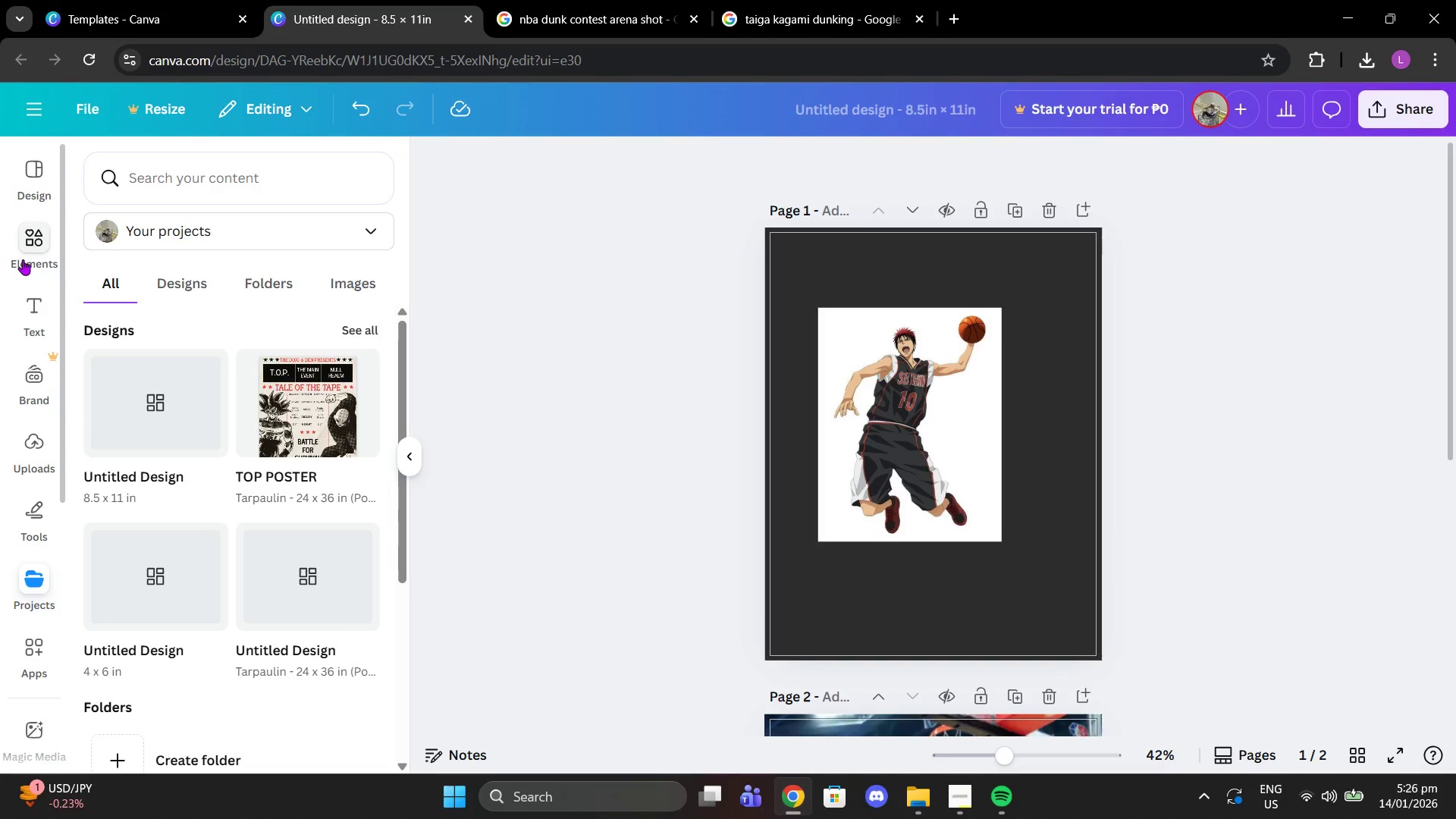 
wait(8.31)
 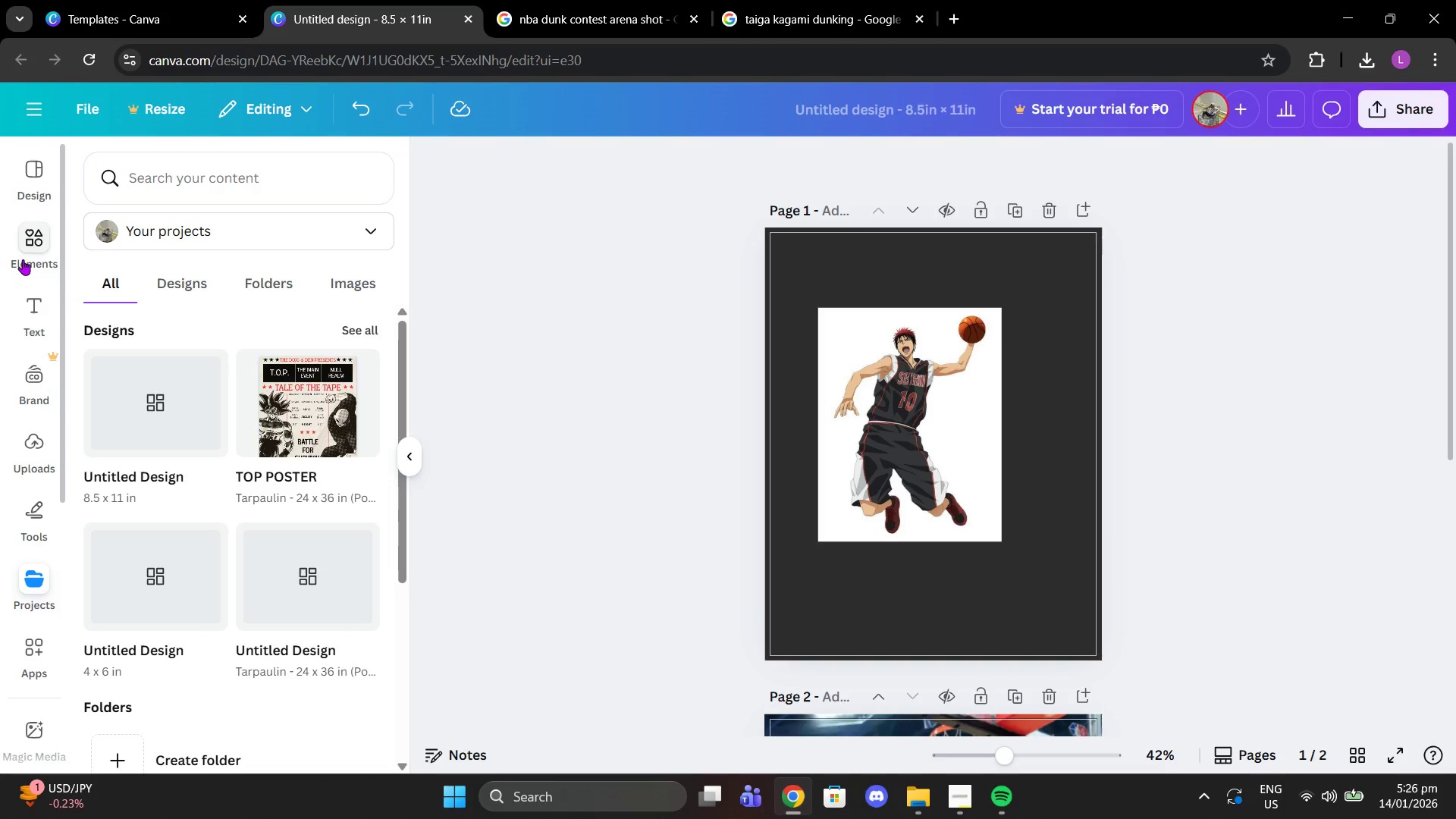 
left_click([32, 667])
 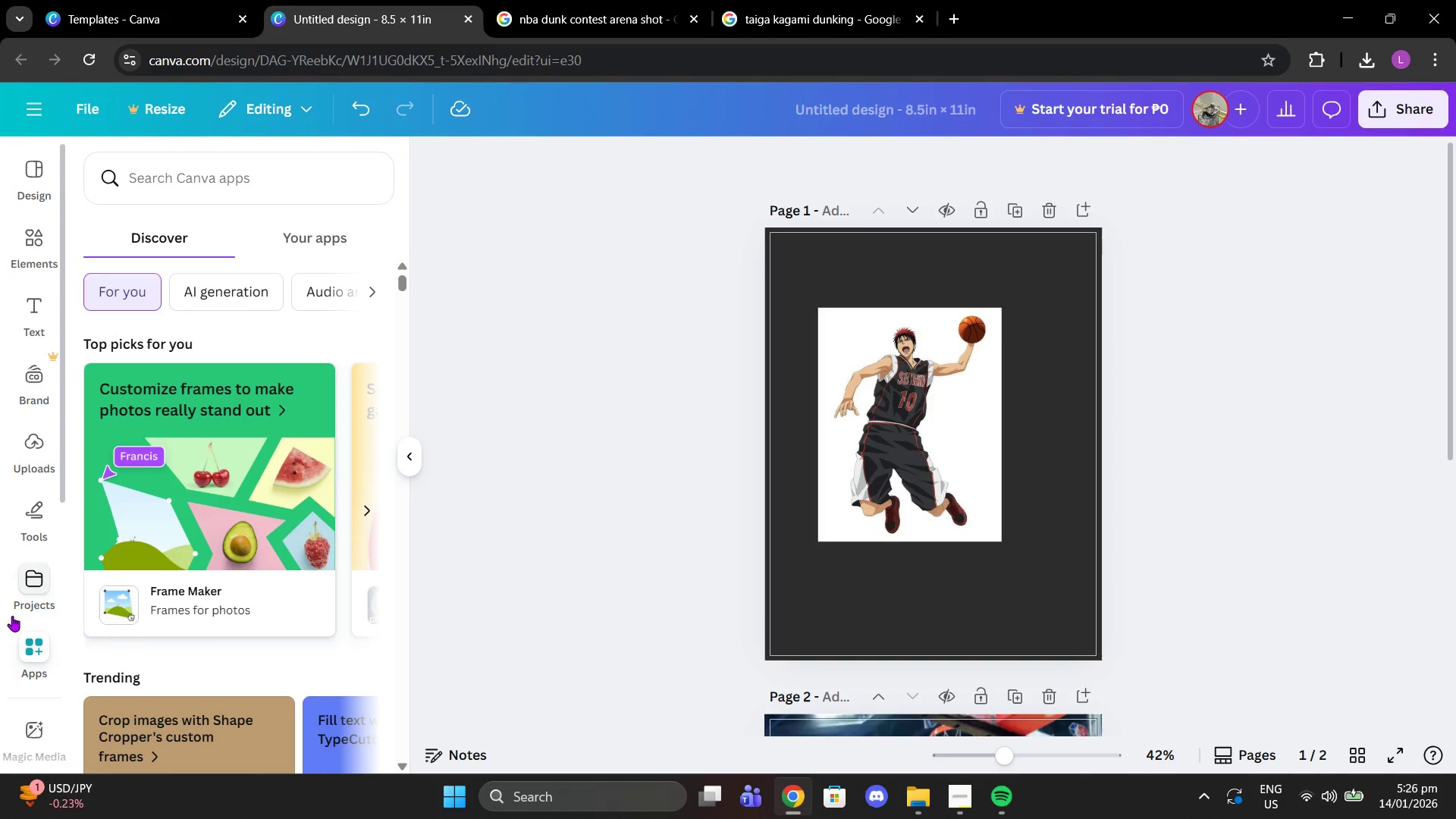 
scroll: coordinate [12, 616], scroll_direction: down, amount: 5.0
 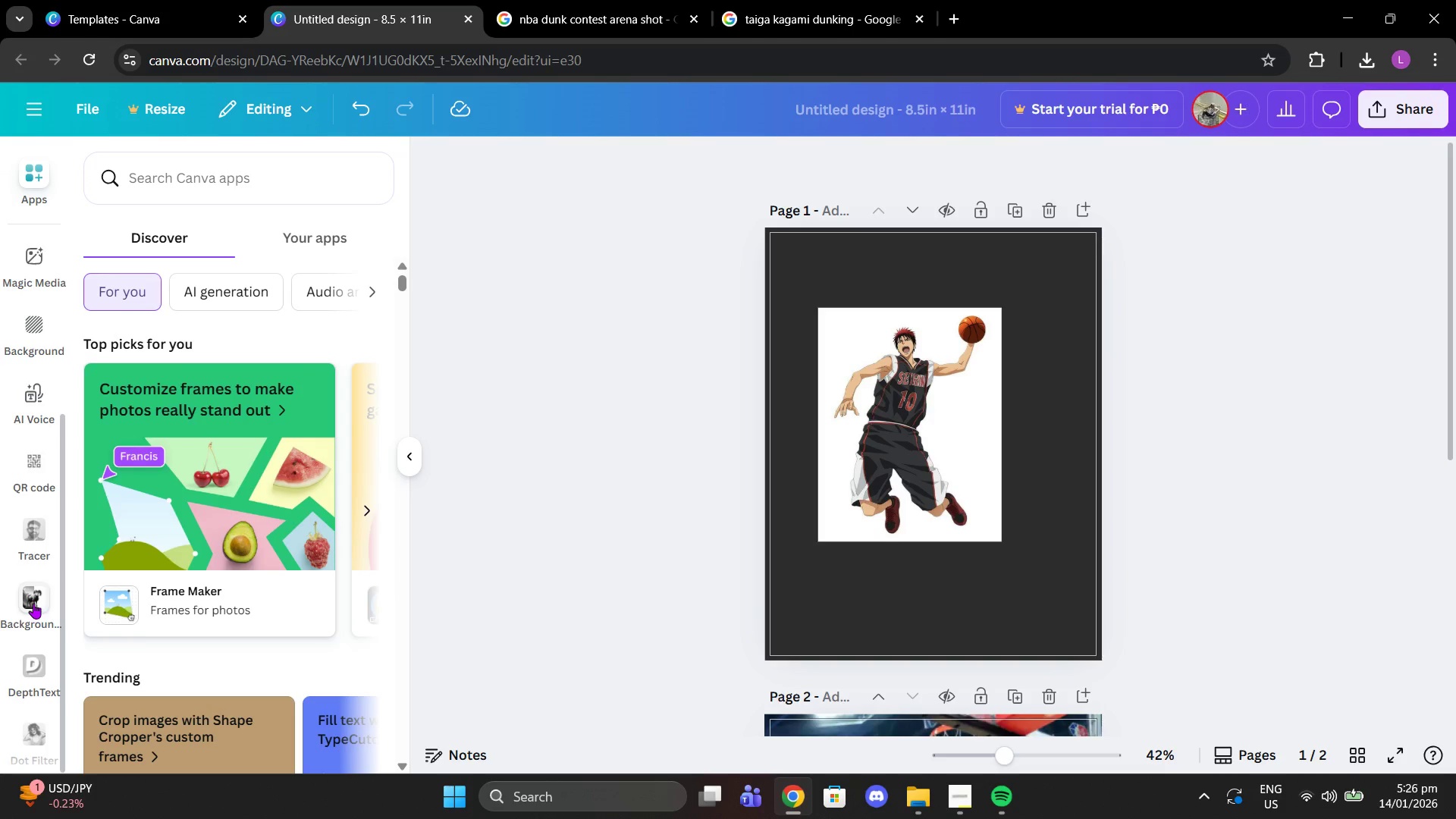 
left_click([33, 603])
 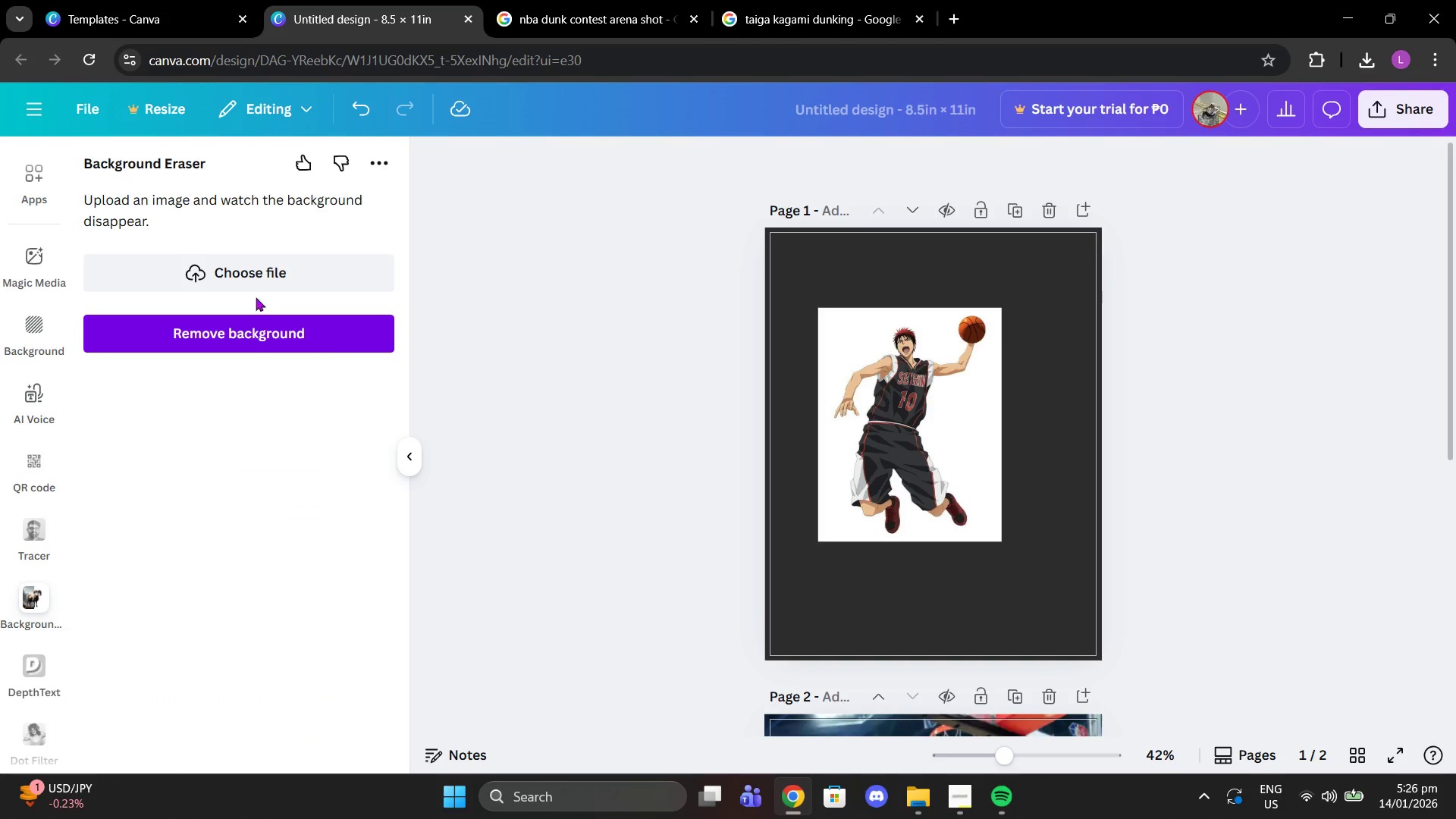 
left_click([250, 276])
 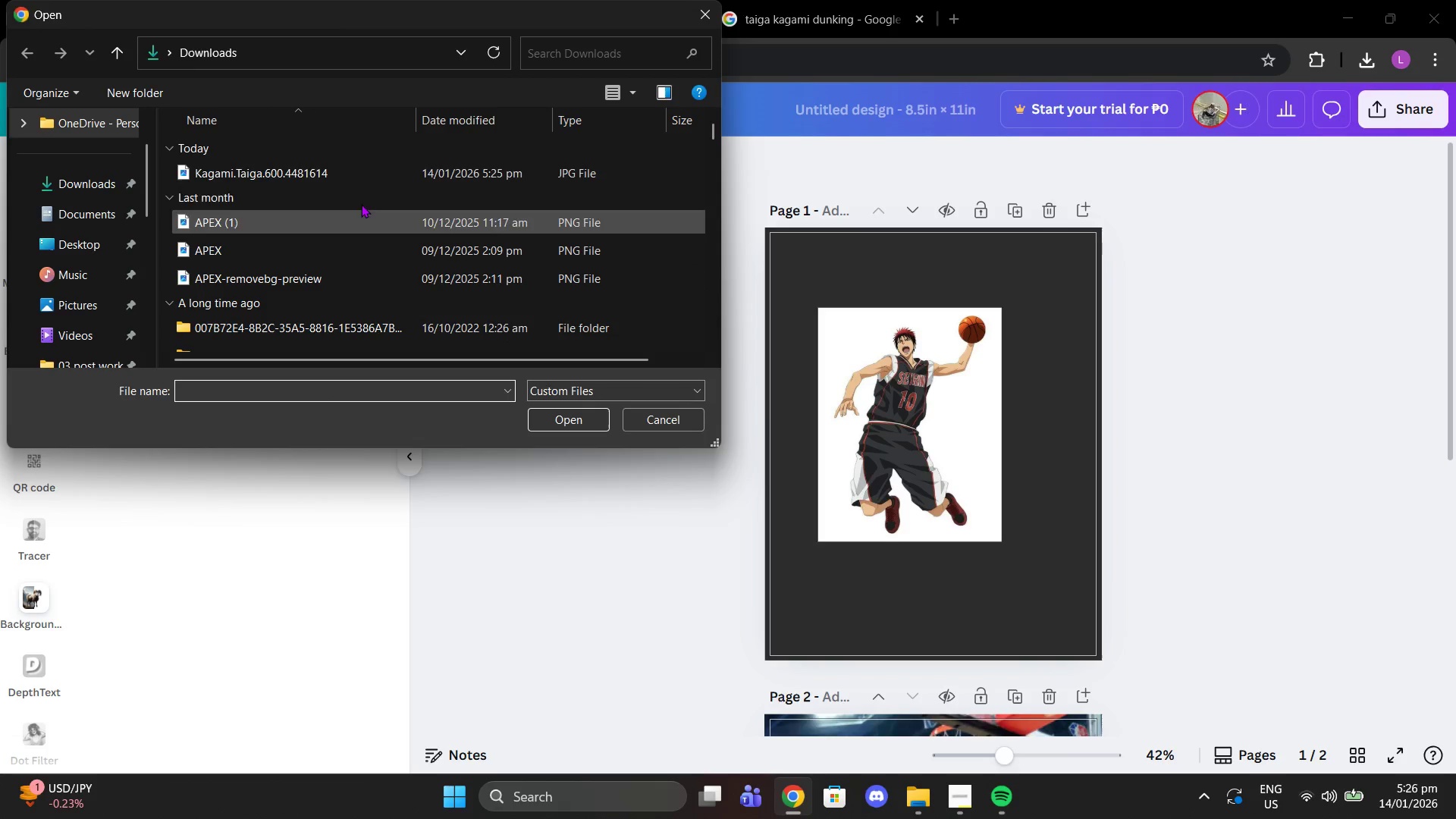 
left_click([337, 177])
 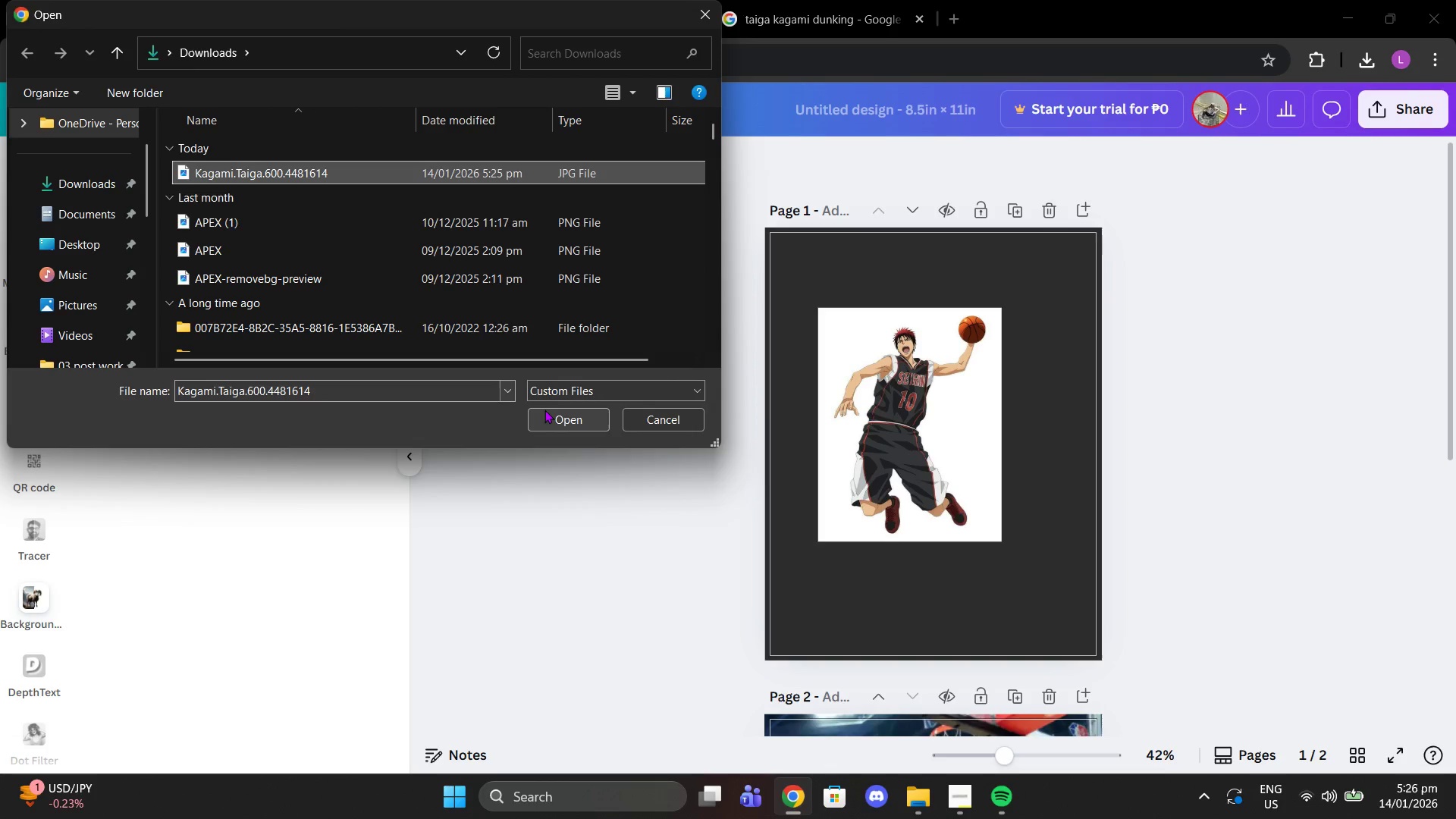 
left_click([551, 420])
 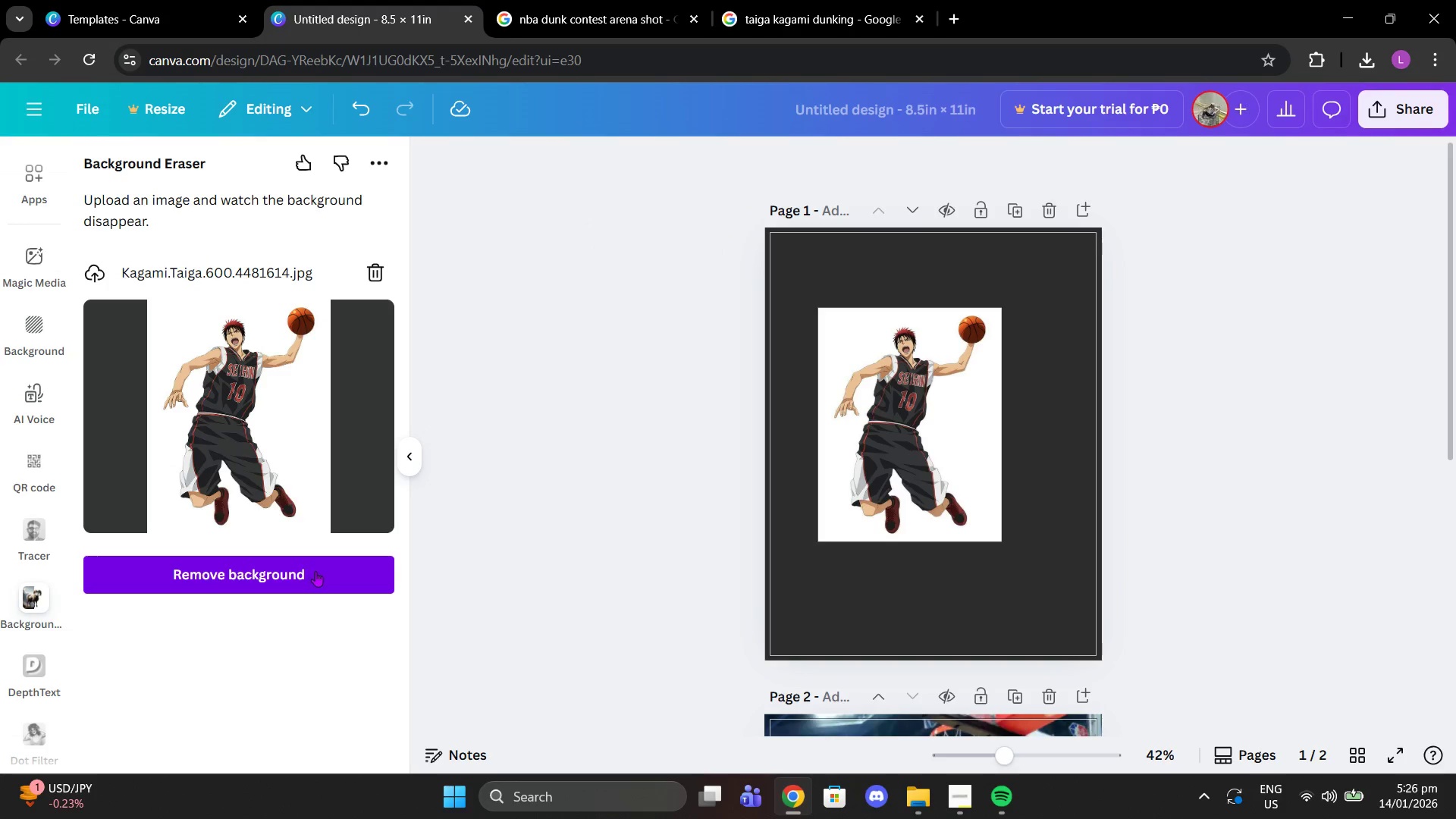 
left_click([331, 593])
 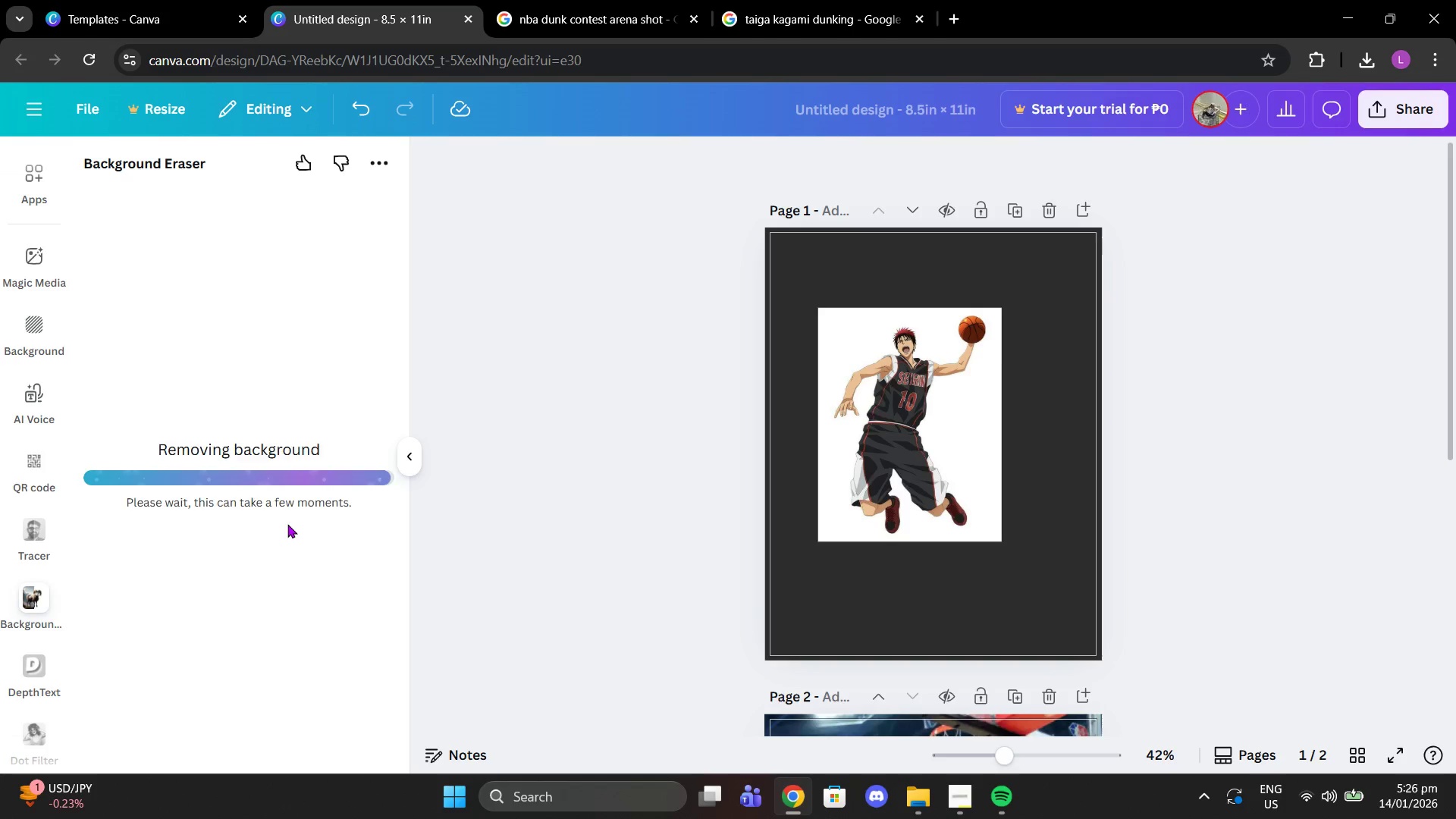 
wait(11.56)
 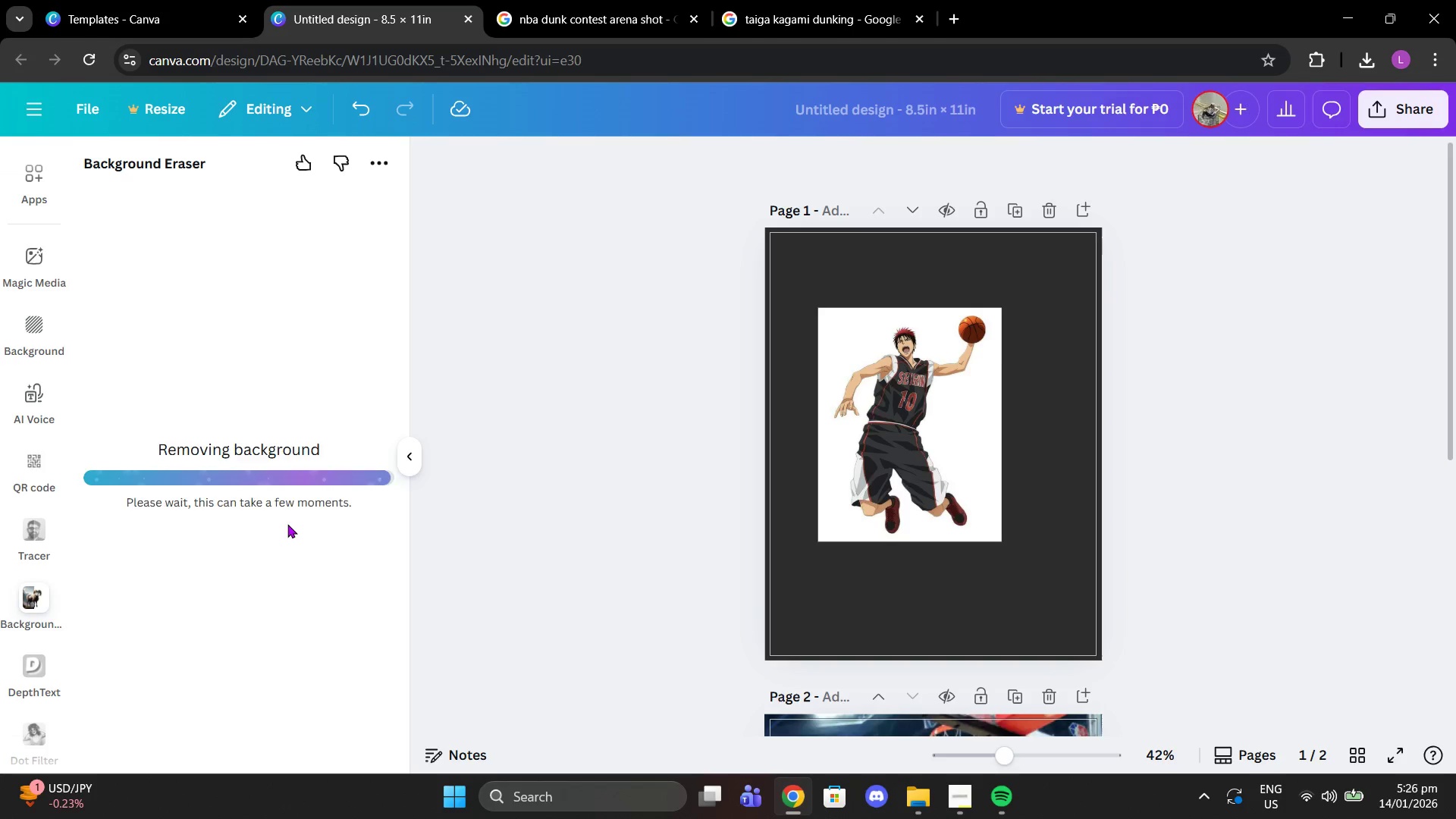 
left_click_drag(start_coordinate=[950, 441], to_coordinate=[1050, 519])
 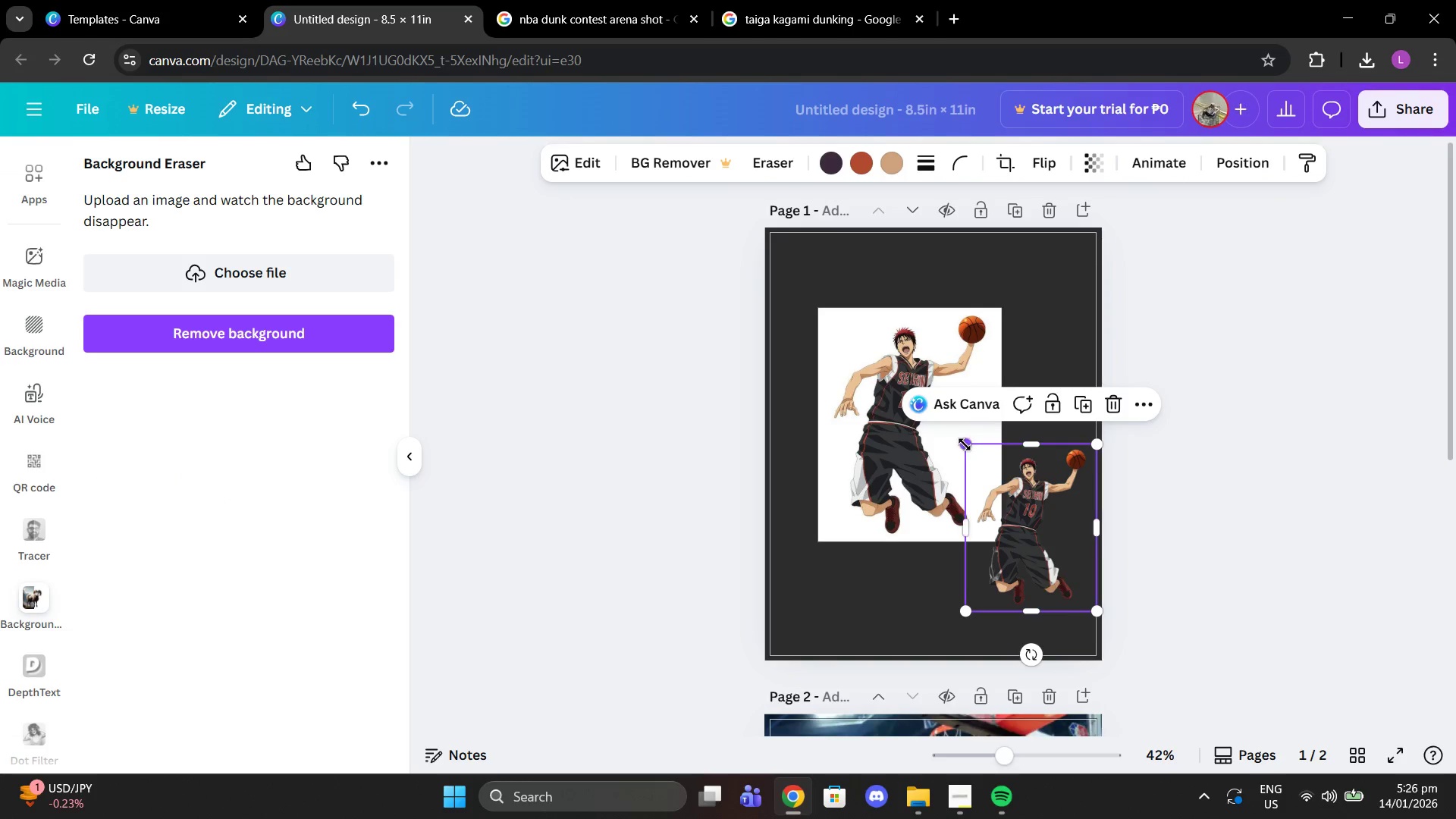 
left_click_drag(start_coordinate=[965, 444], to_coordinate=[748, 325])
 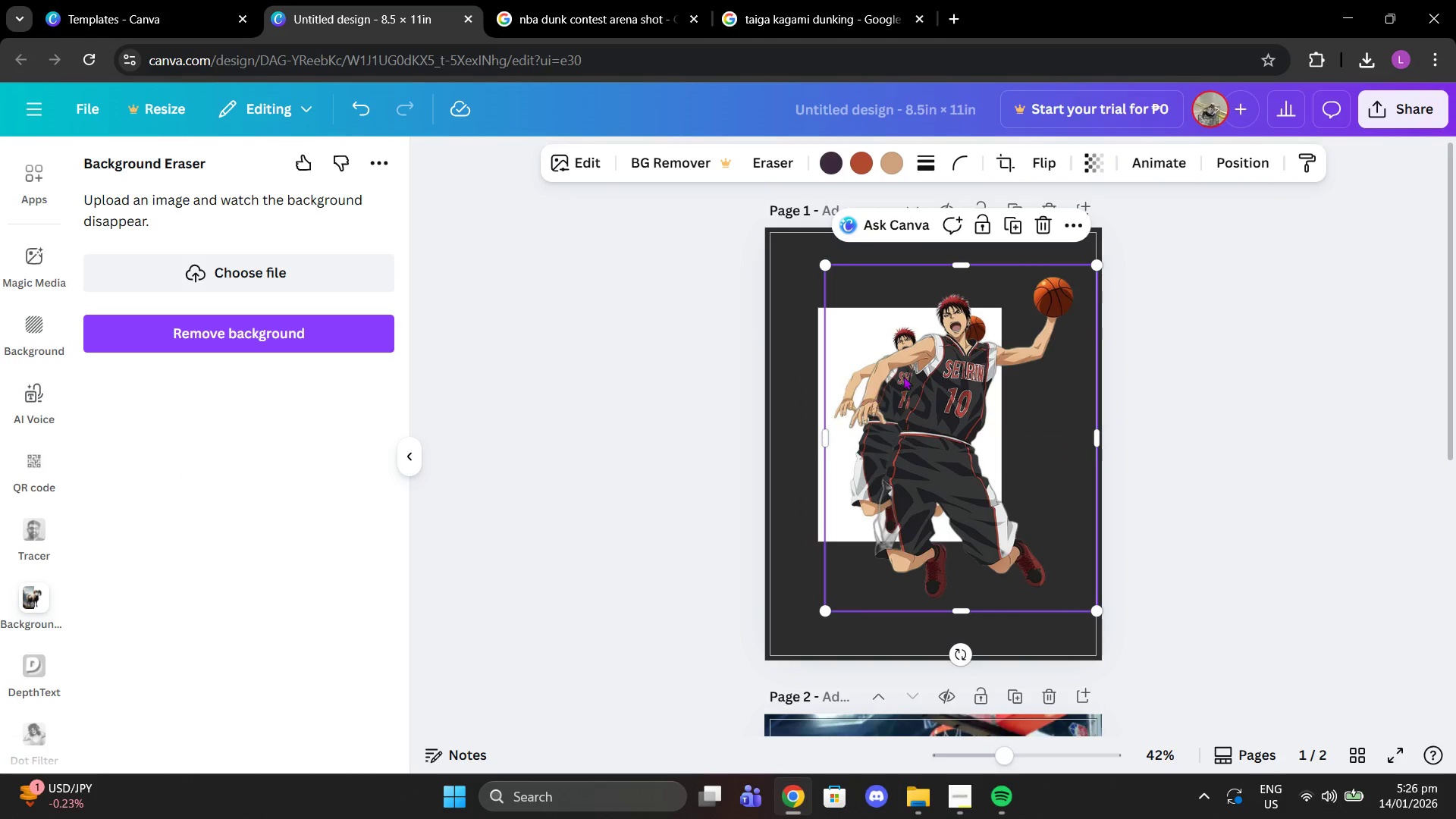 
left_click_drag(start_coordinate=[915, 366], to_coordinate=[891, 441])
 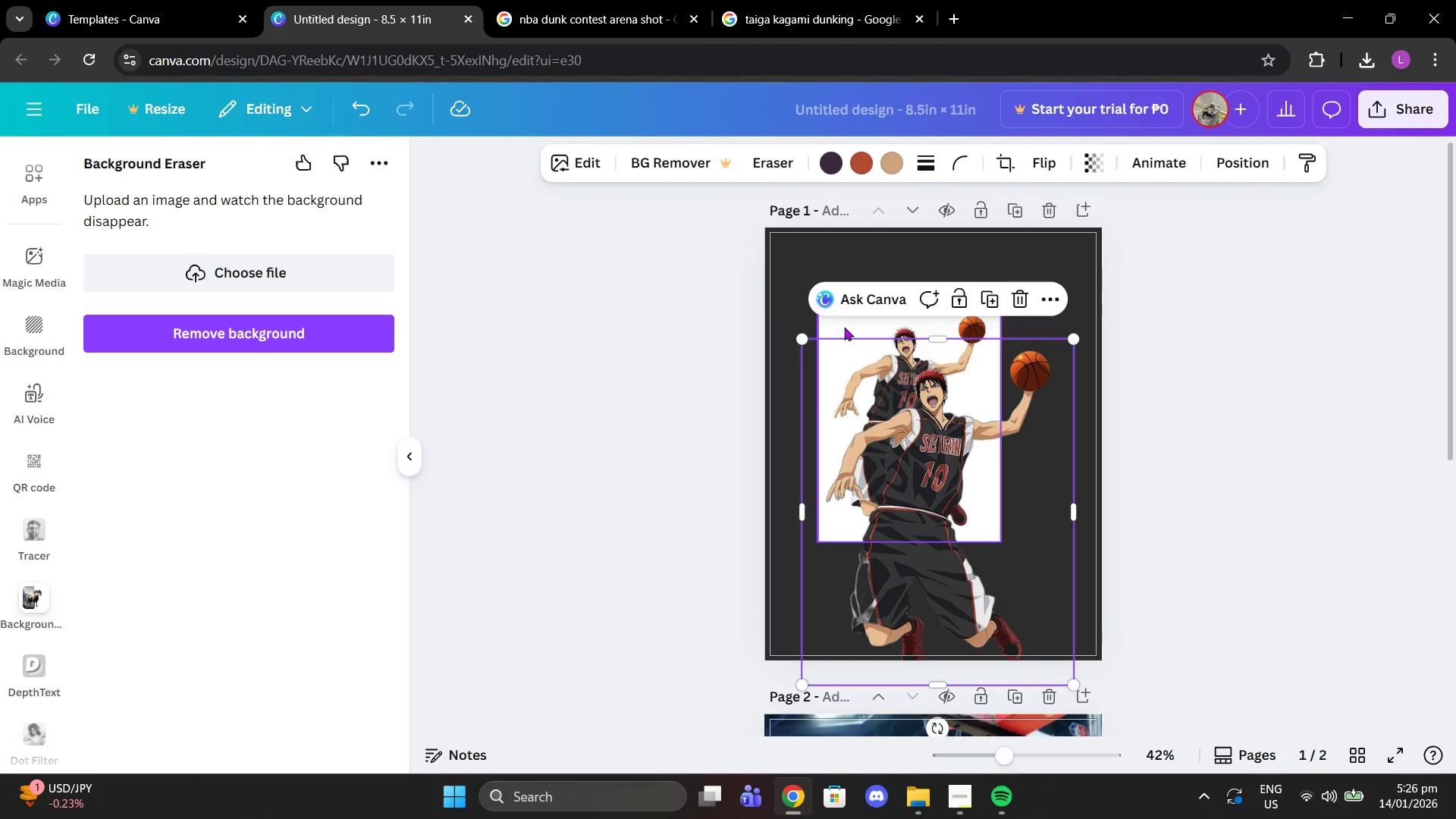 
left_click([844, 327])
 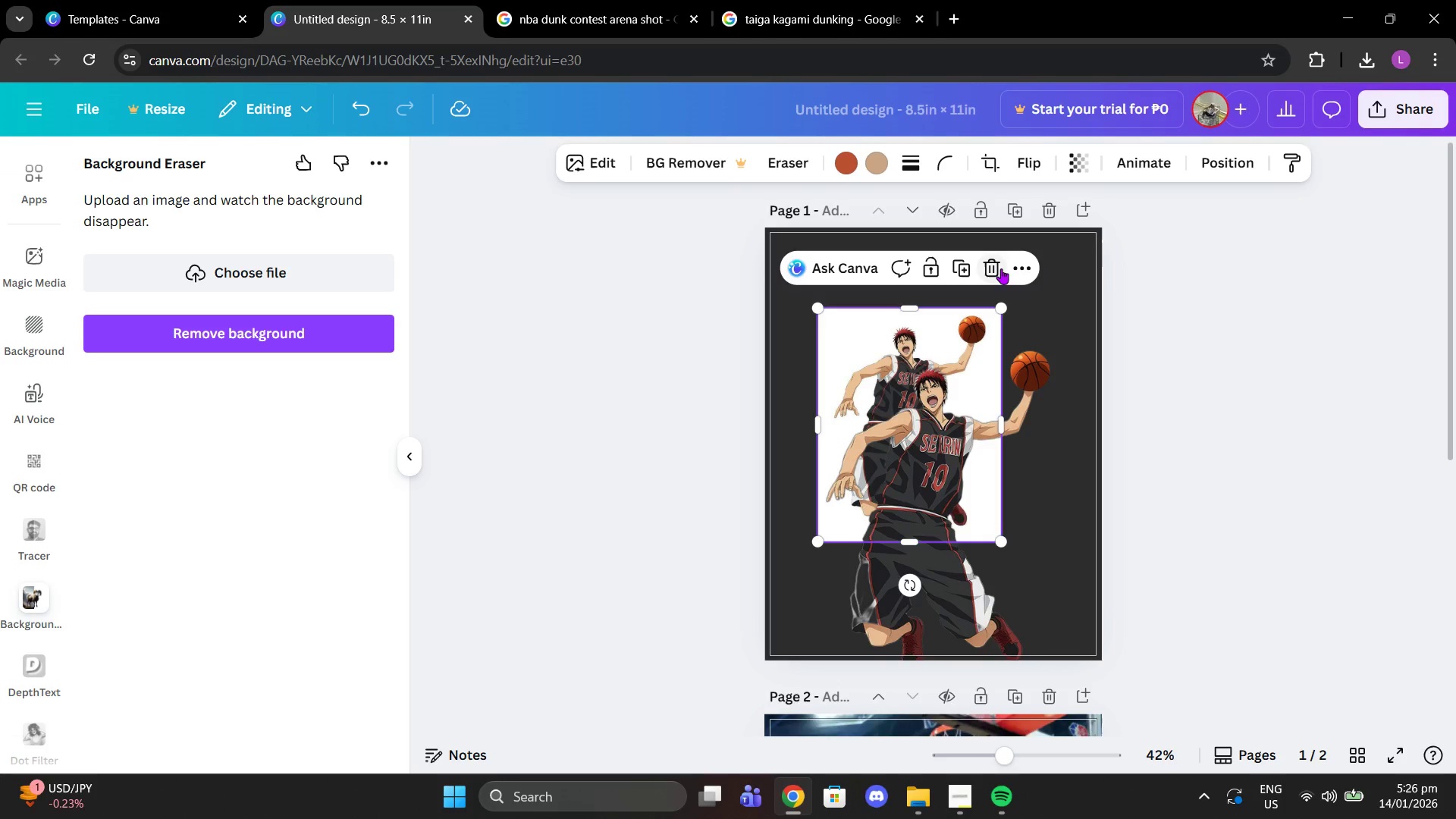 
left_click([1001, 268])
 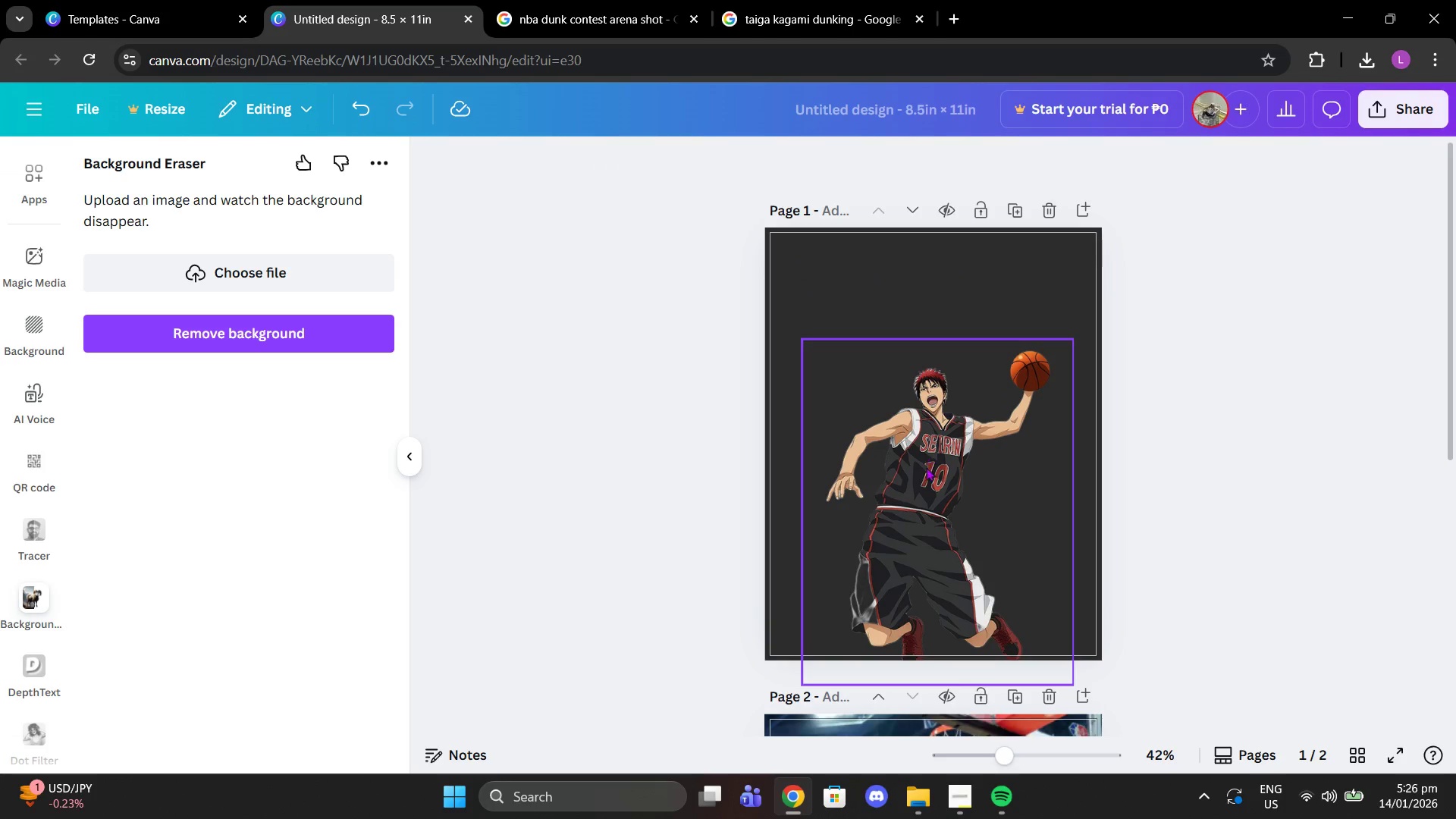 
left_click_drag(start_coordinate=[926, 469], to_coordinate=[909, 407])
 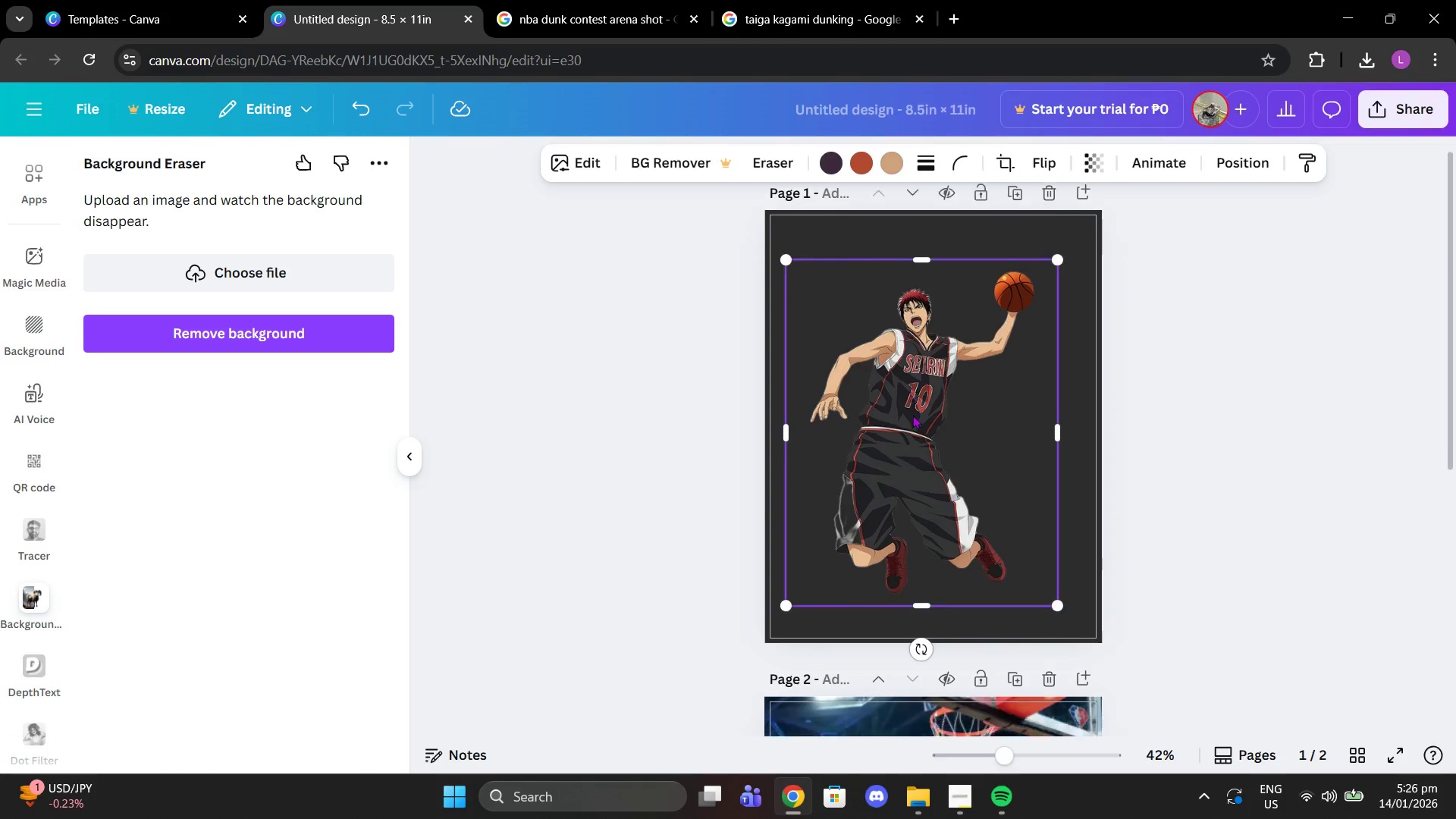 
scroll: coordinate [909, 407], scroll_direction: down, amount: 4.0
 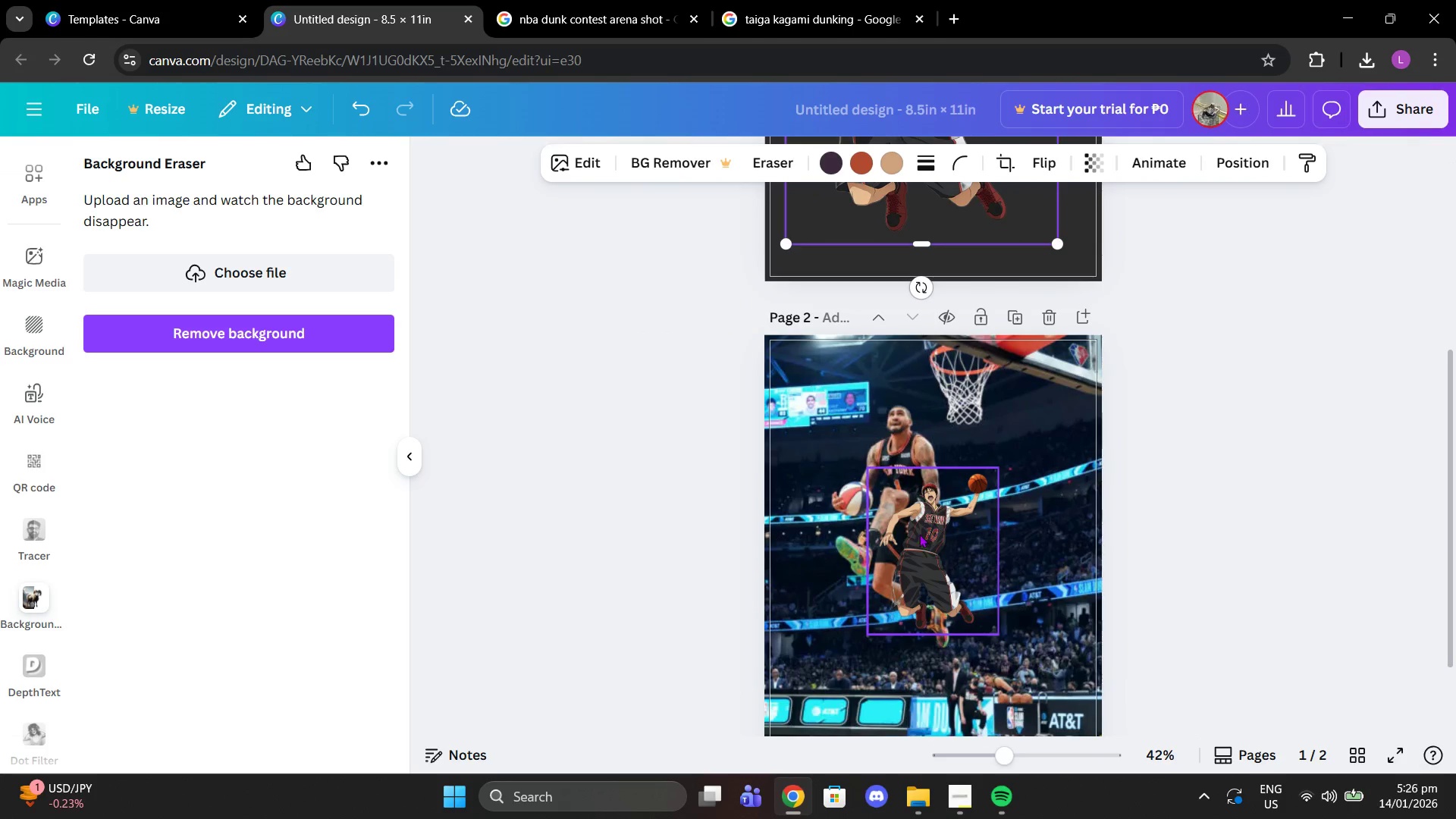 
left_click([918, 536])
 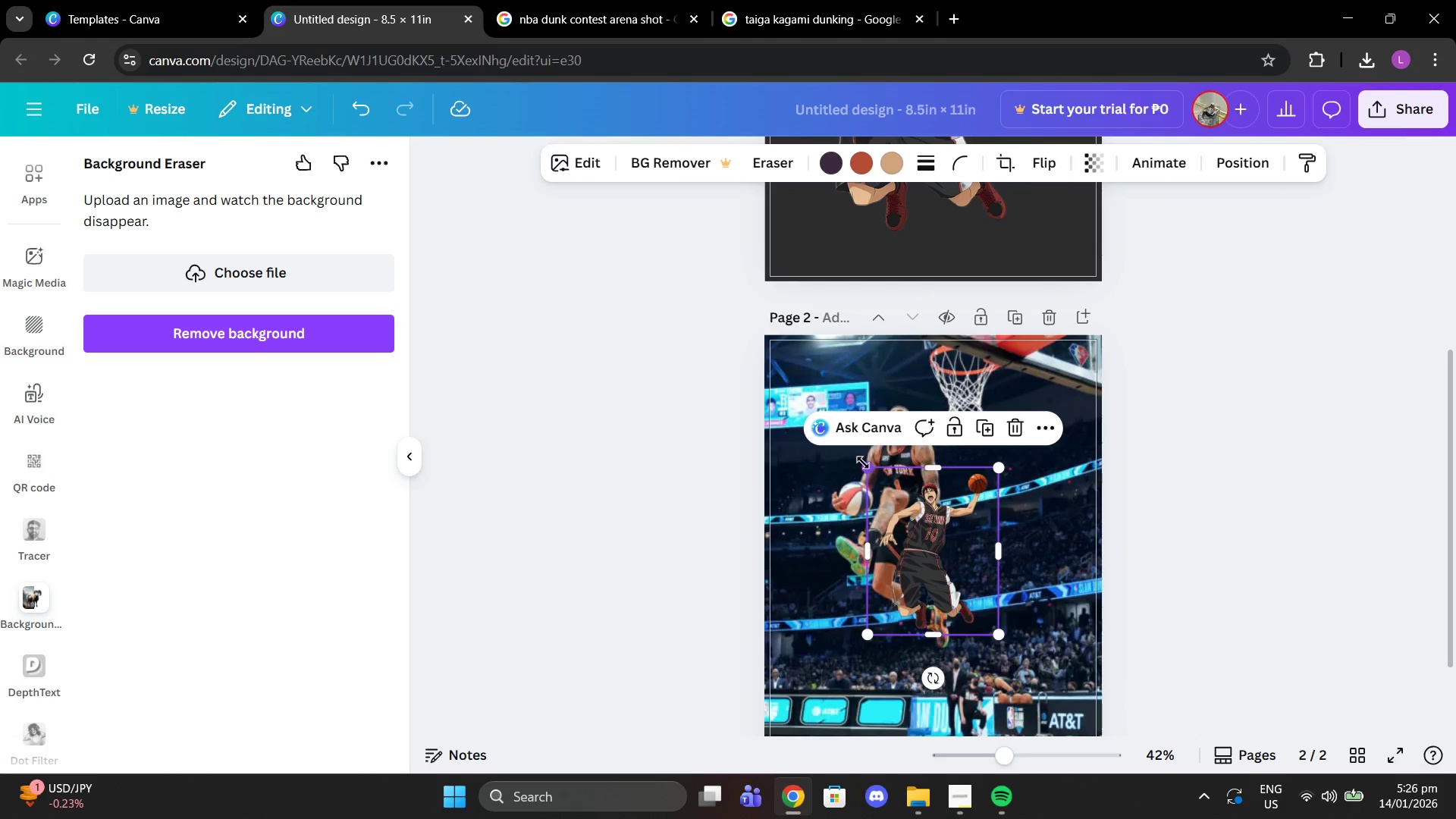 
left_click_drag(start_coordinate=[863, 463], to_coordinate=[720, 291])
 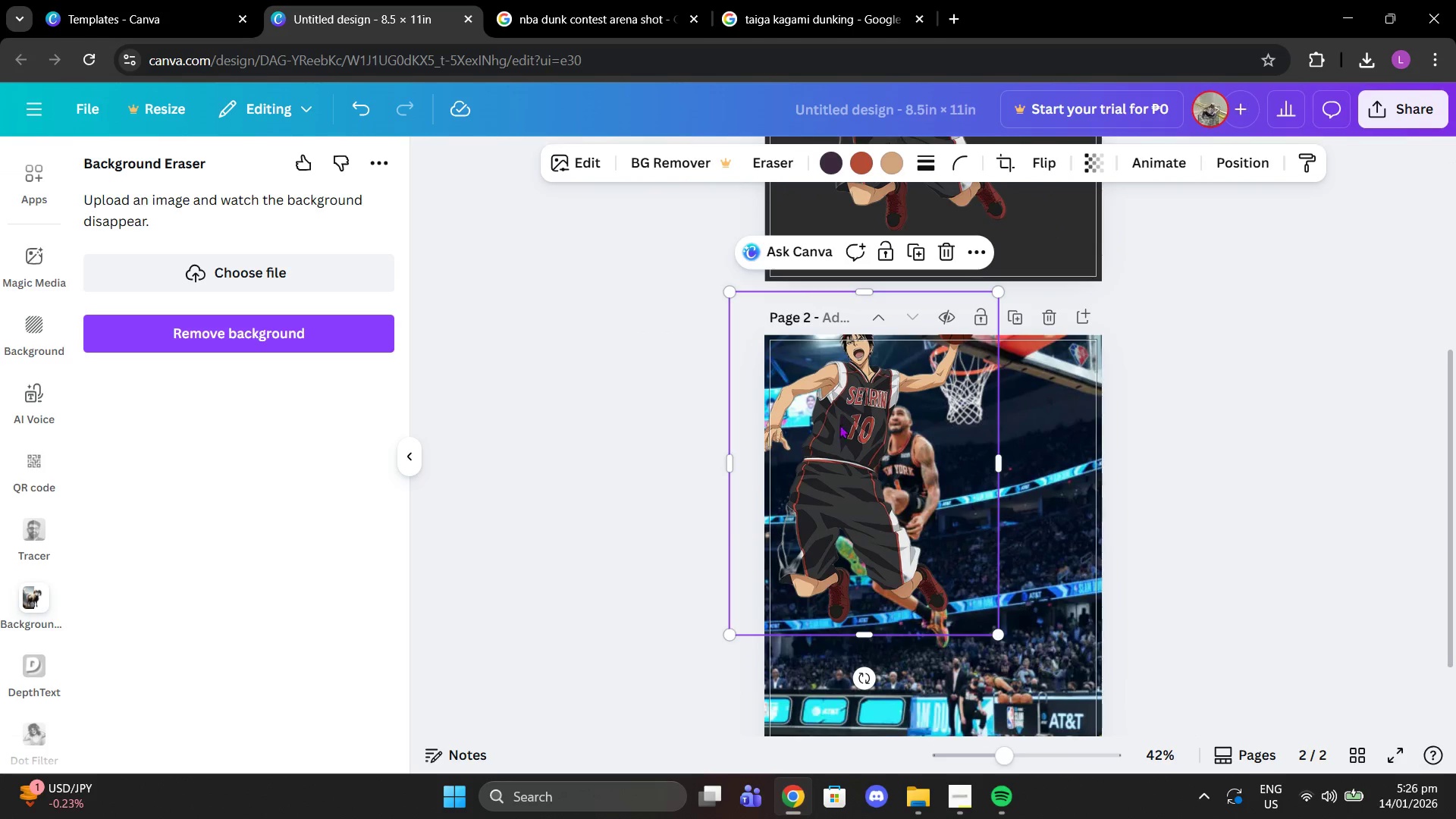 
left_click_drag(start_coordinate=[839, 414], to_coordinate=[879, 475])
 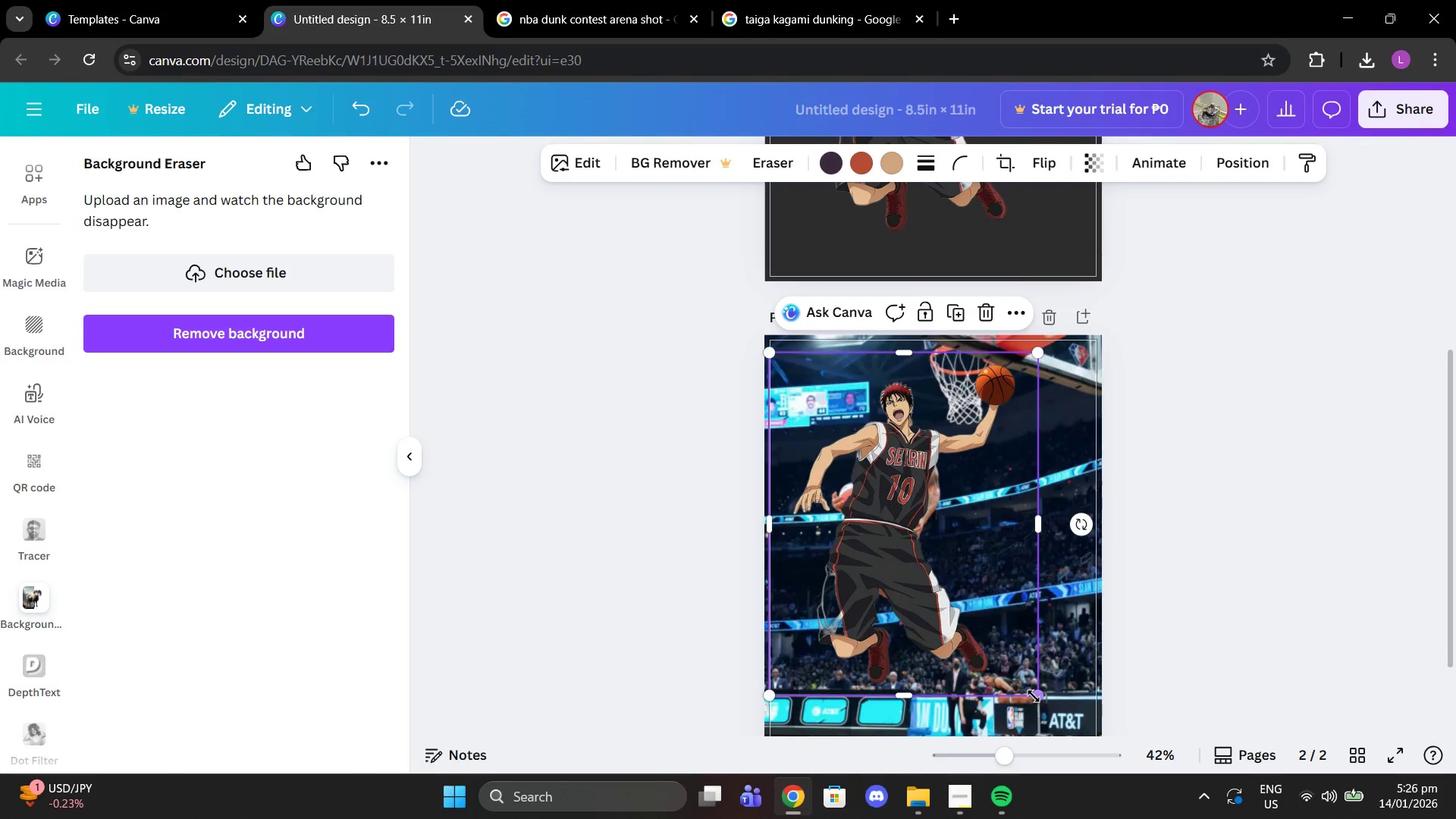 
left_click_drag(start_coordinate=[1034, 696], to_coordinate=[1060, 722])
 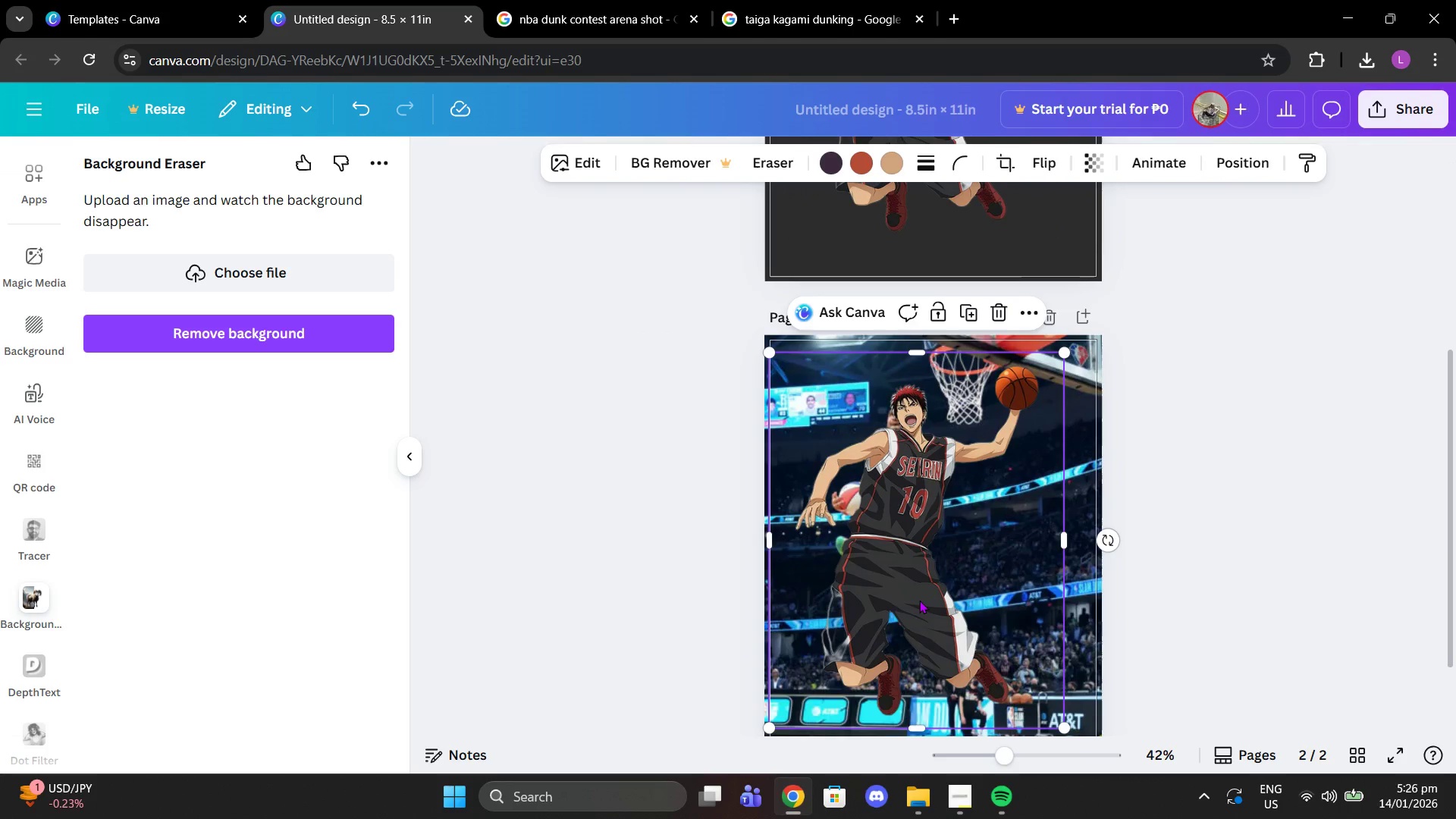 
left_click_drag(start_coordinate=[921, 601], to_coordinate=[914, 425])
 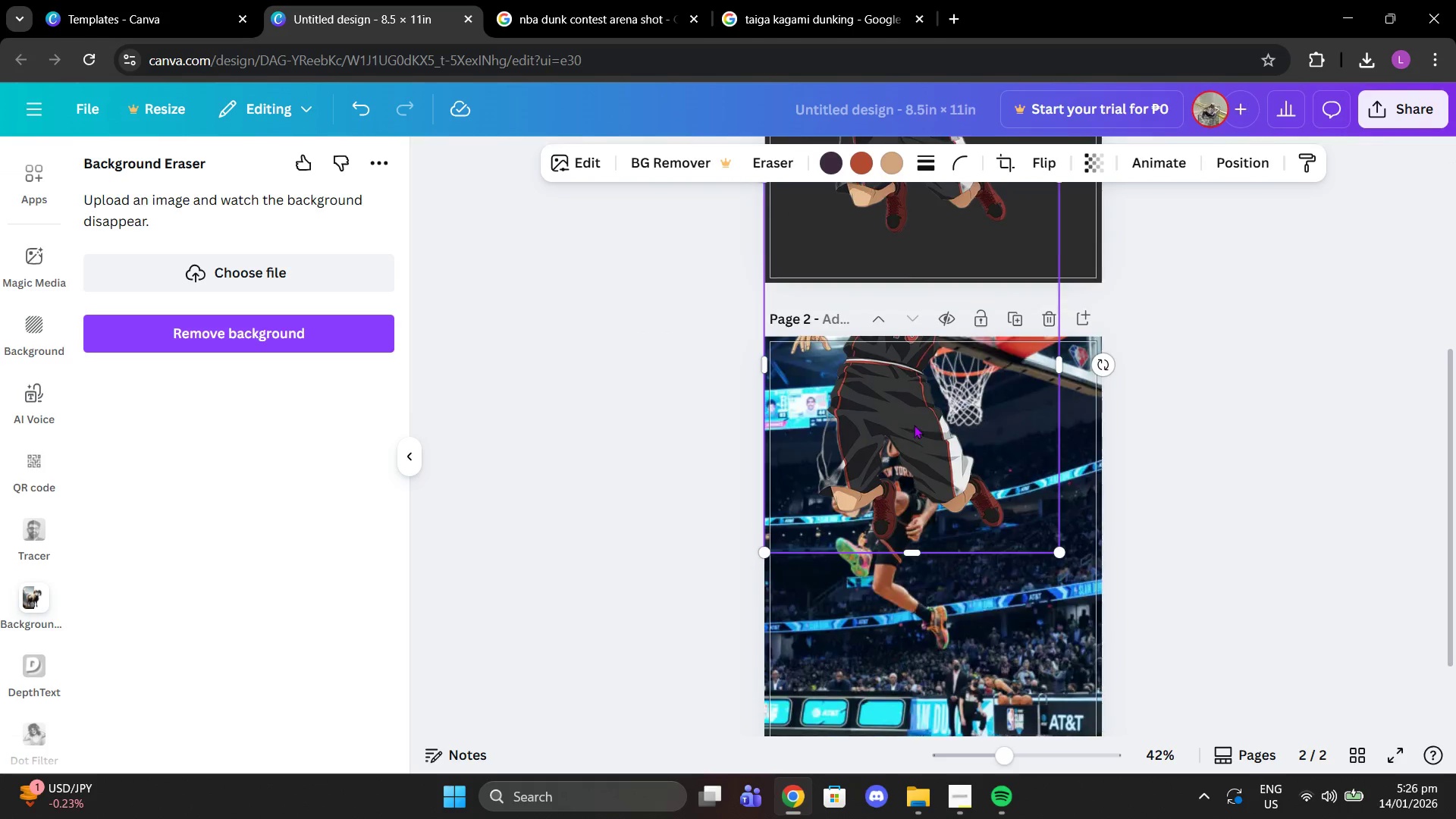 
scroll: coordinate [914, 425], scroll_direction: up, amount: 3.0
 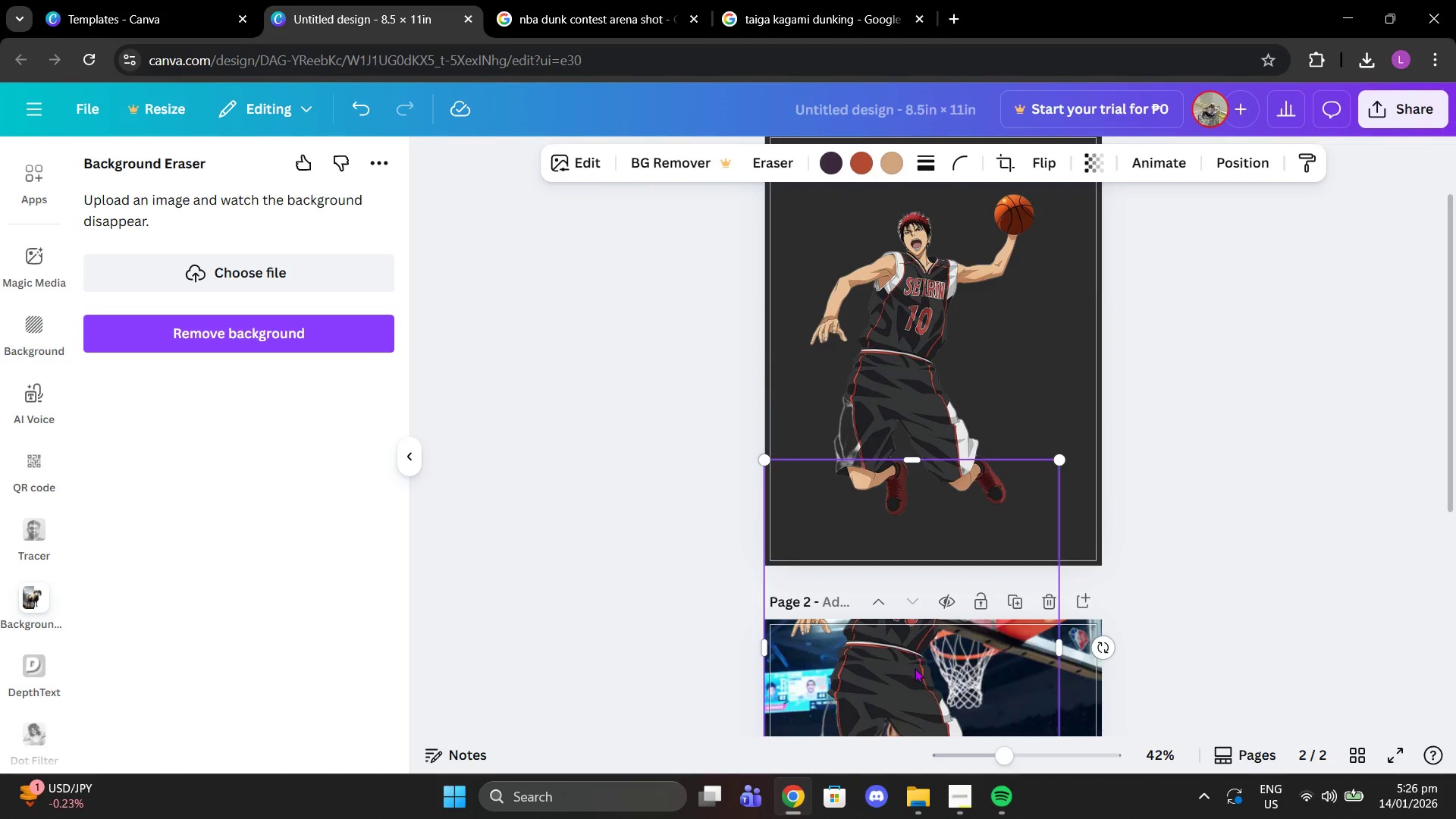 
left_click_drag(start_coordinate=[915, 669], to_coordinate=[882, 695])
 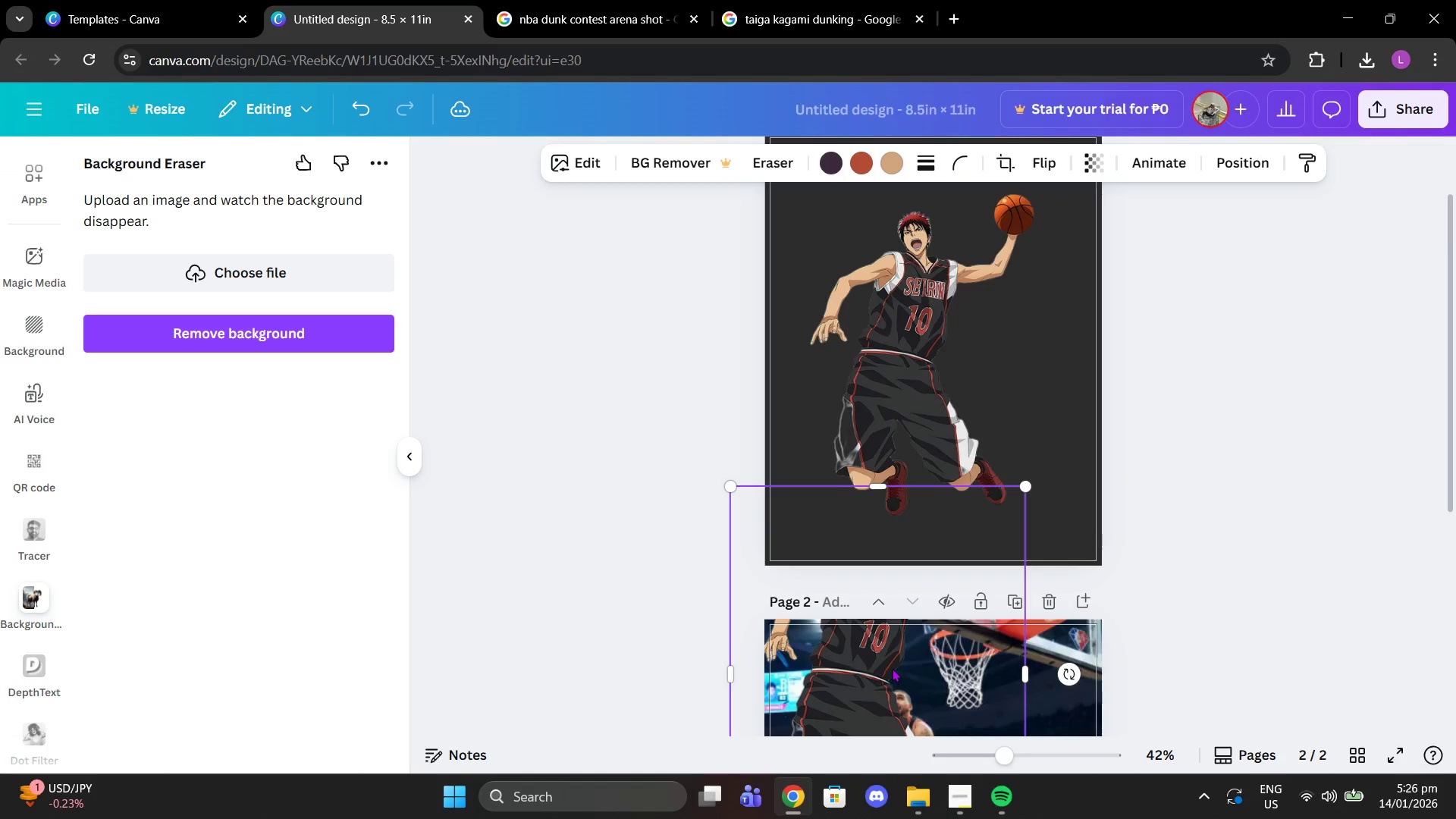 
scroll: coordinate [892, 668], scroll_direction: down, amount: 2.0
 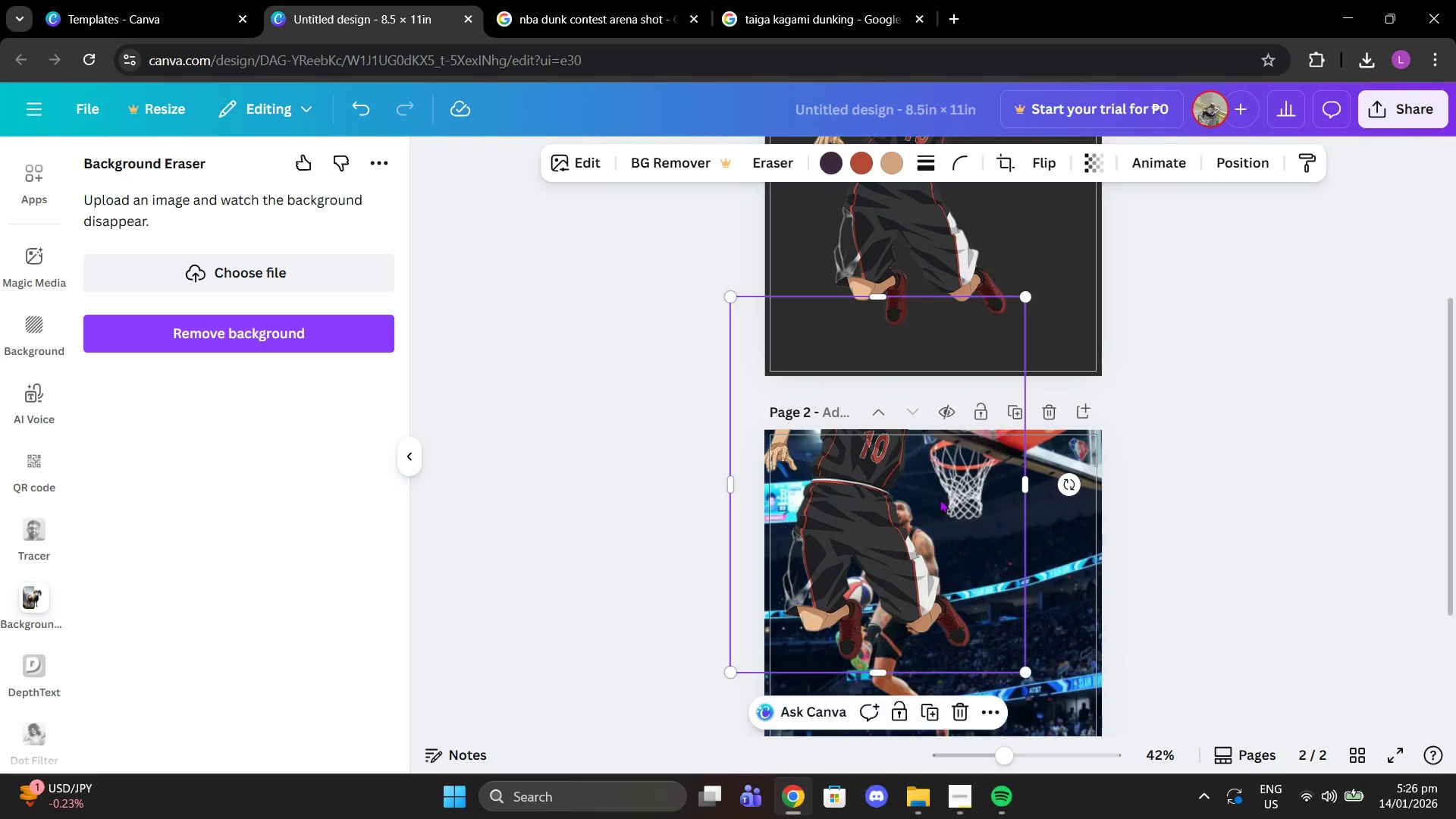 
left_click_drag(start_coordinate=[940, 499], to_coordinate=[946, 607])
 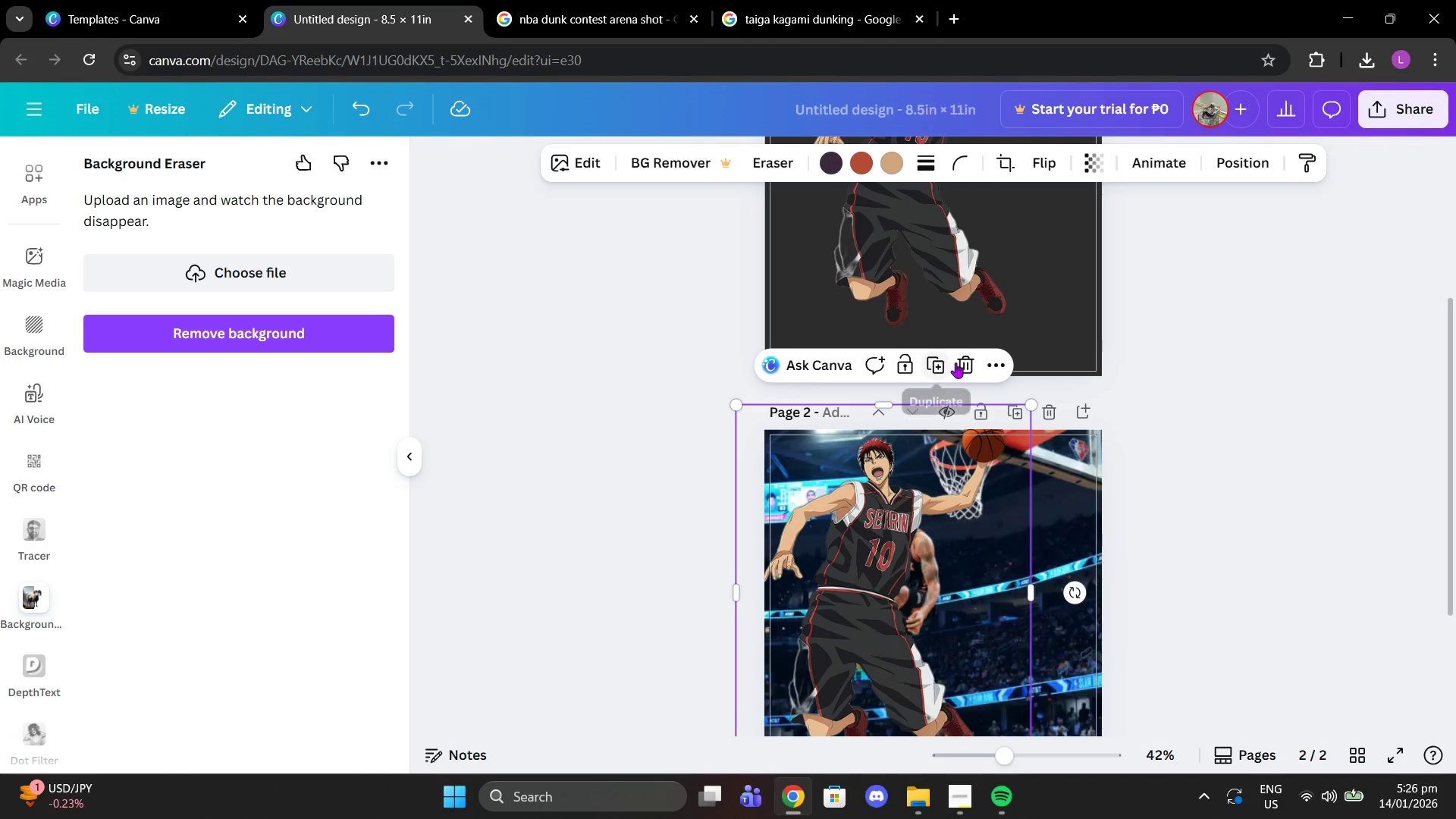 
left_click([956, 362])
 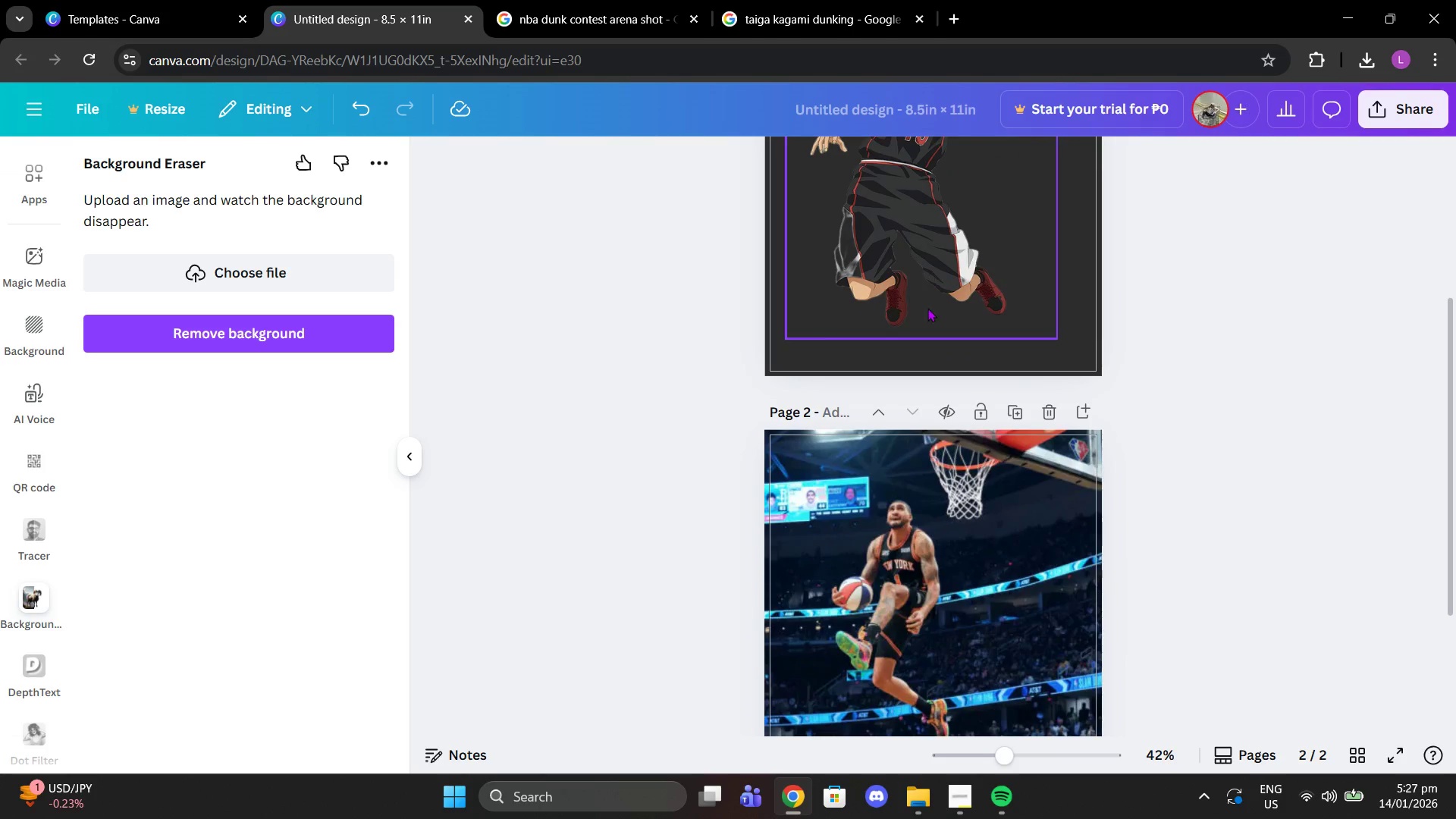 
scroll: coordinate [930, 318], scroll_direction: up, amount: 3.0
 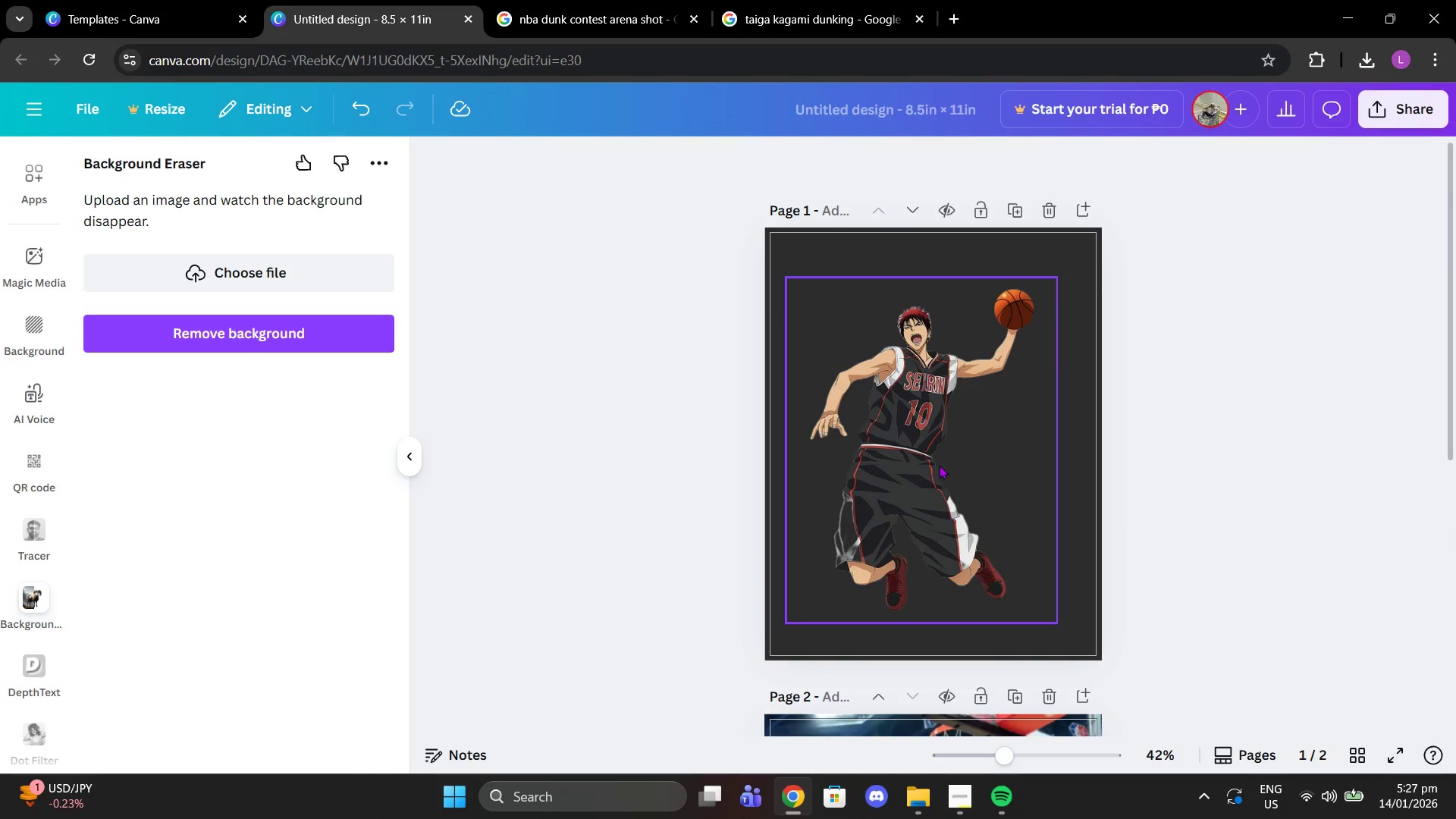 
left_click_drag(start_coordinate=[939, 465], to_coordinate=[963, 477])
 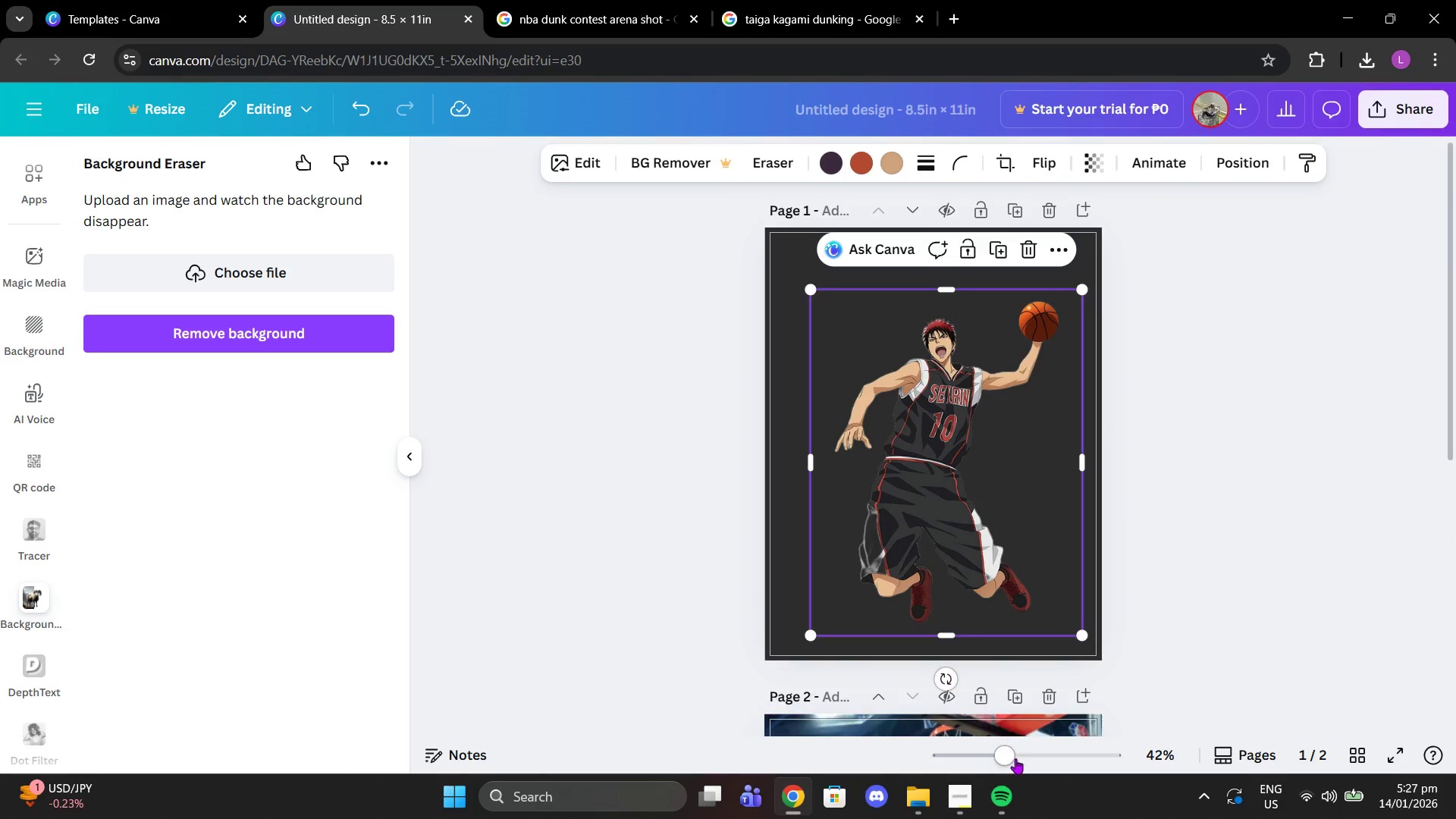 
left_click_drag(start_coordinate=[1015, 759], to_coordinate=[1006, 761])
 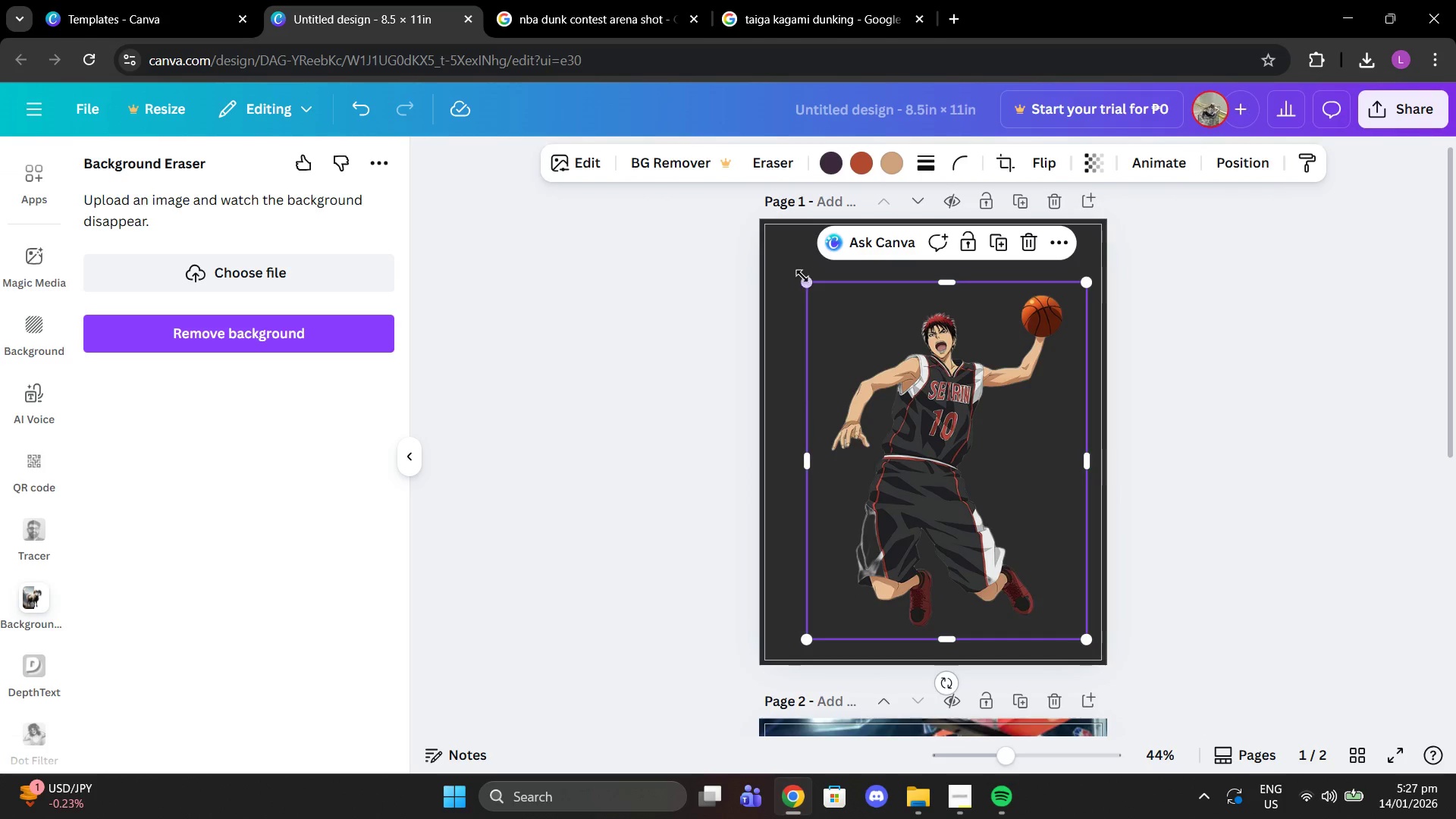 
left_click_drag(start_coordinate=[802, 277], to_coordinate=[873, 358])
 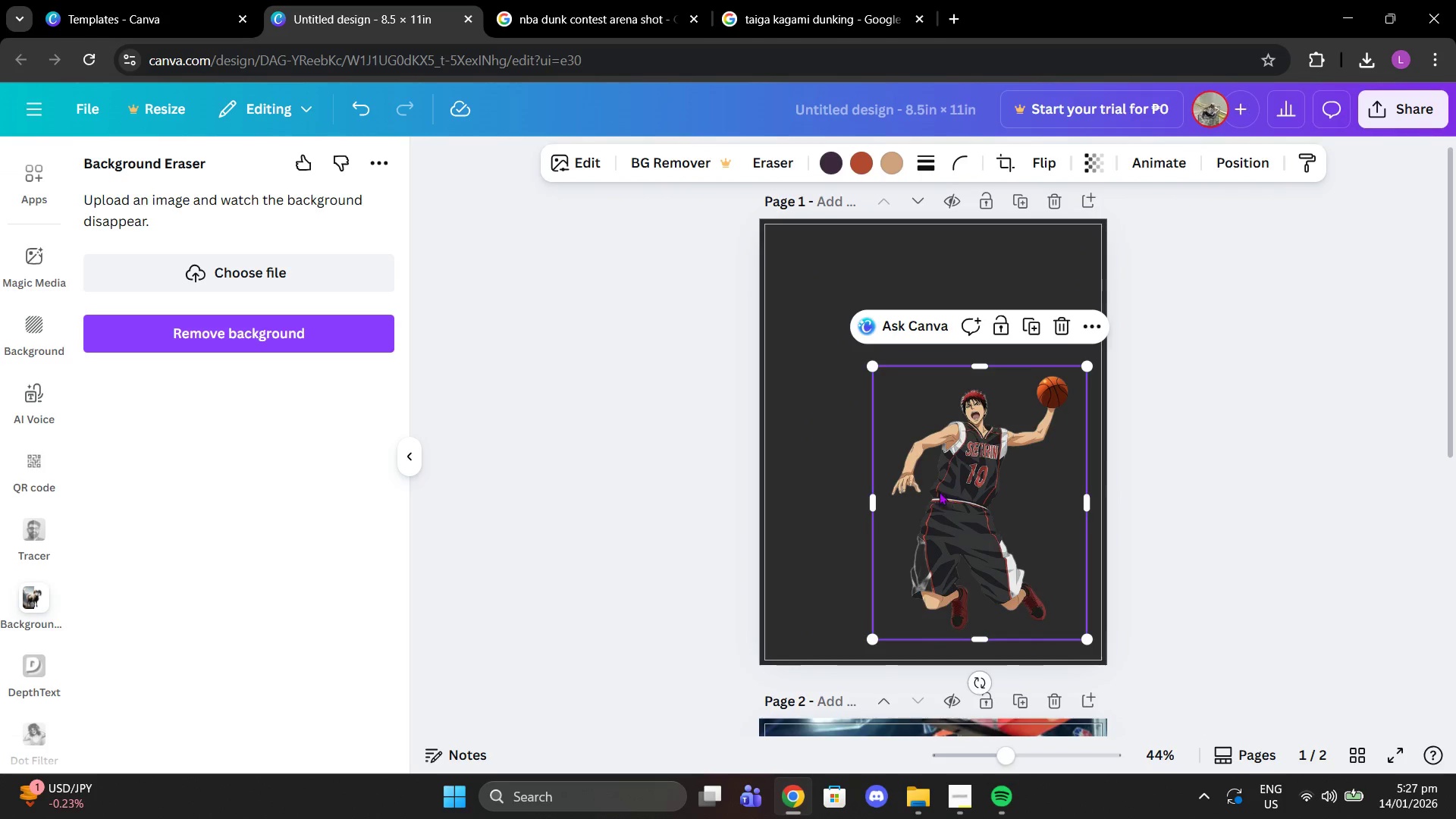 
left_click_drag(start_coordinate=[946, 494], to_coordinate=[891, 451])
 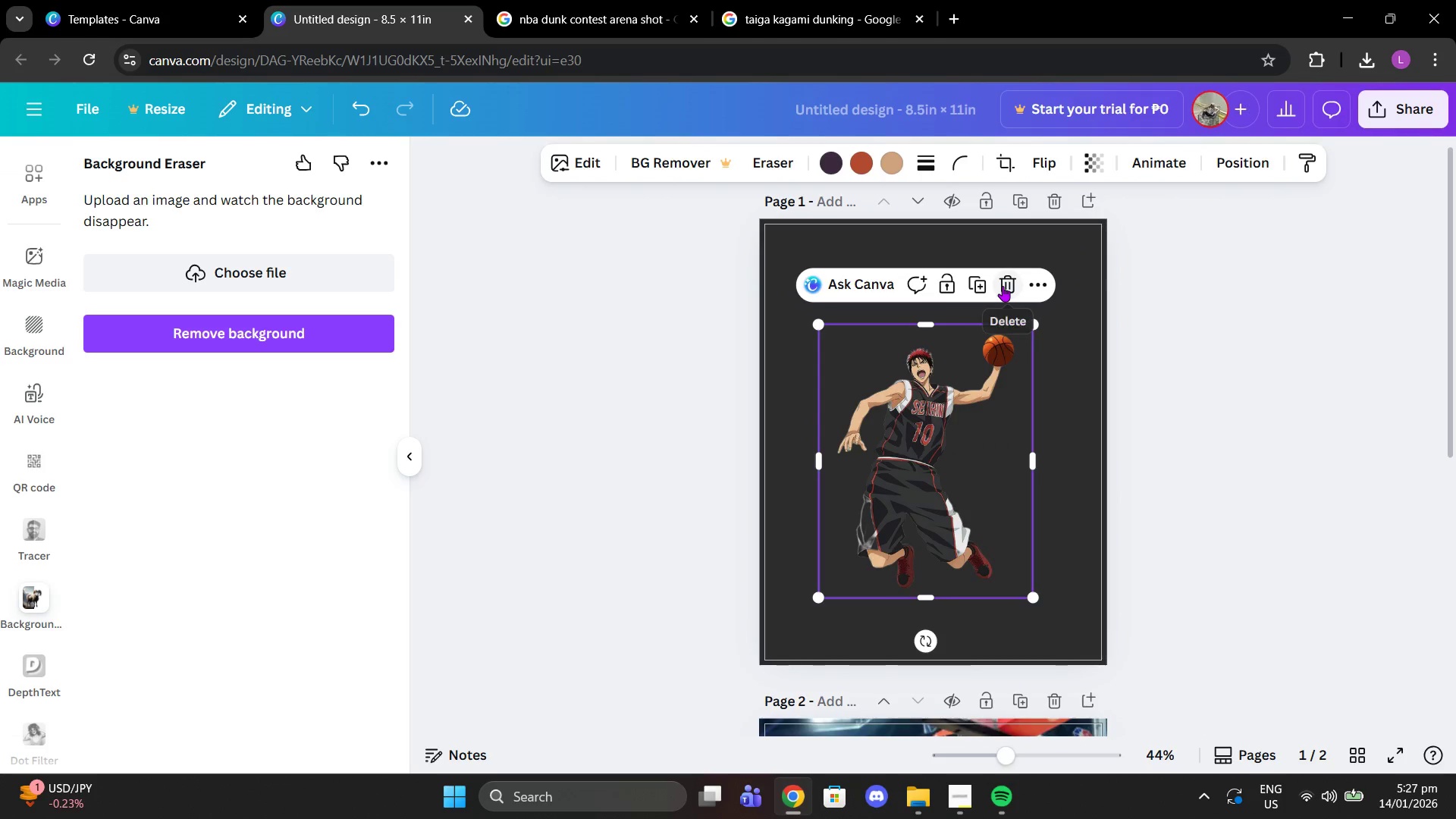 
left_click([1003, 286])
 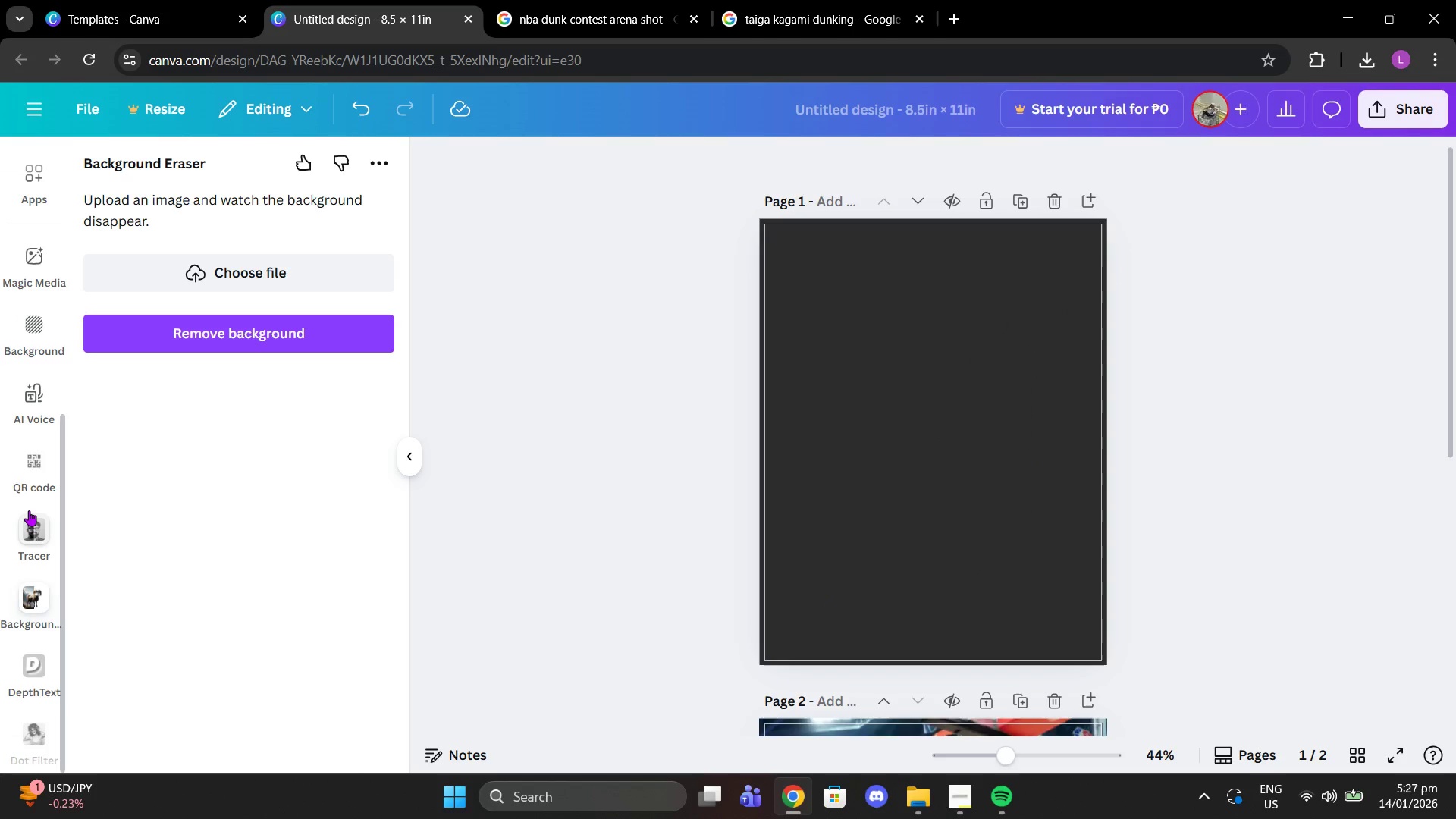 
scroll: coordinate [17, 466], scroll_direction: up, amount: 6.0
 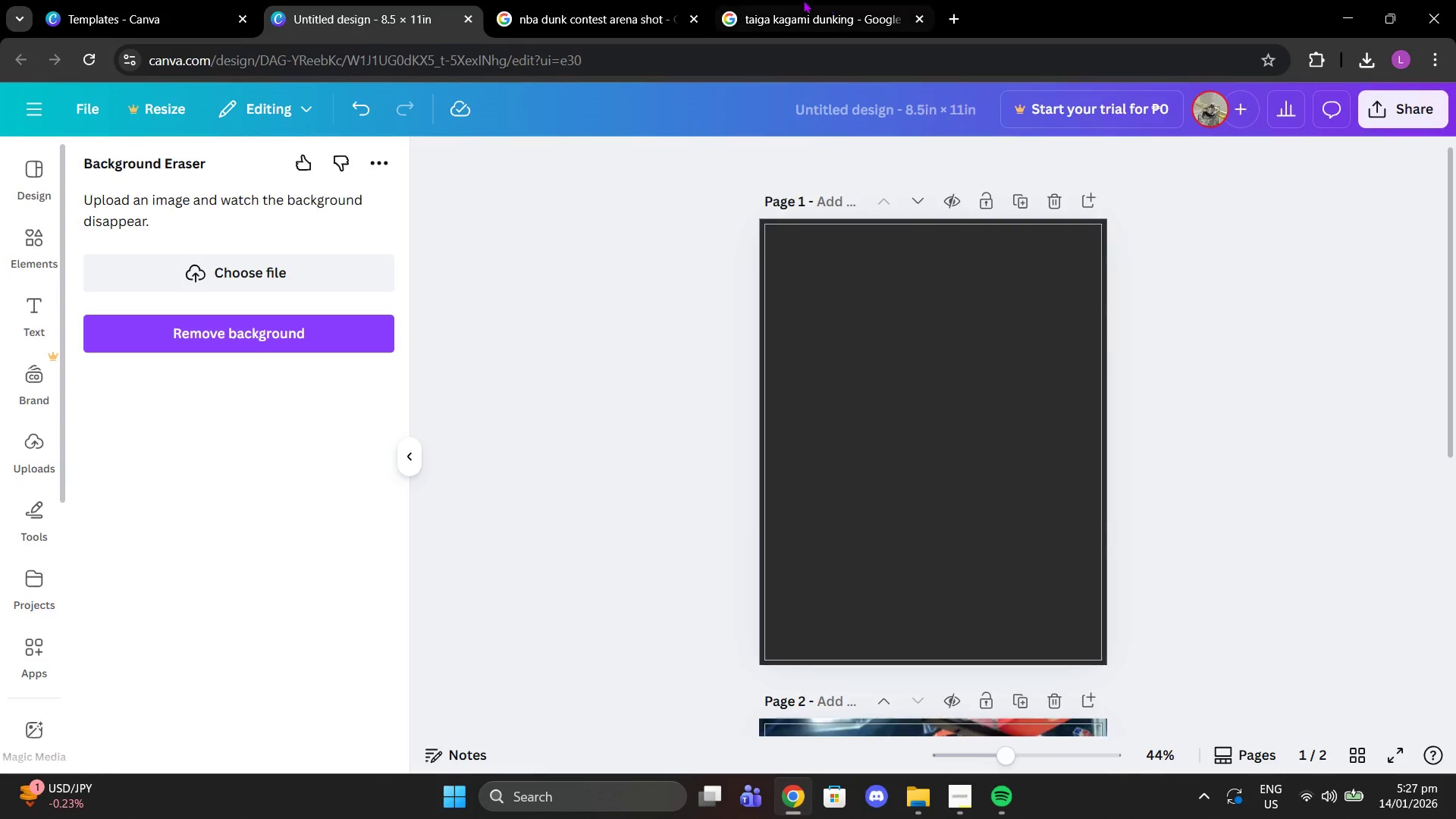 
left_click([803, 0])
 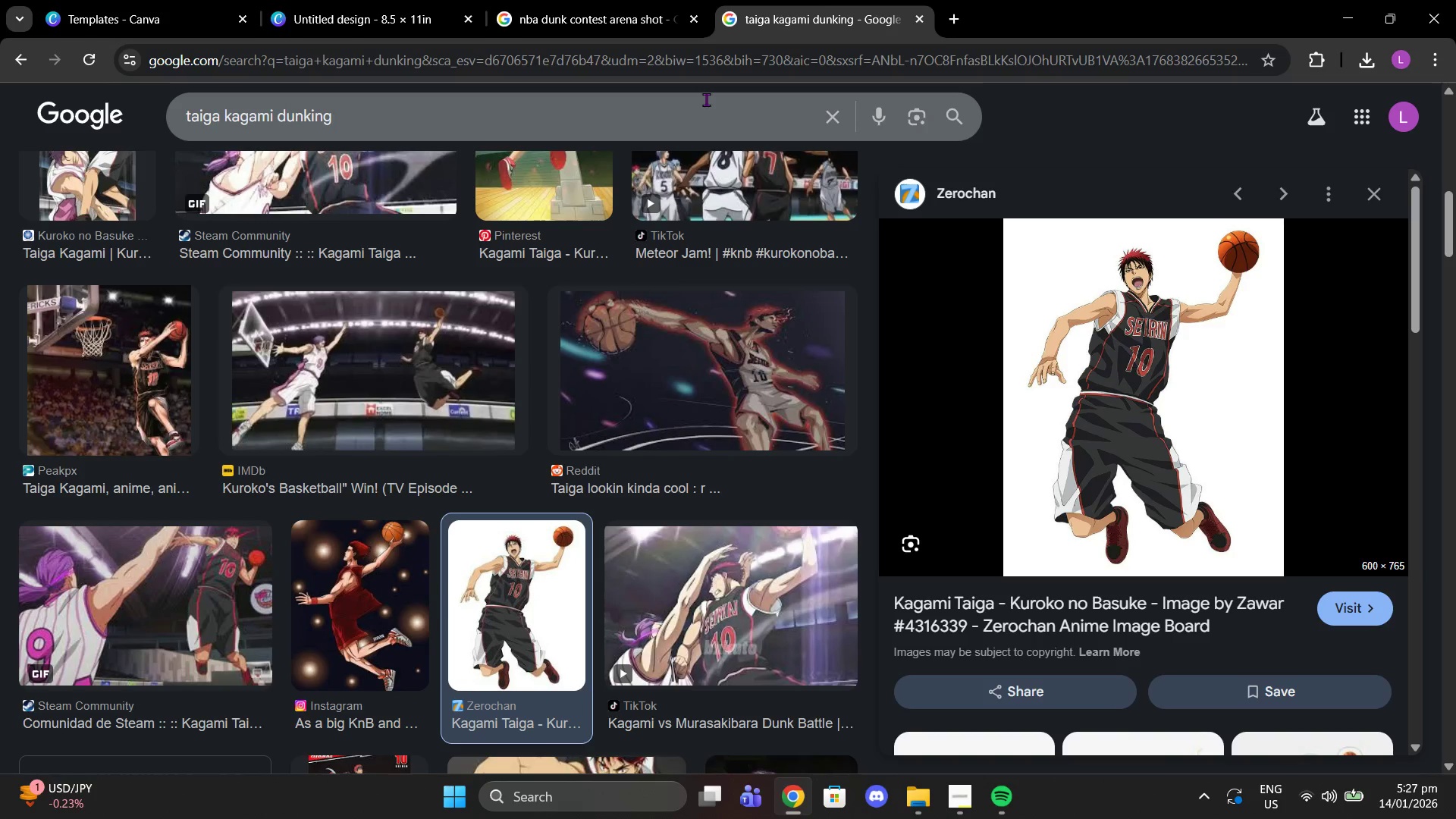 
scroll: coordinate [668, 198], scroll_direction: up, amount: 11.0
 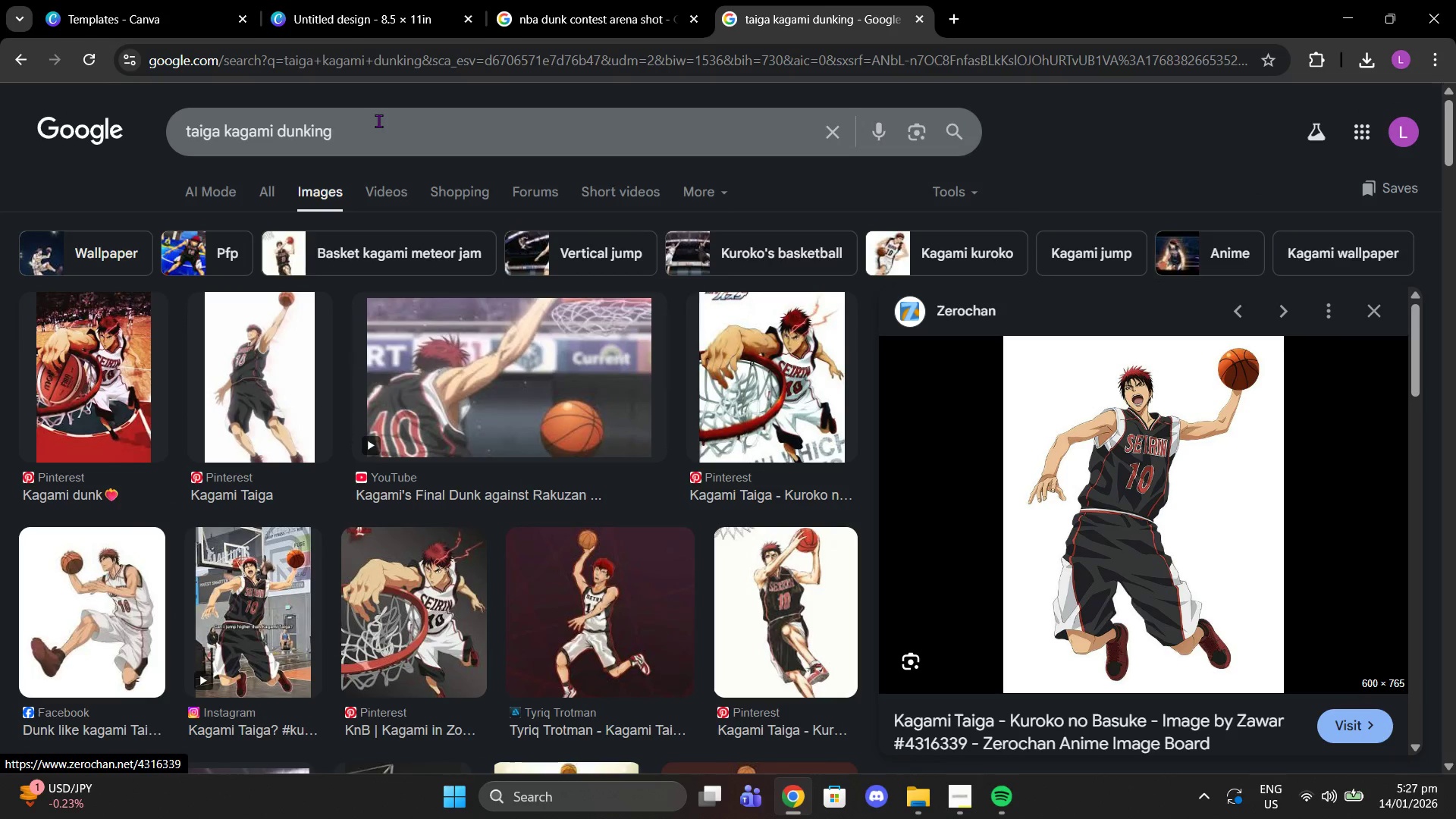 
left_click([17, 44])
 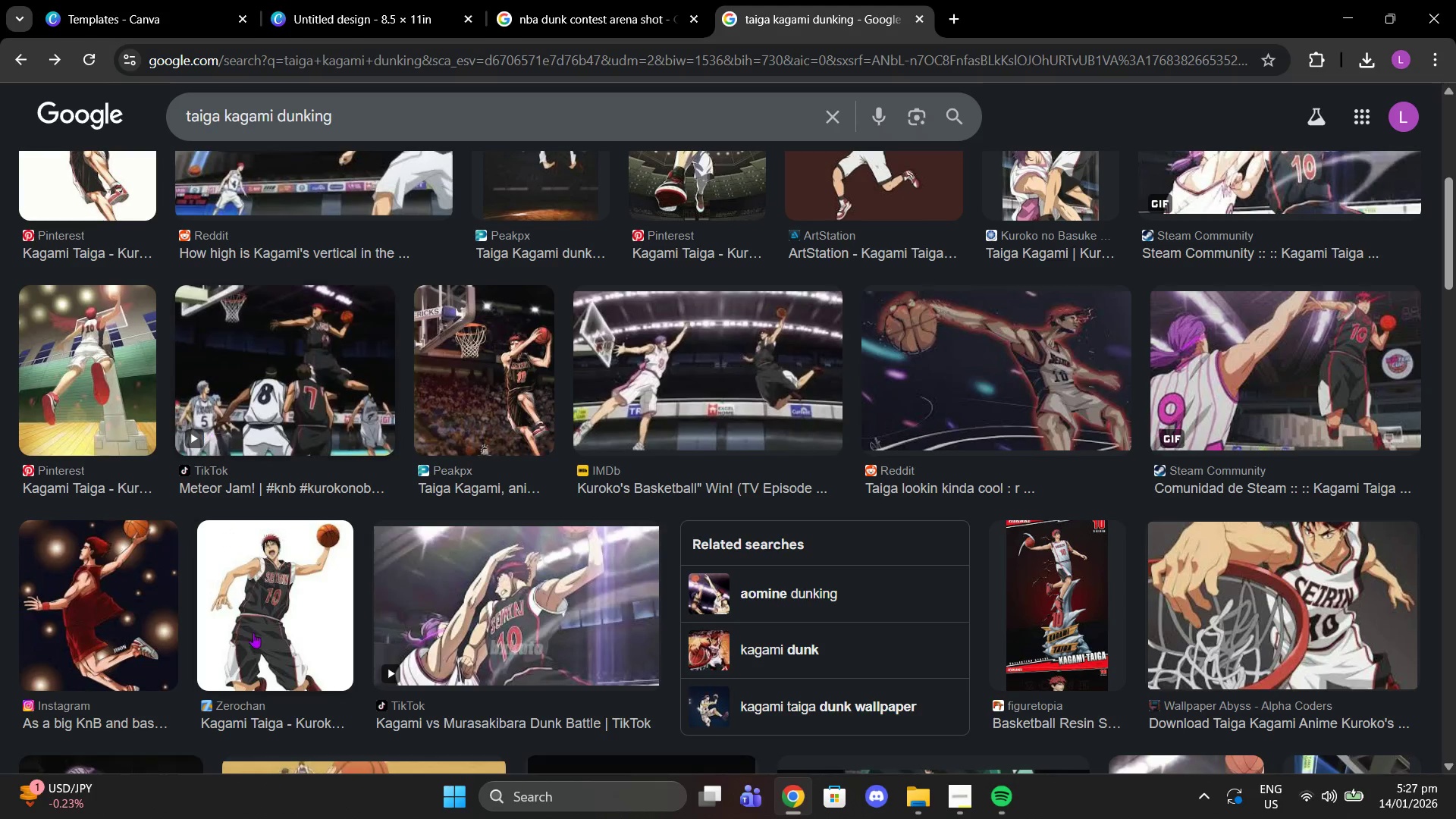 
scroll: coordinate [199, 452], scroll_direction: up, amount: 8.0
 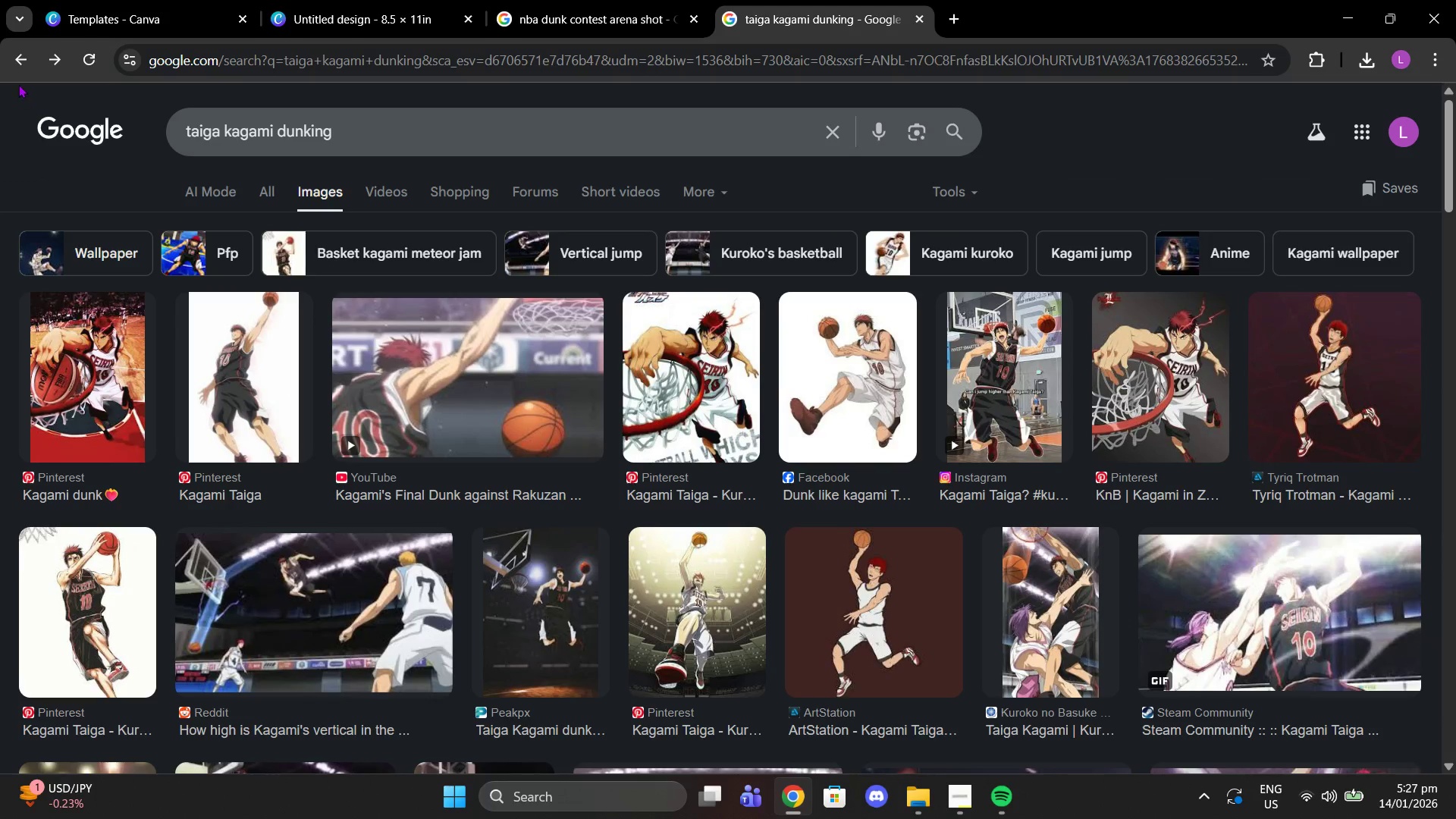 
left_click([18, 57])
 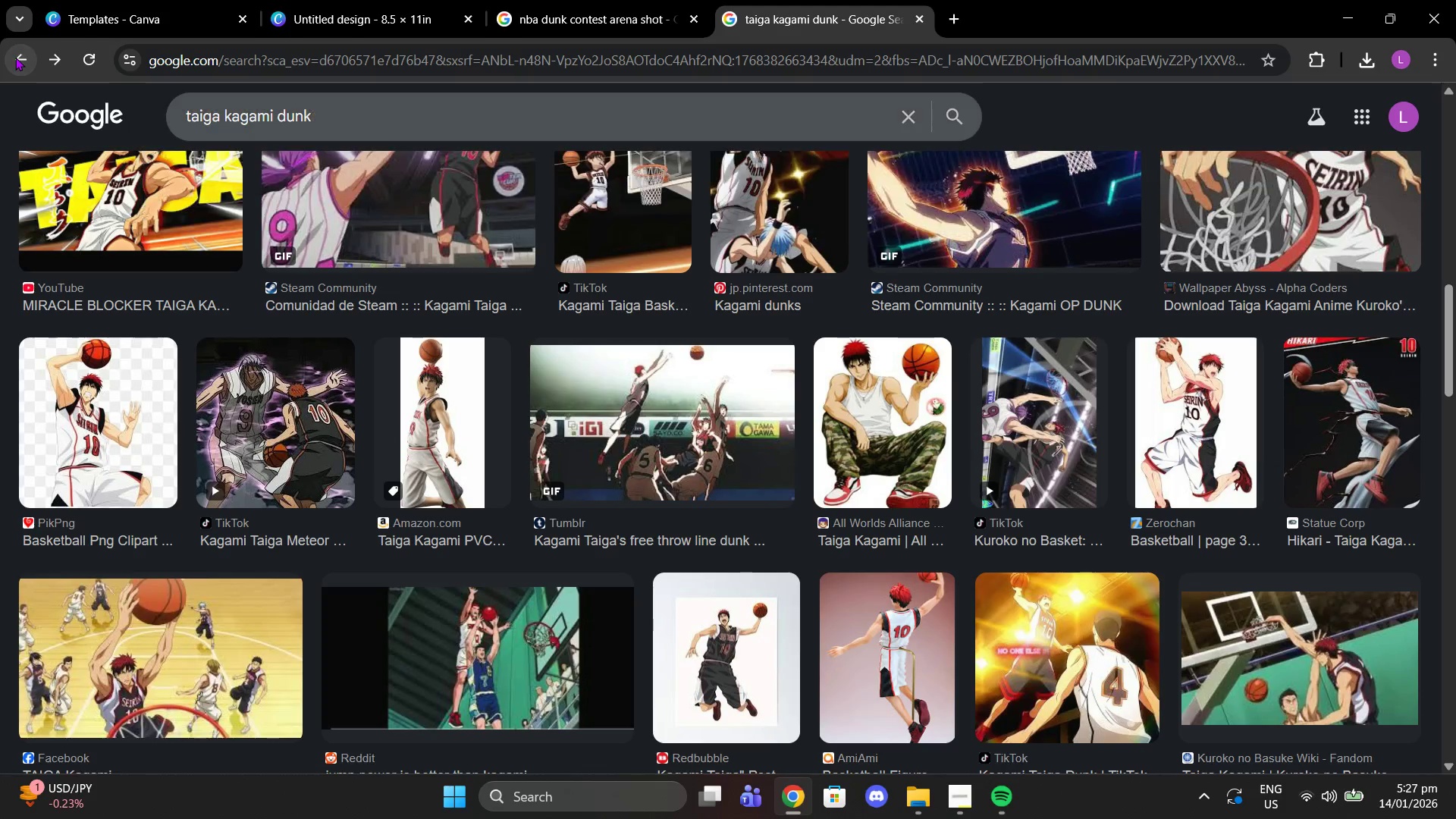 
left_click([15, 57])
 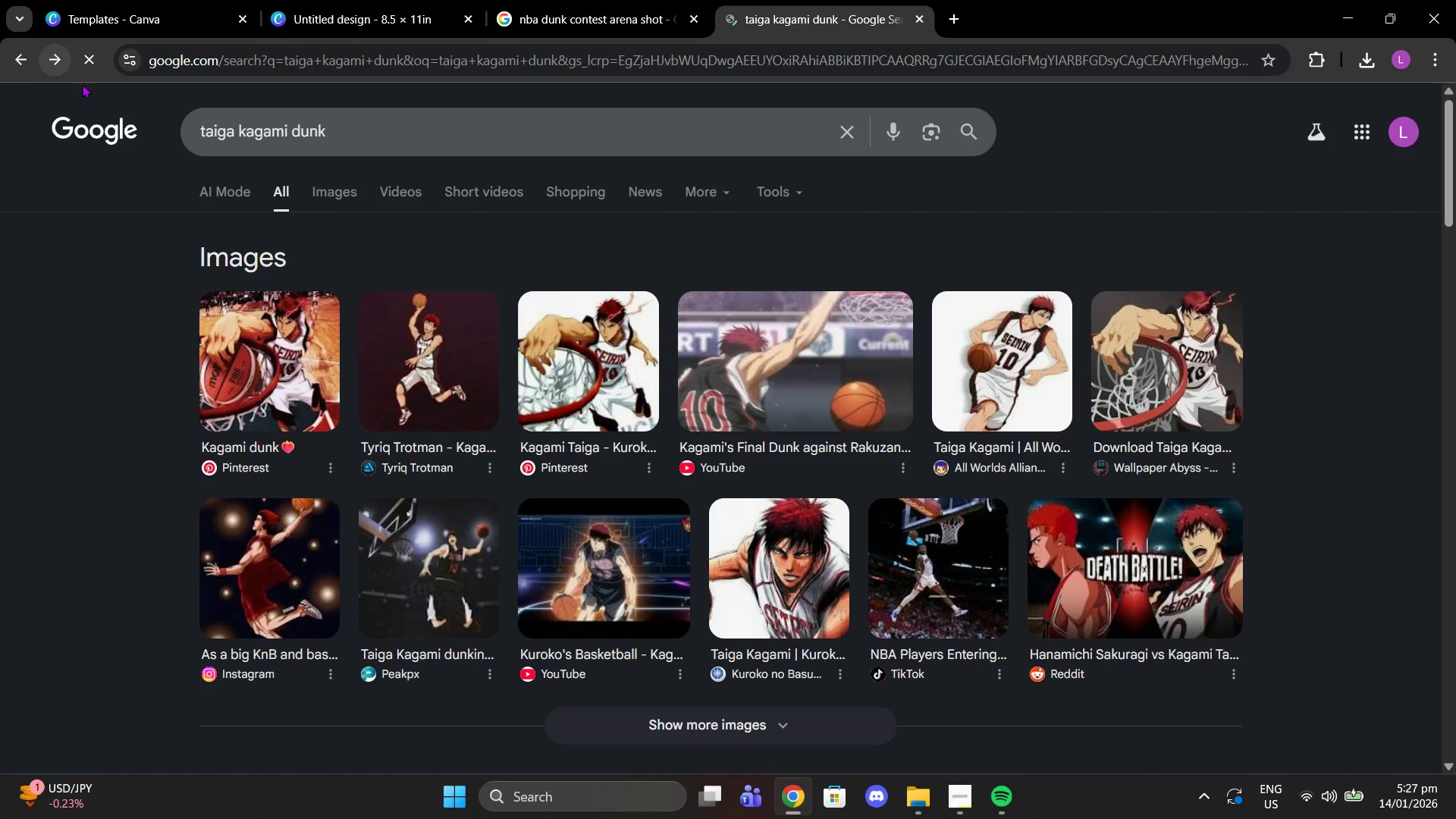 
left_click([341, 195])
 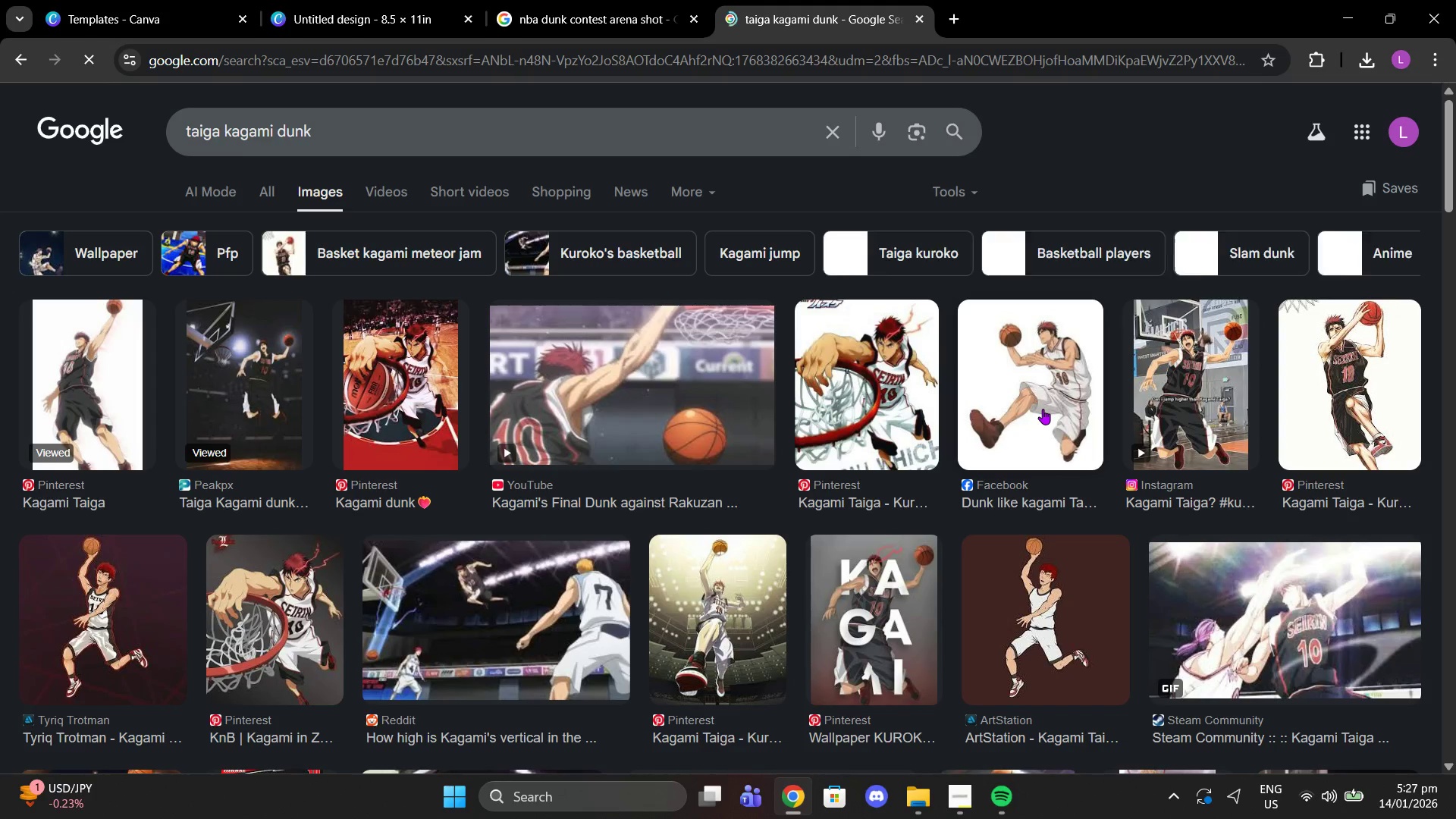 
scroll: coordinate [1029, 408], scroll_direction: down, amount: 6.0
 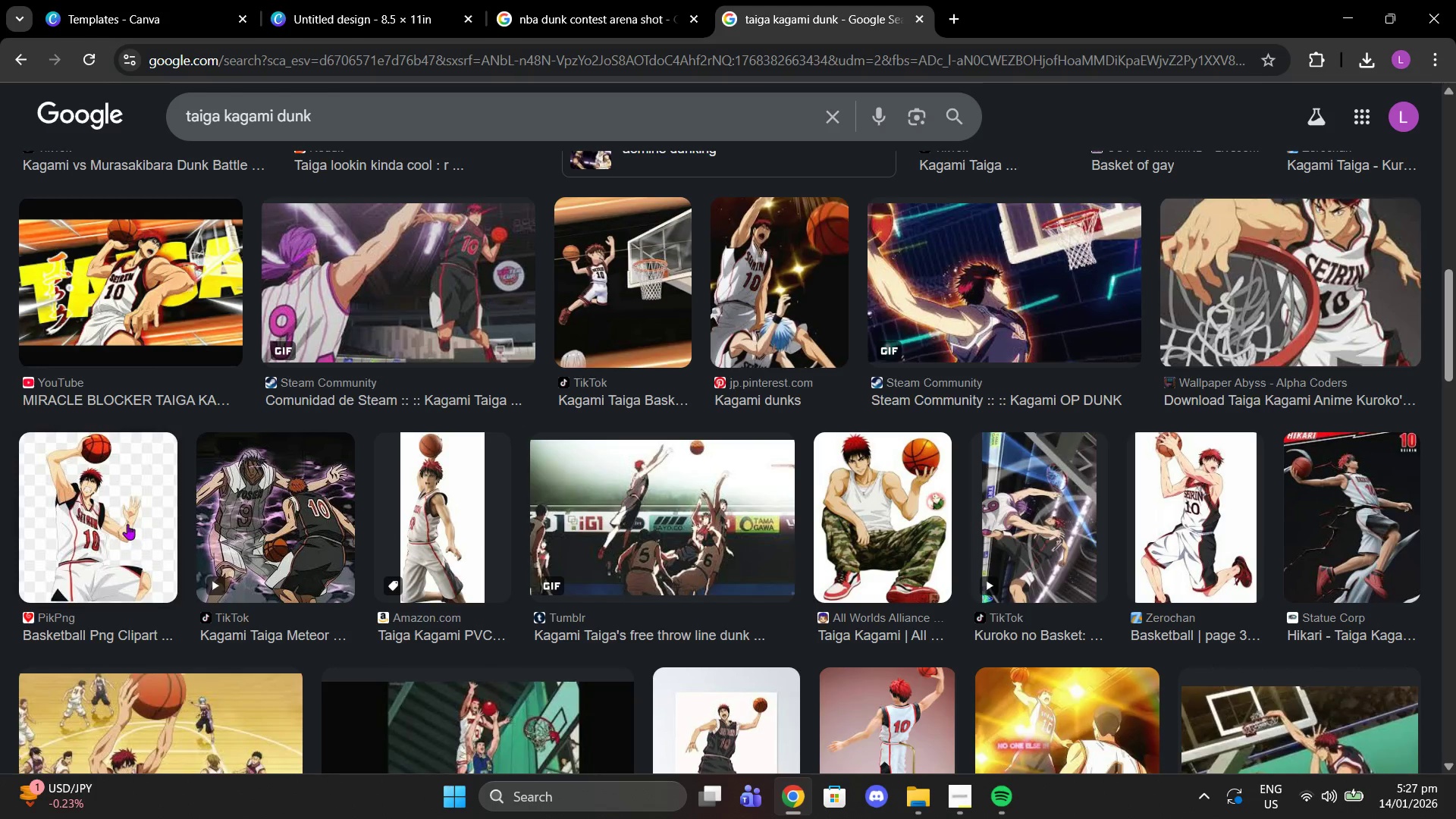 
left_click([70, 520])
 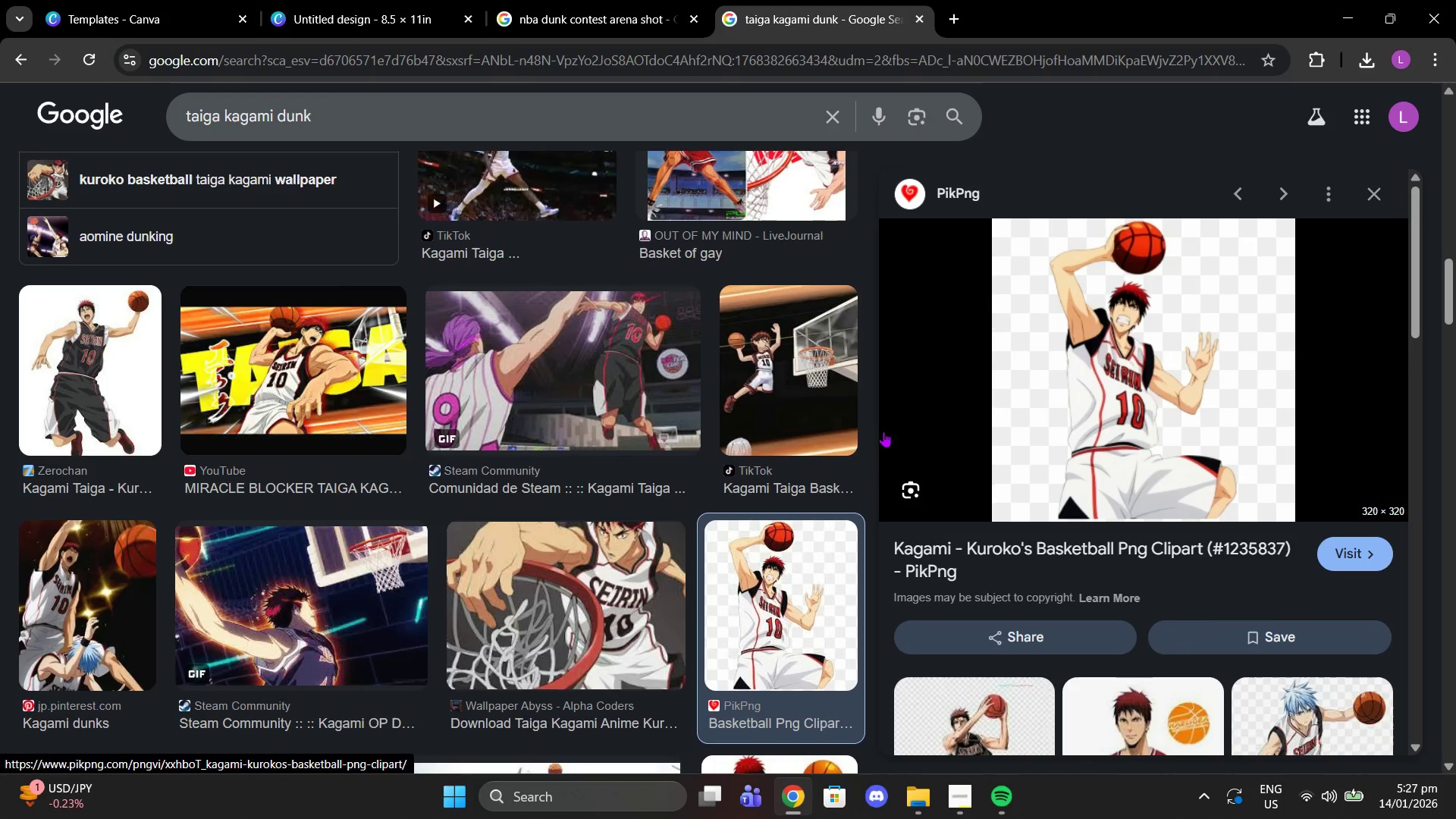 
wait(5.36)
 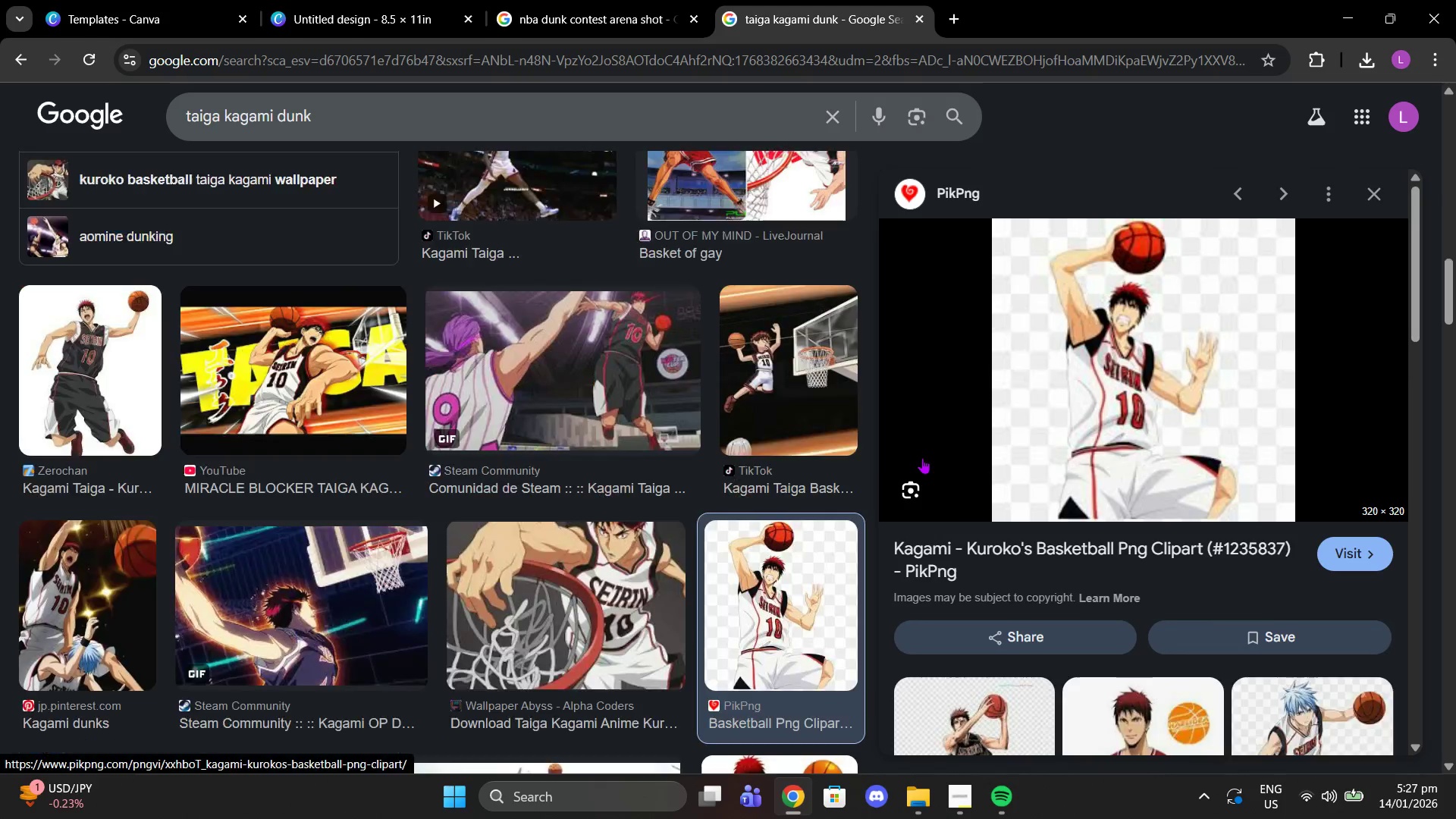 
left_click([1373, 184])
 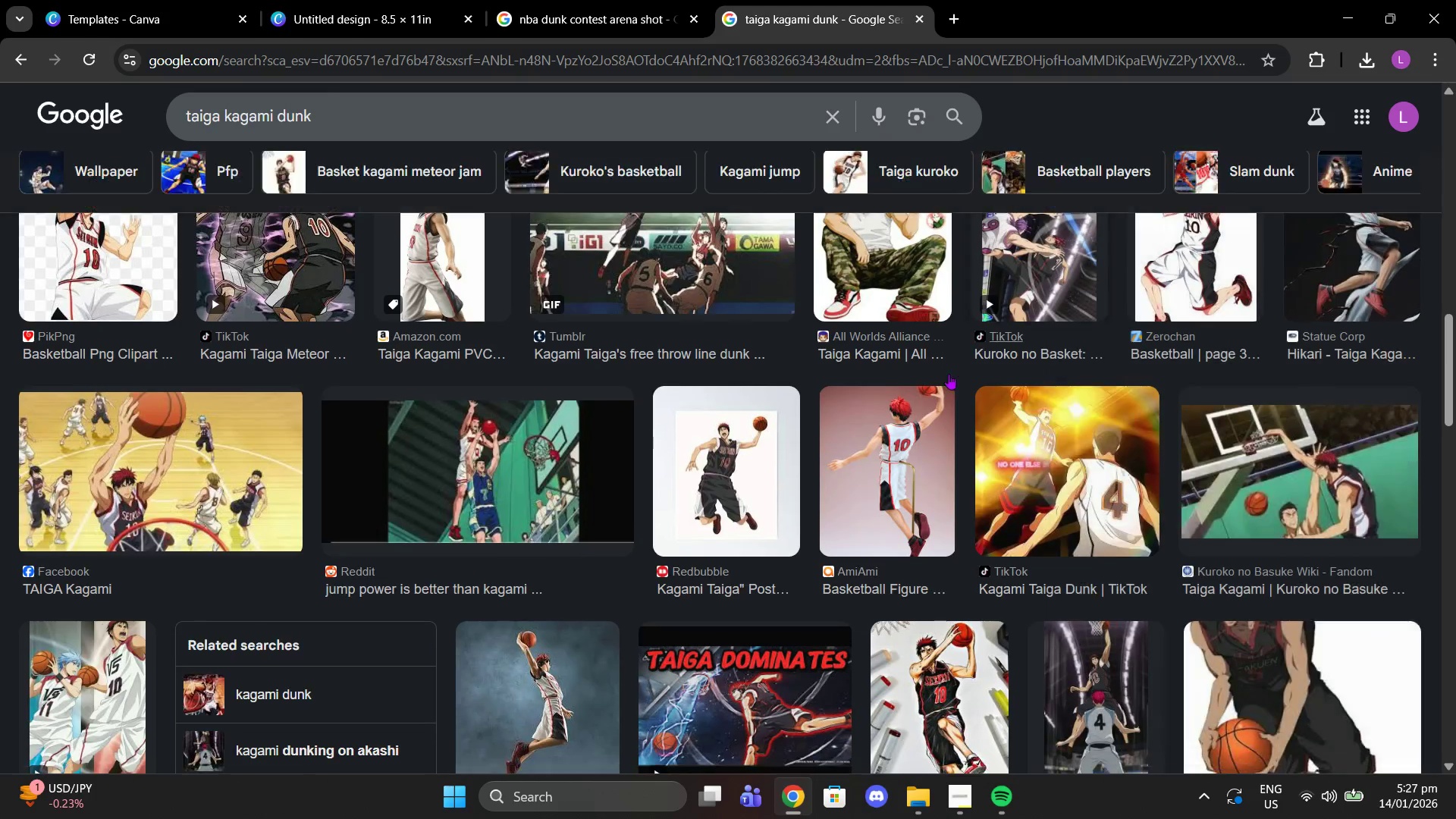 
scroll: coordinate [551, 654], scroll_direction: down, amount: 9.0
 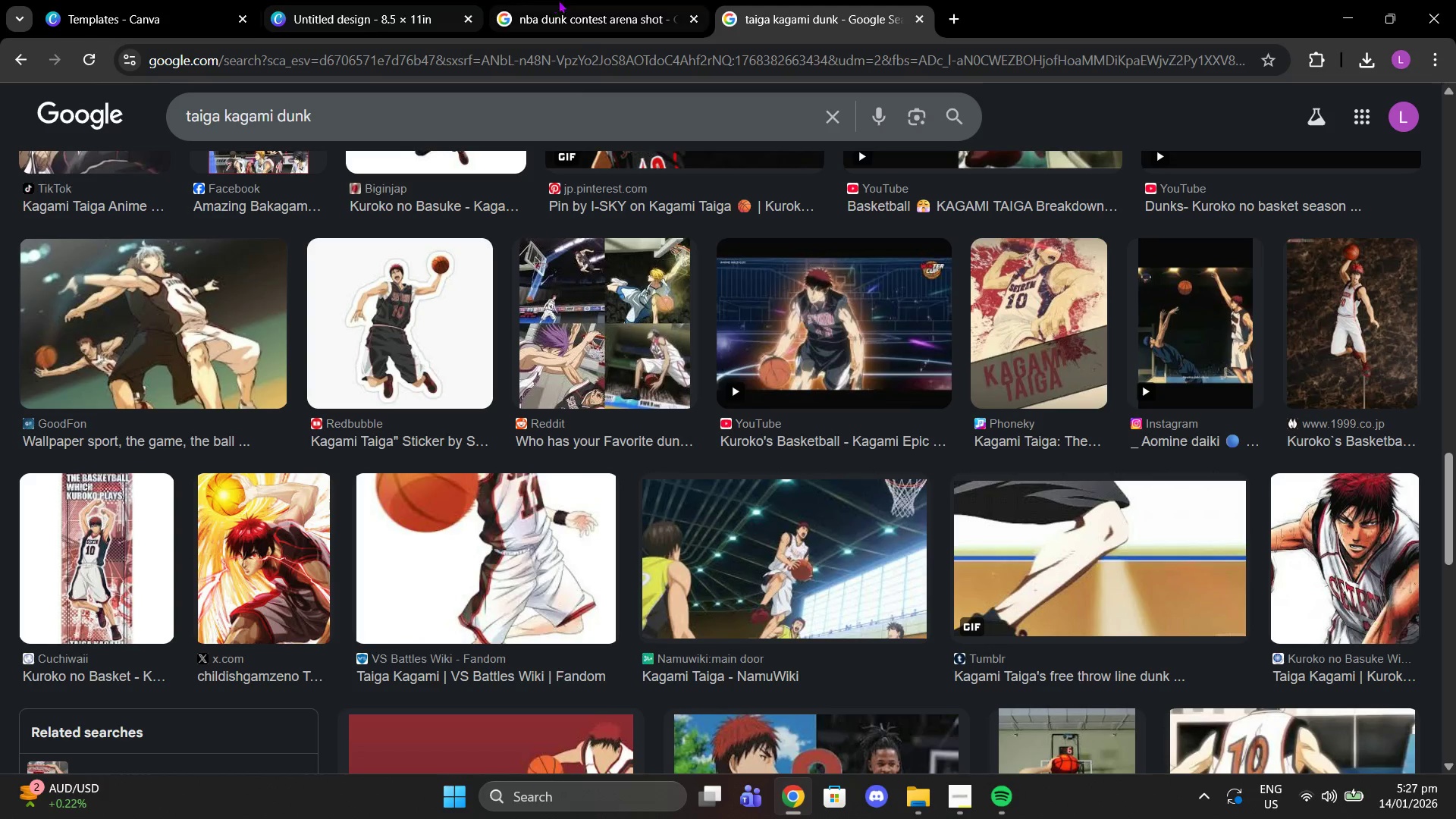 
left_click([538, 103])
 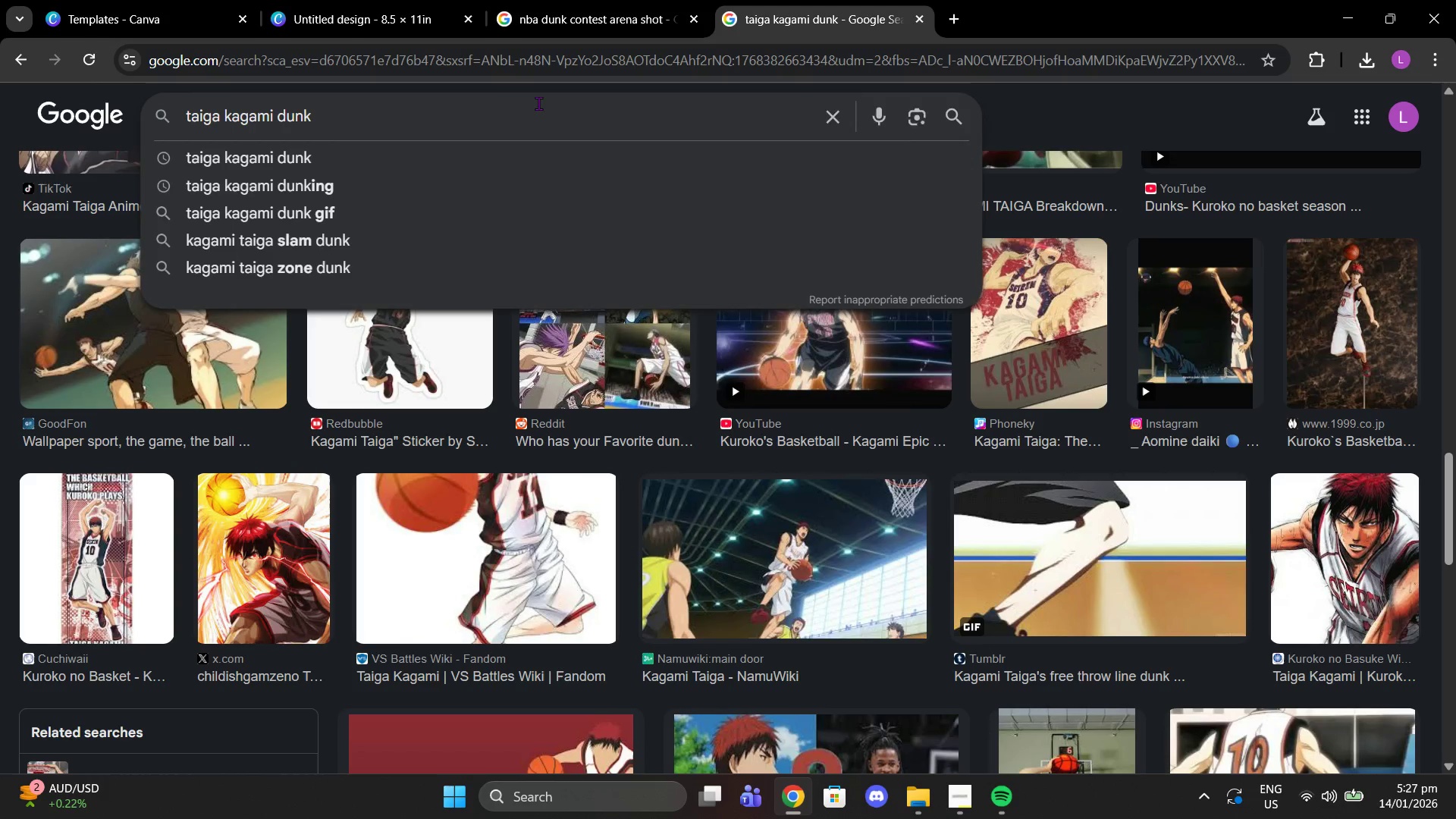 
type(infg)
 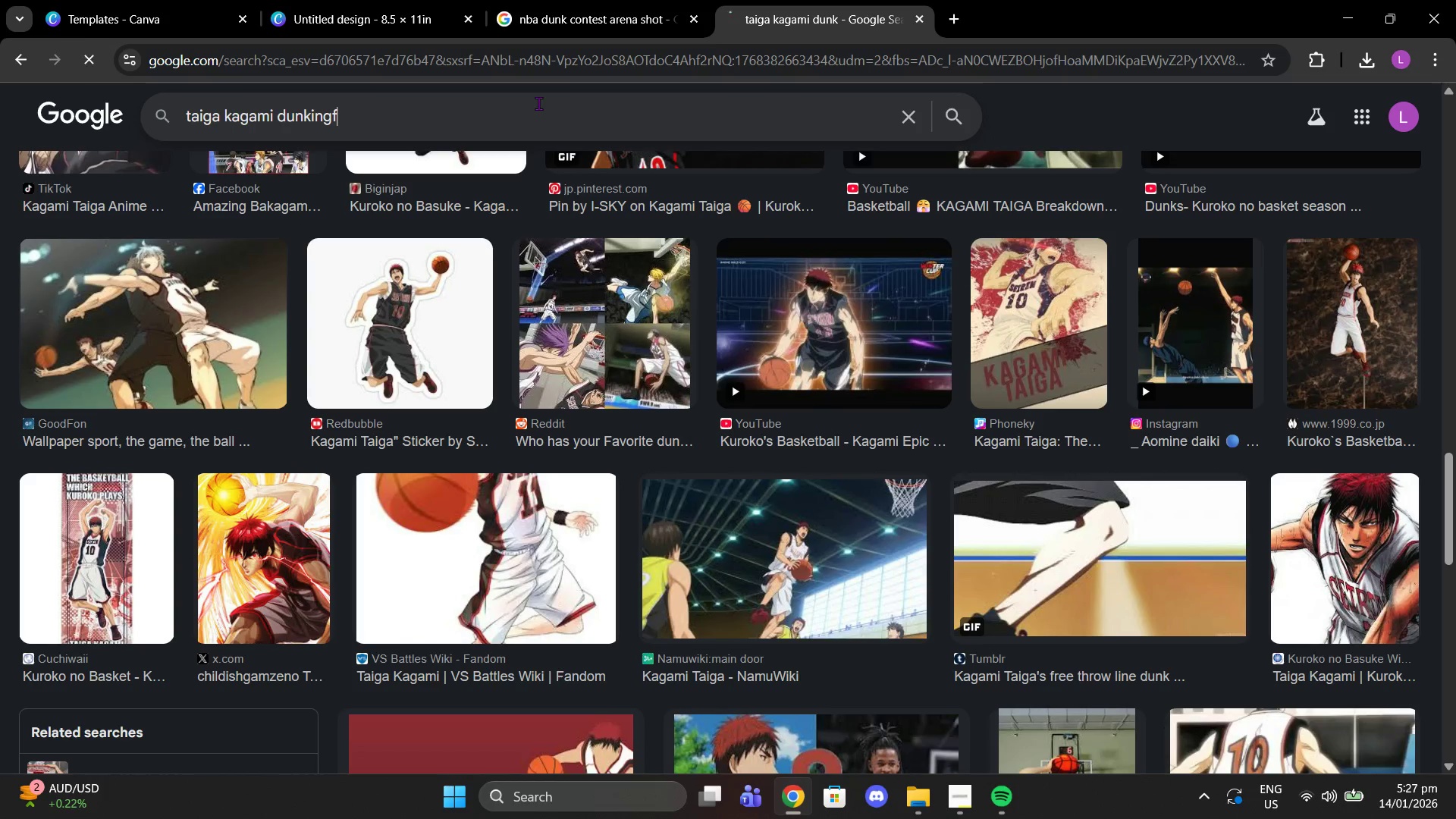 
key(Enter)
 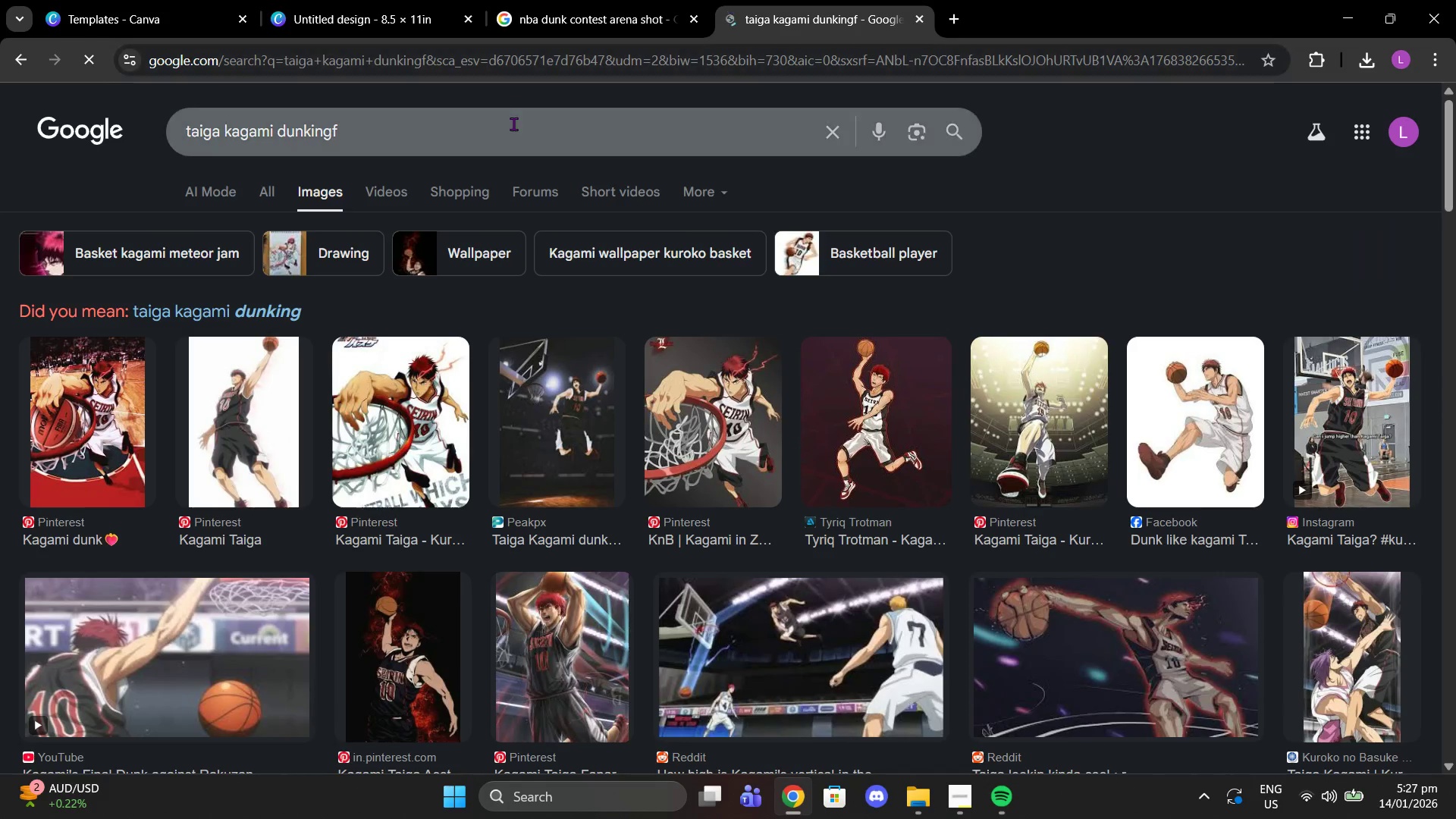 
left_click([508, 126])
 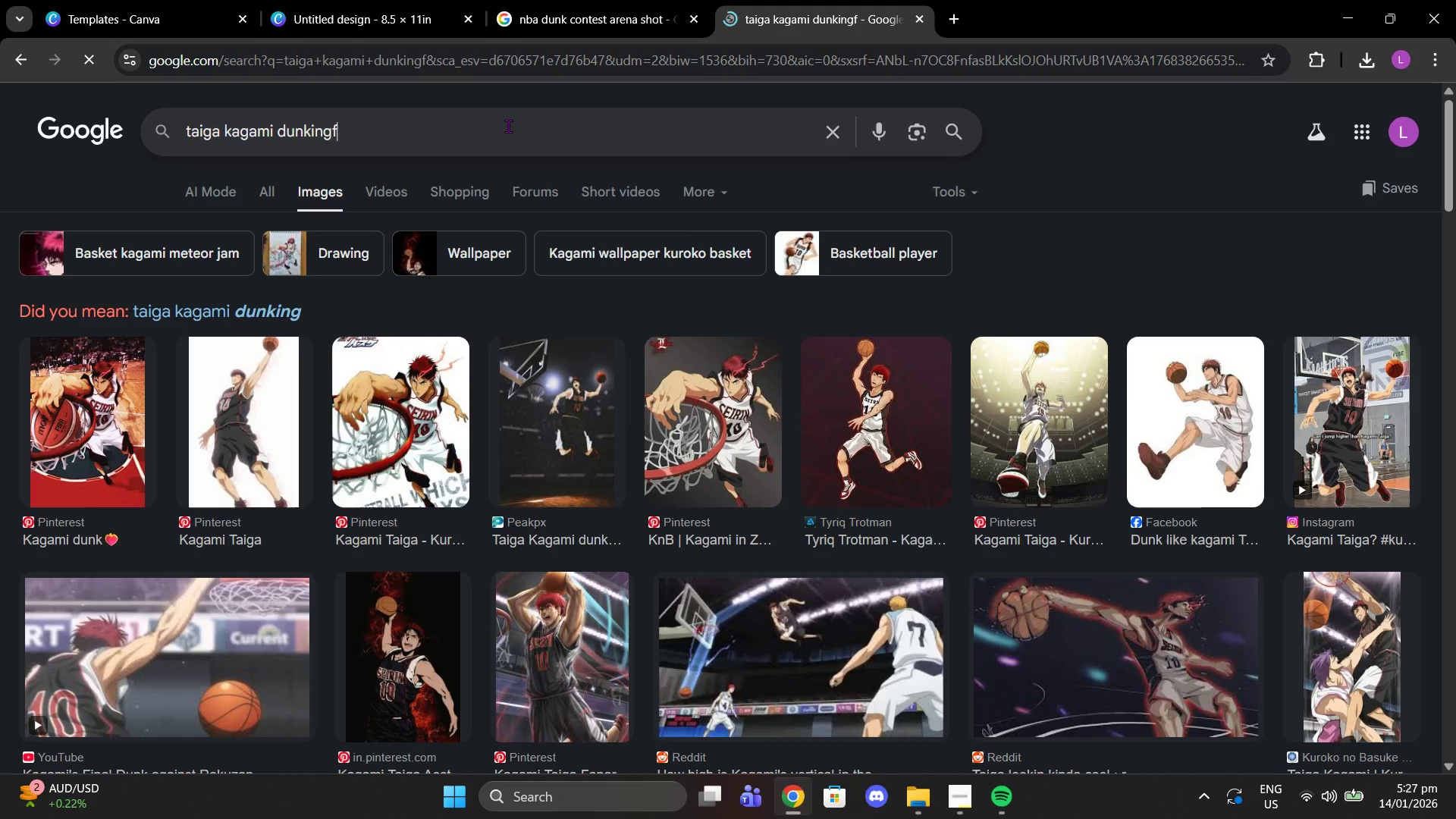 
key(Backspace)
 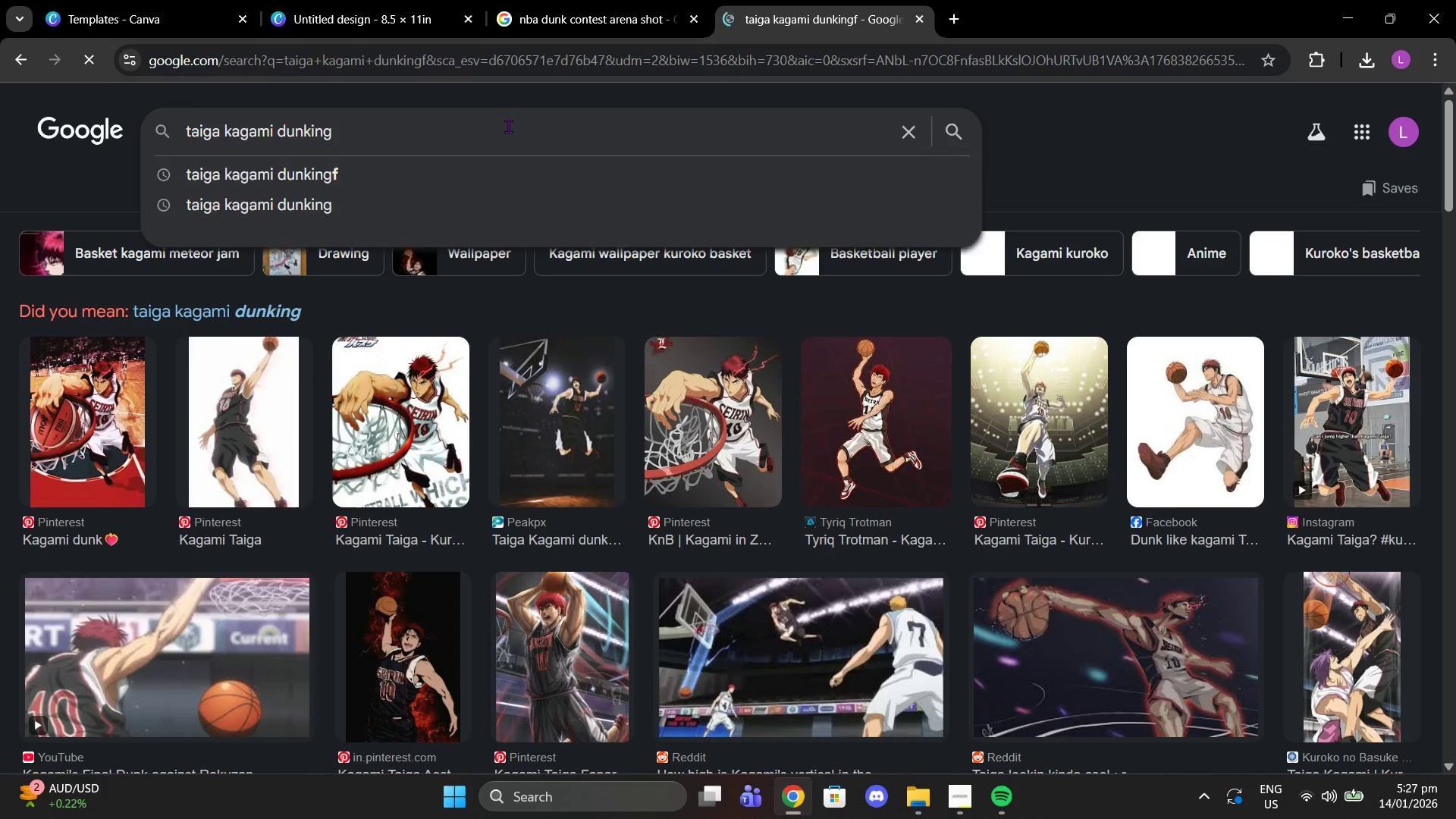 
key(Enter)
 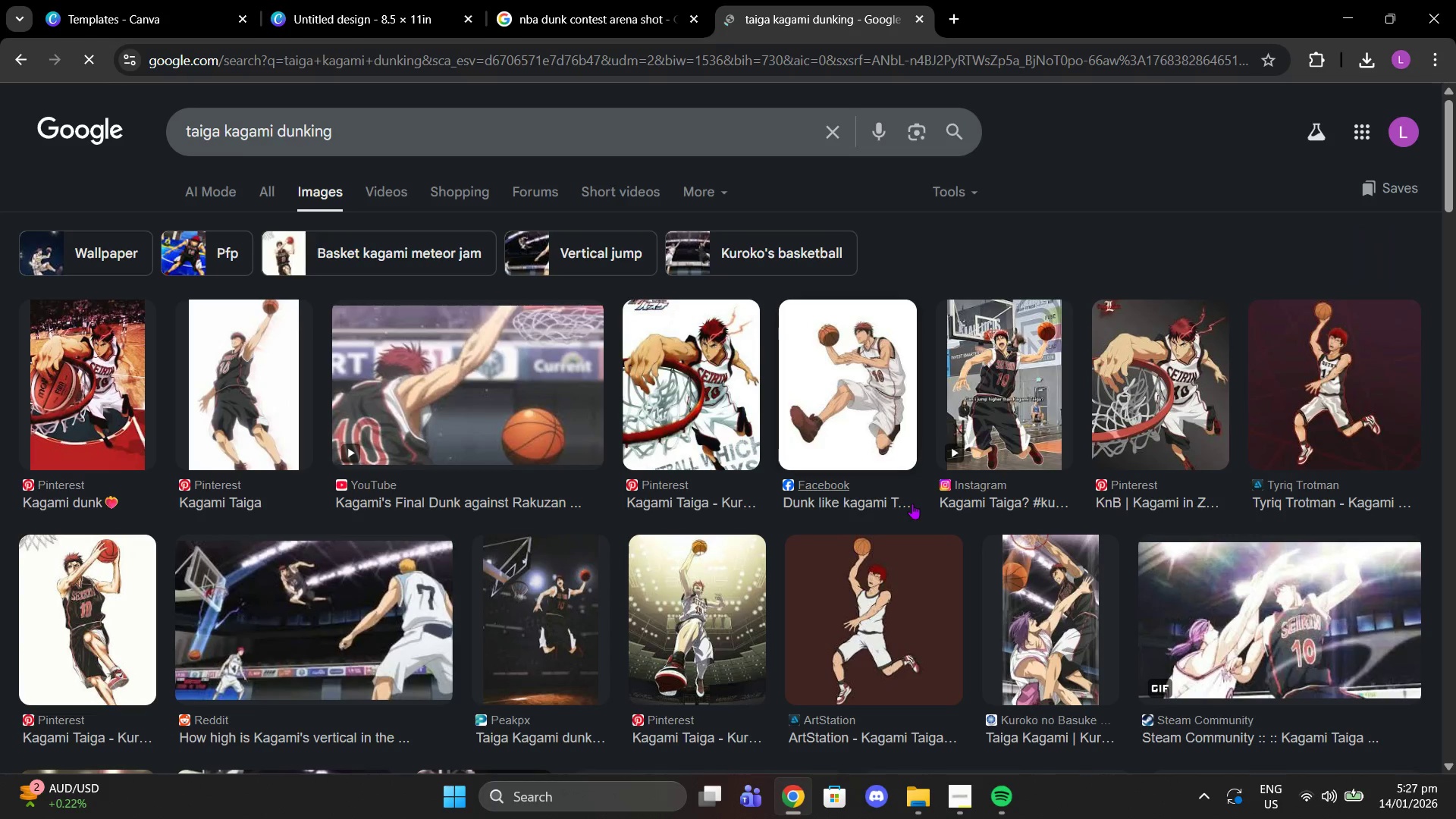 
scroll: coordinate [315, 540], scroll_direction: down, amount: 14.0
 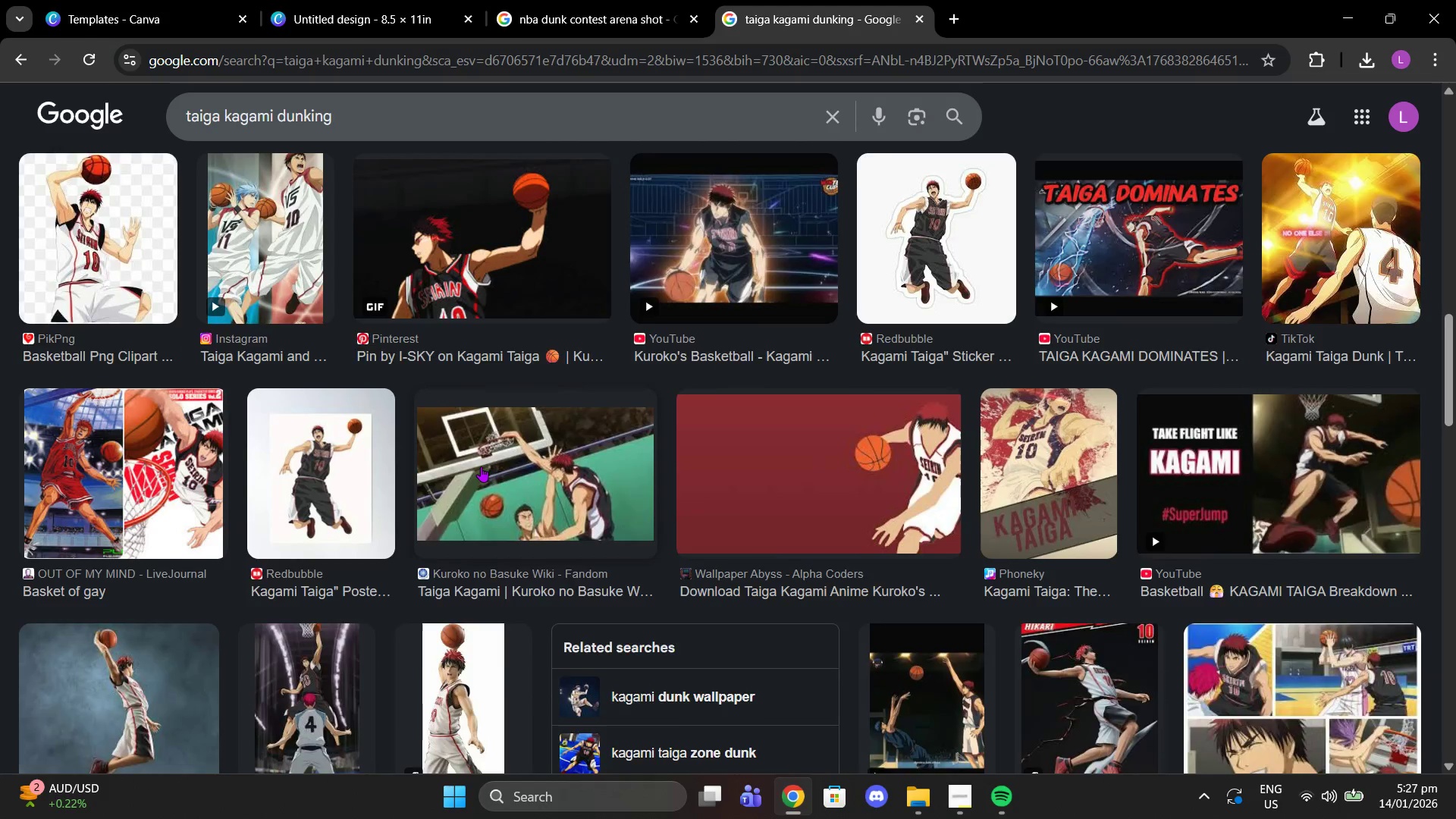 
scroll: coordinate [475, 460], scroll_direction: up, amount: 7.0
 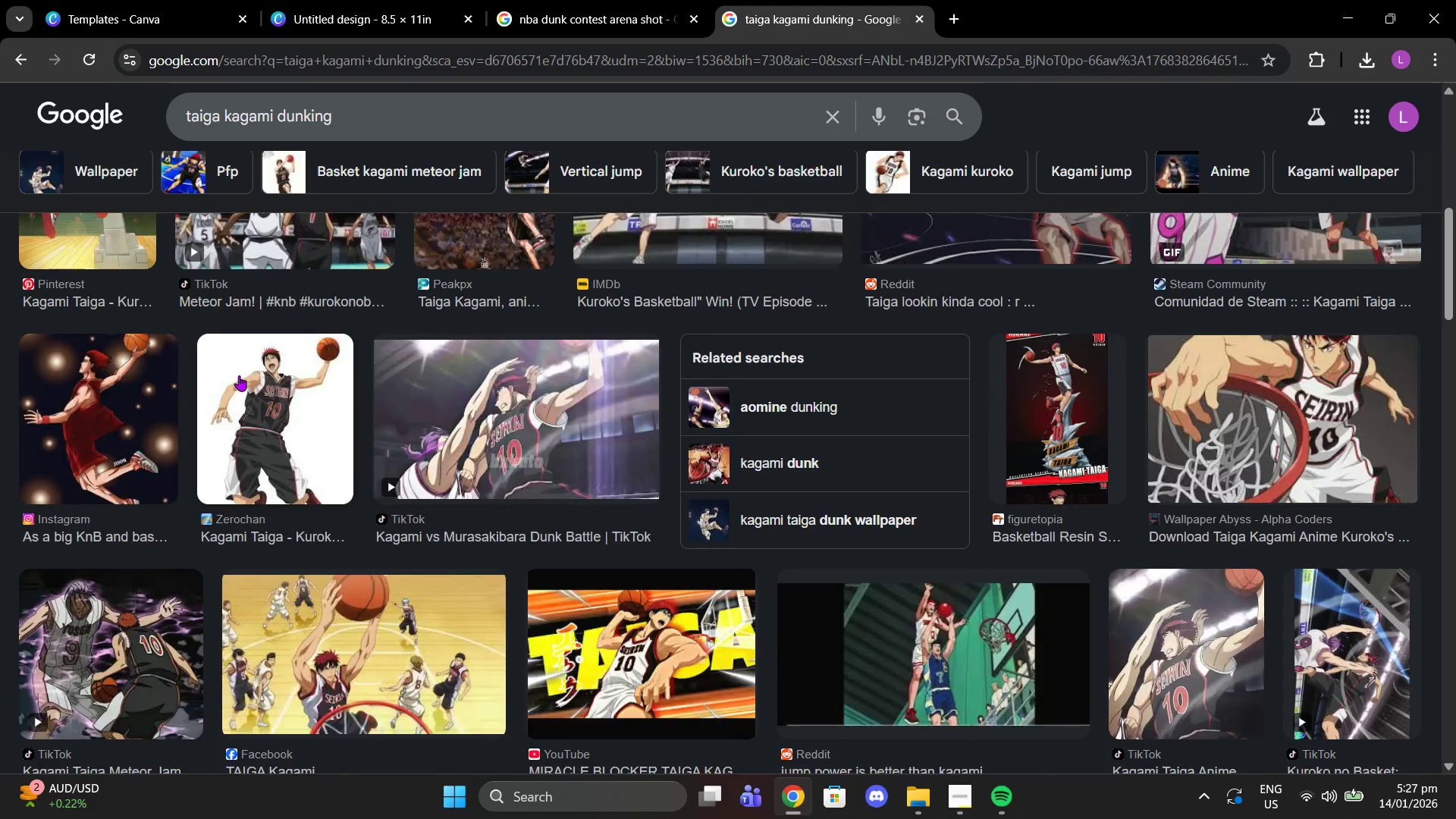 
left_click([239, 375])
 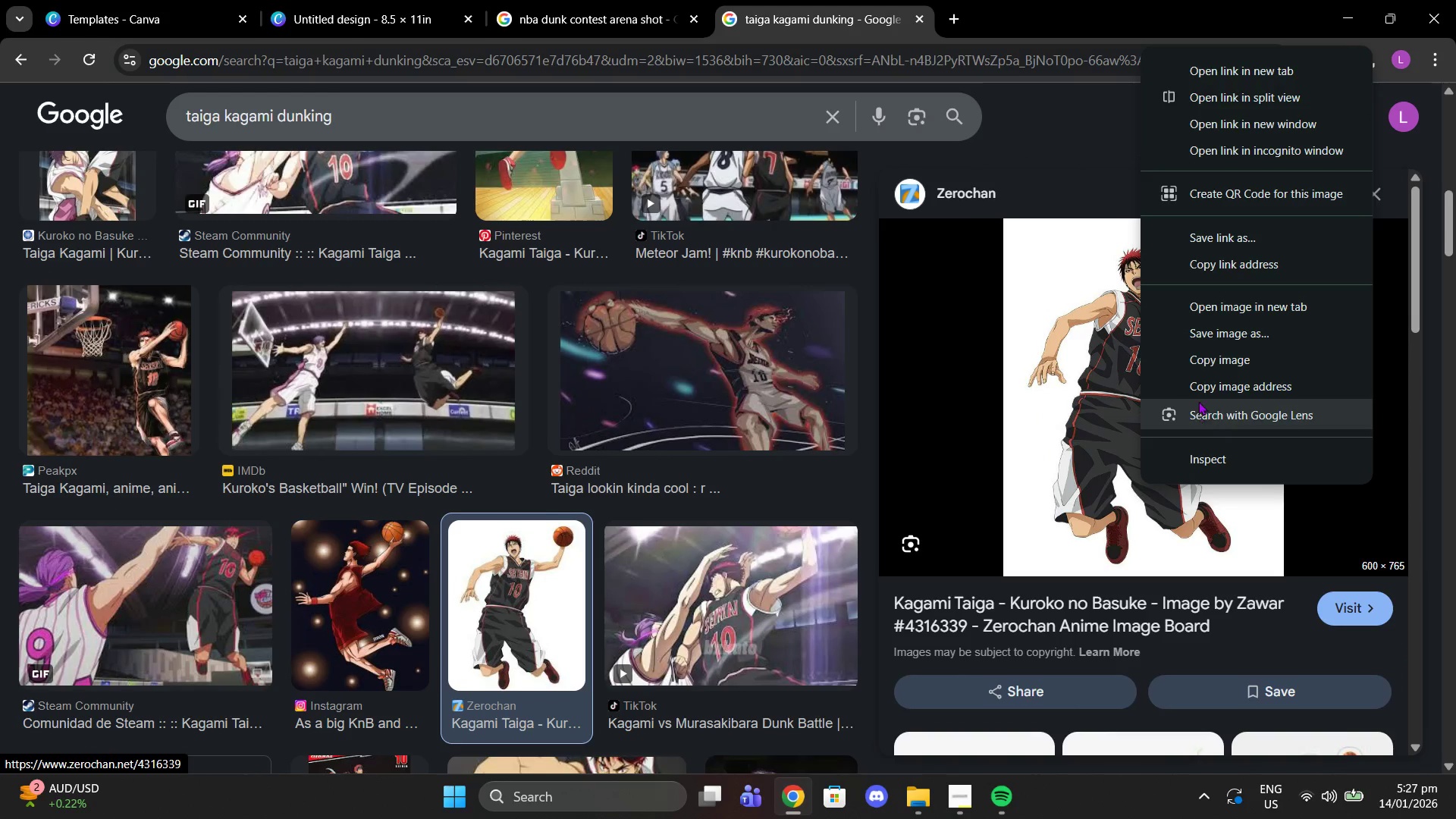 
 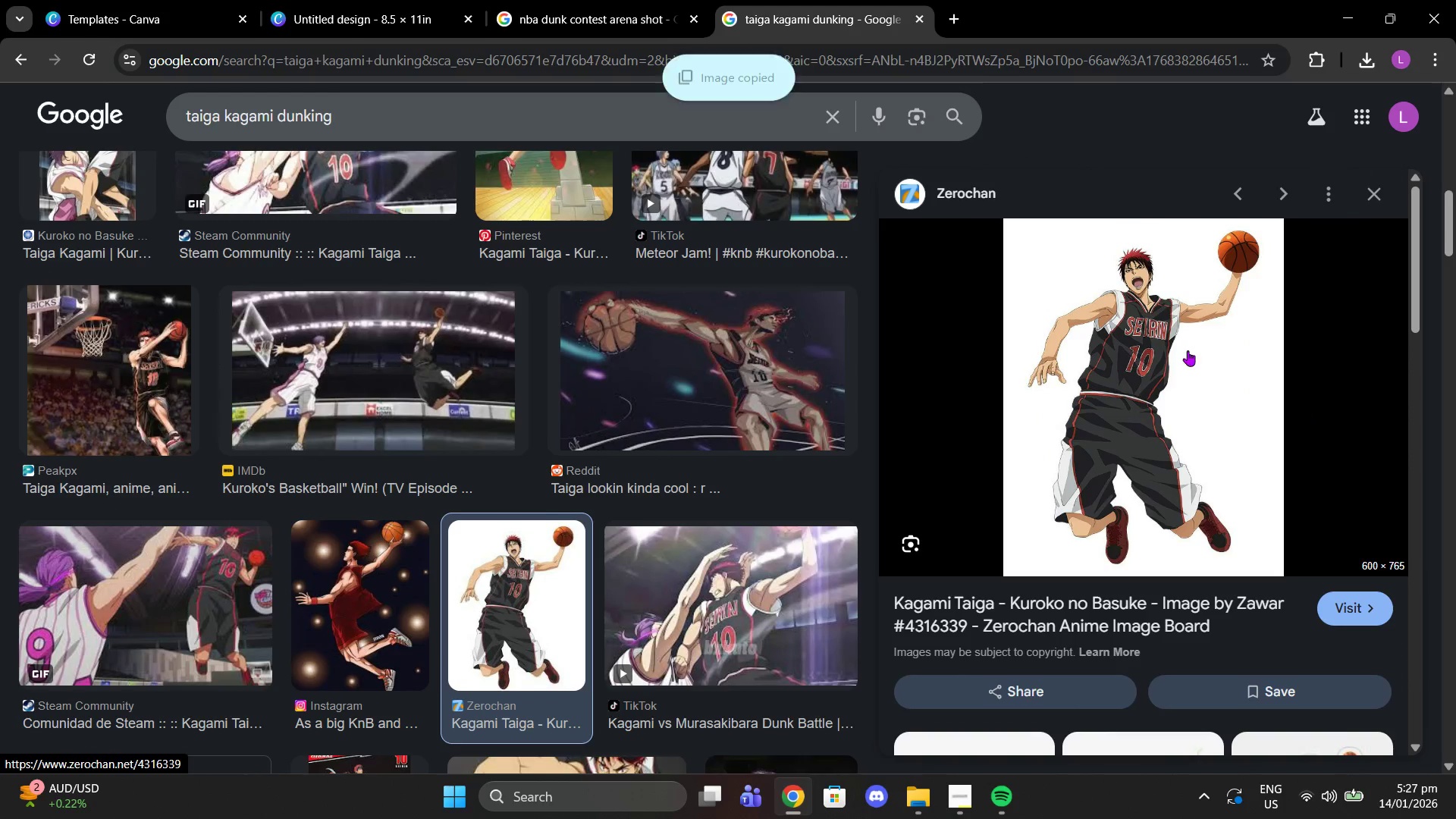 
left_click([1188, 350])
 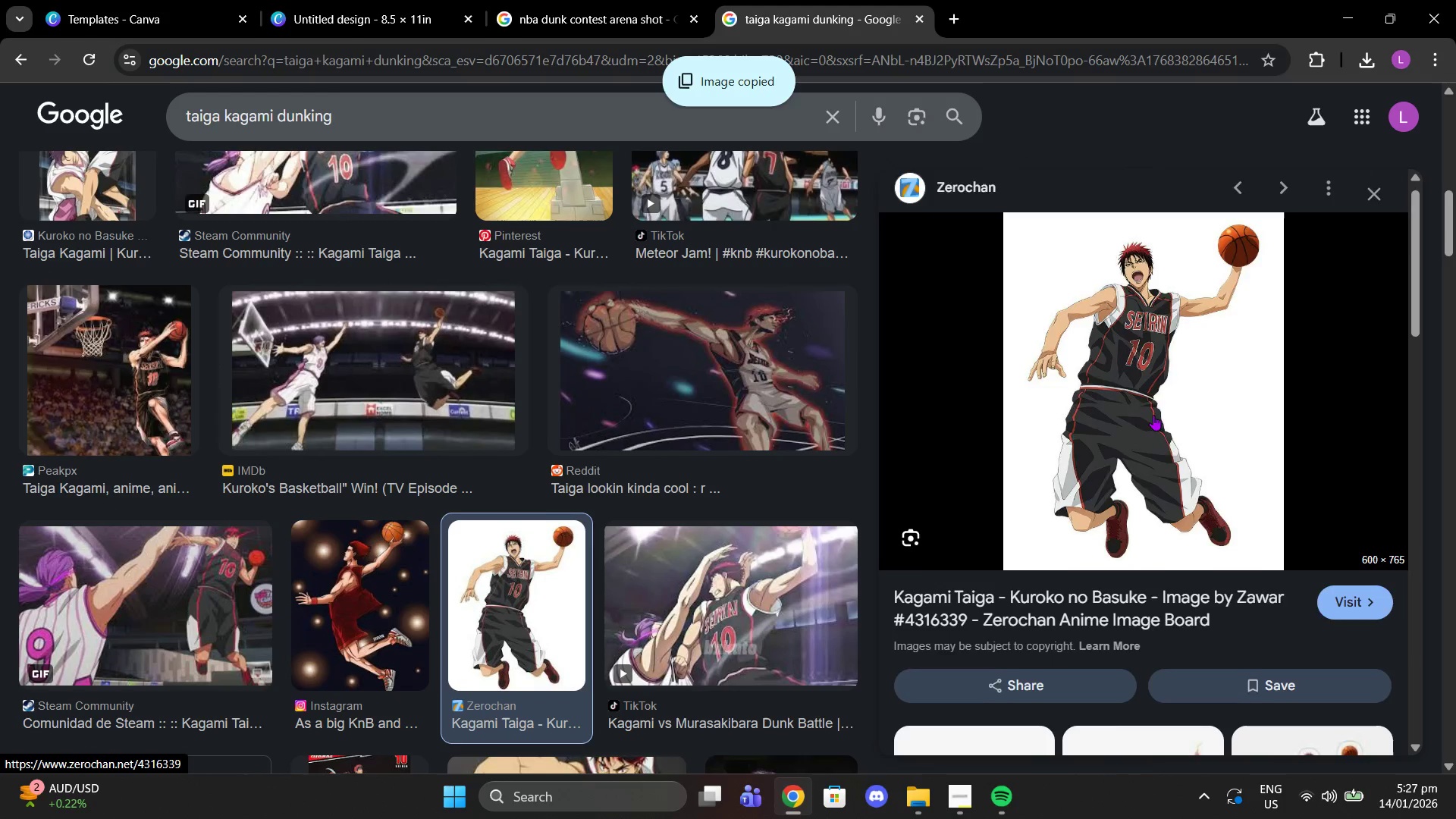 
scroll: coordinate [1104, 428], scroll_direction: down, amount: 4.0
 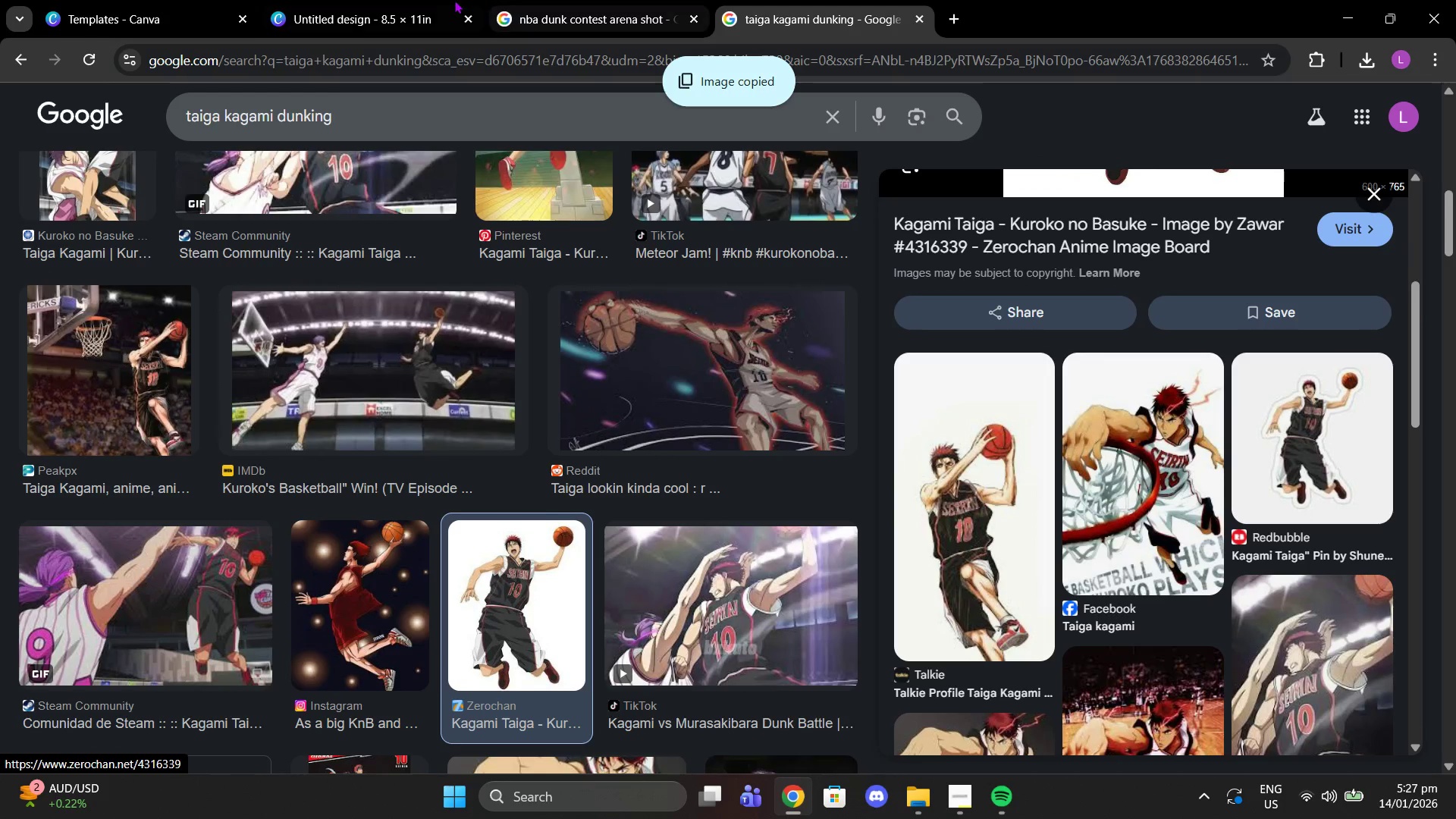 
left_click([460, 0])
 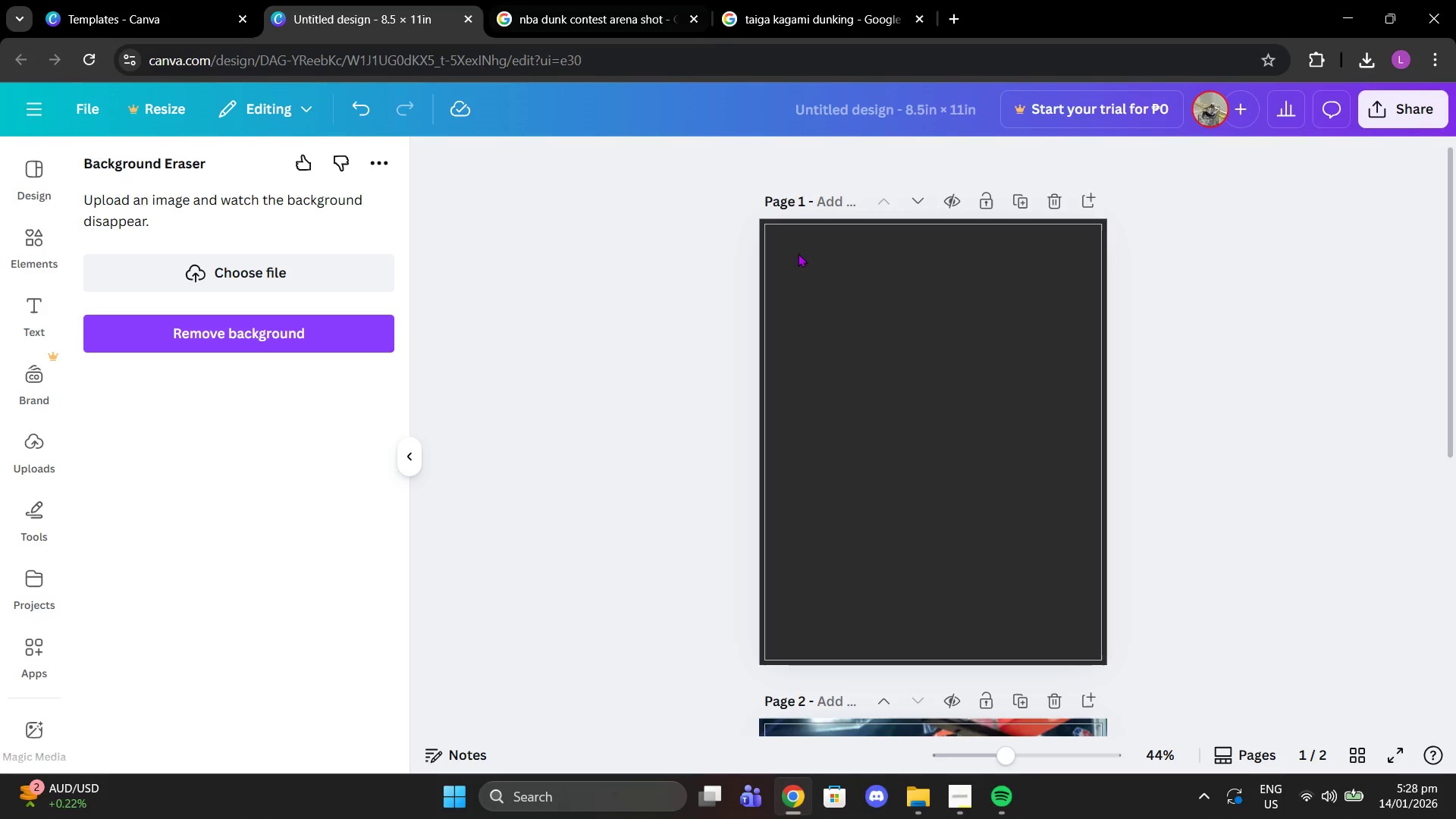 
left_click([858, 414])
 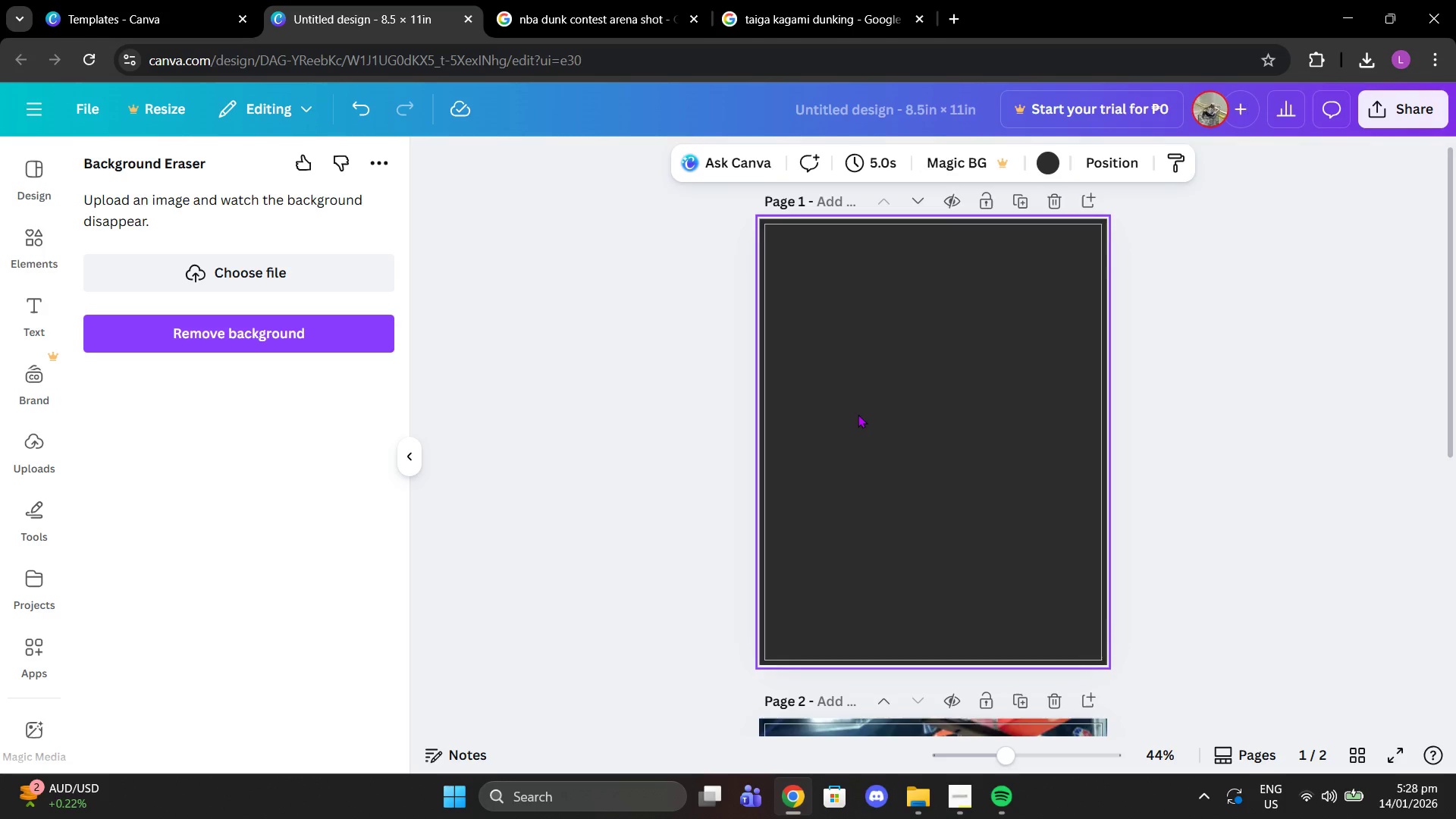 
key(Control+V)
 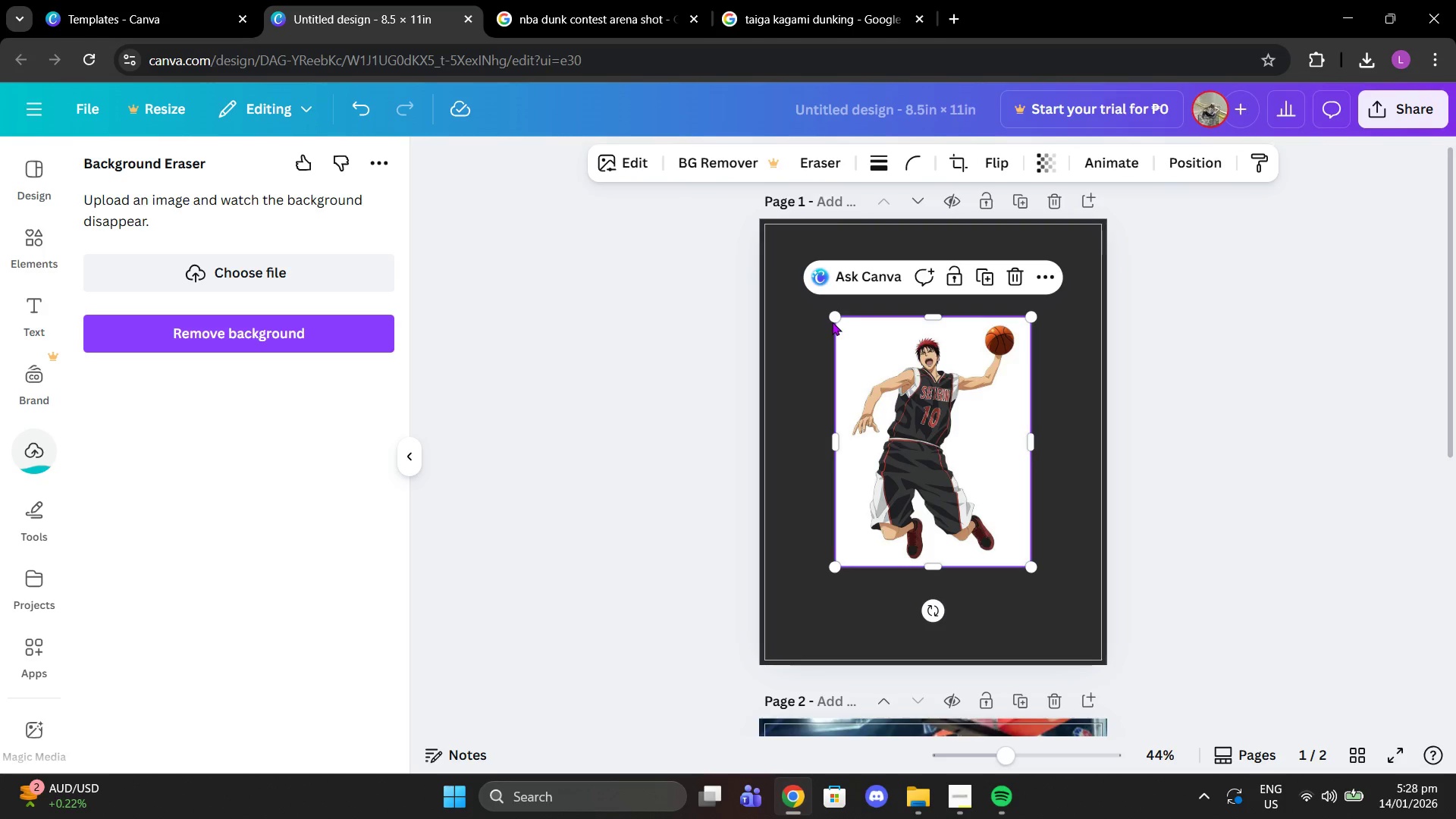 
left_click_drag(start_coordinate=[828, 312], to_coordinate=[756, 261])
 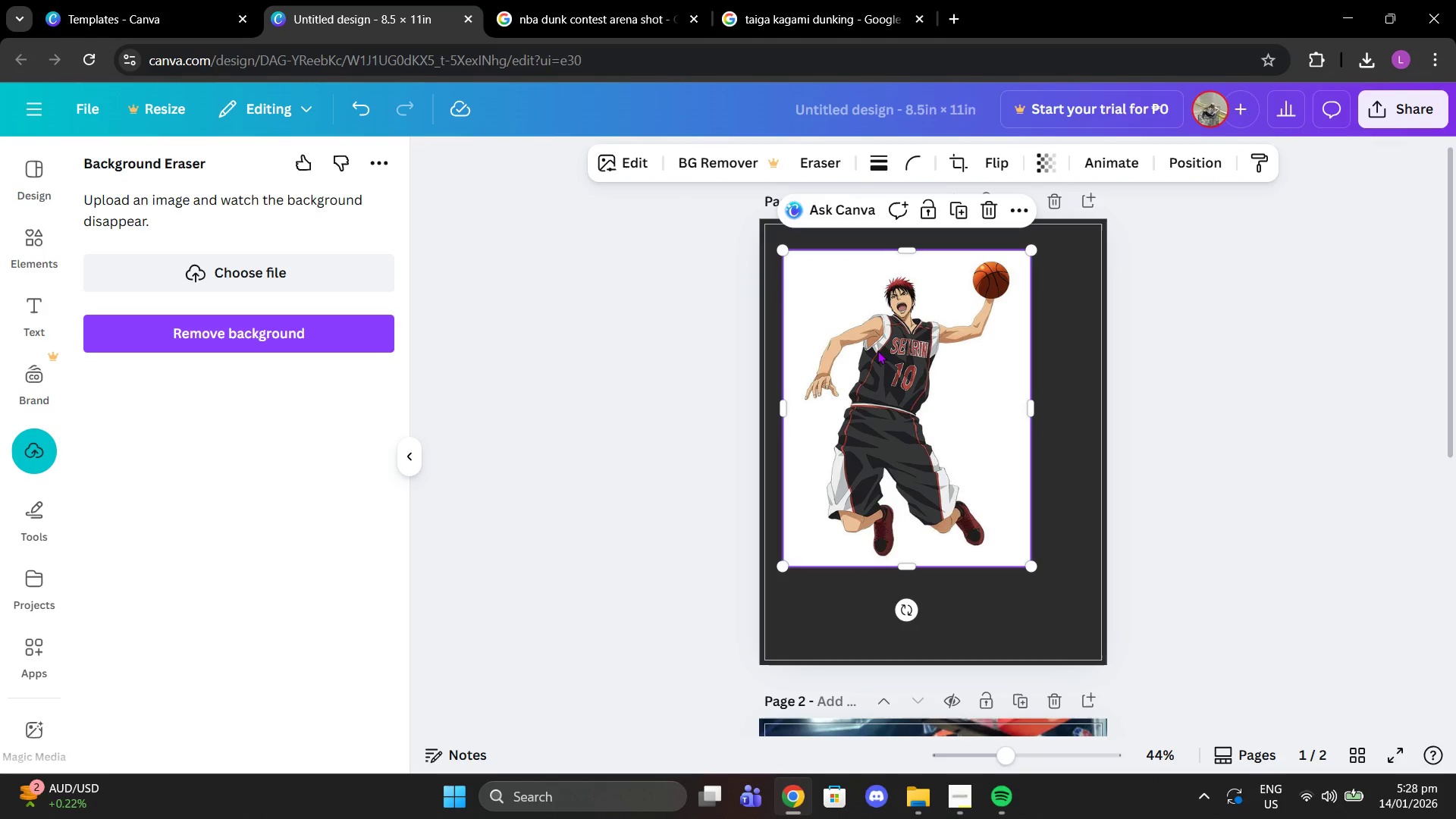 
left_click_drag(start_coordinate=[872, 348], to_coordinate=[908, 381])
 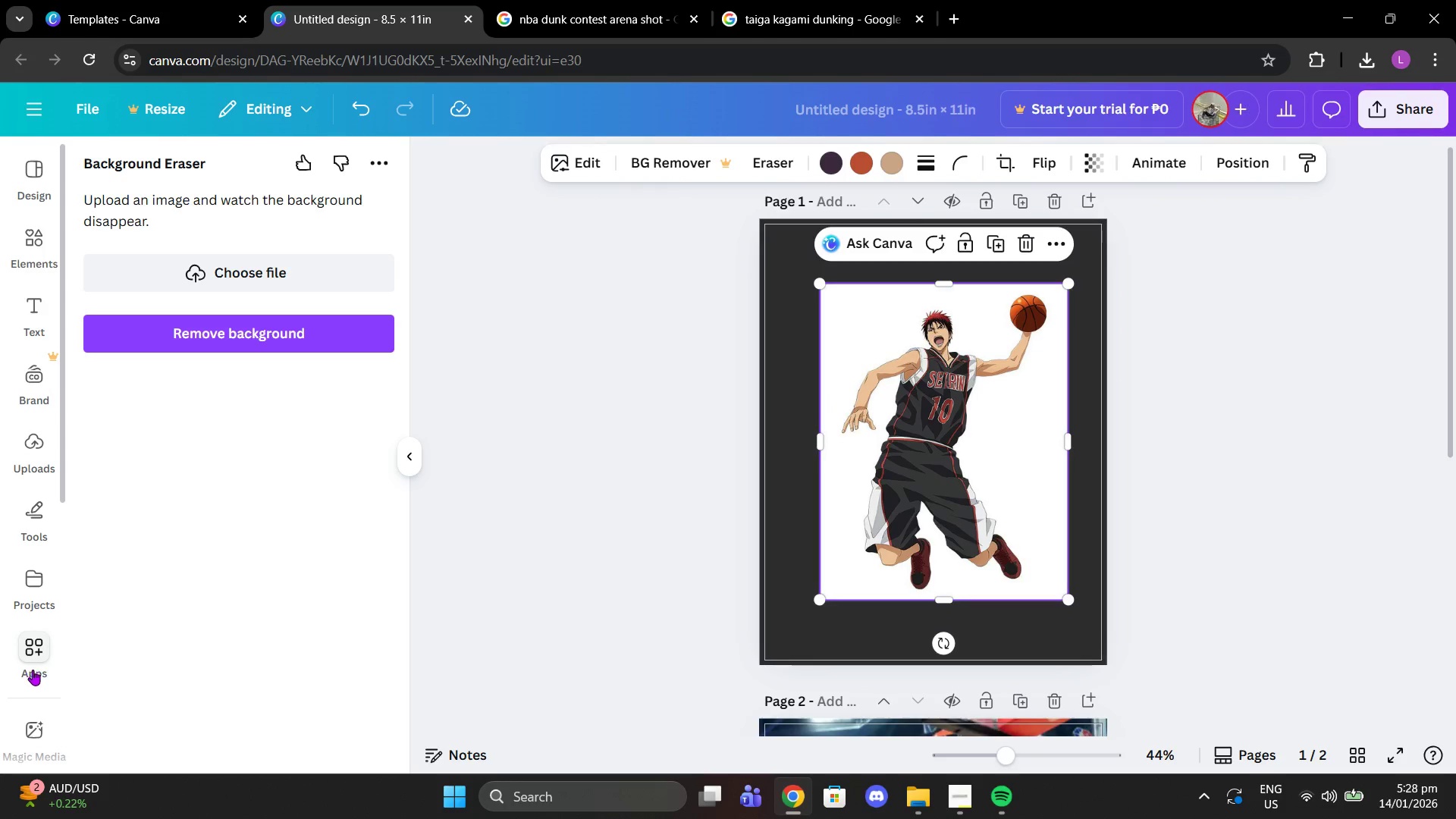 
left_click([36, 662])
 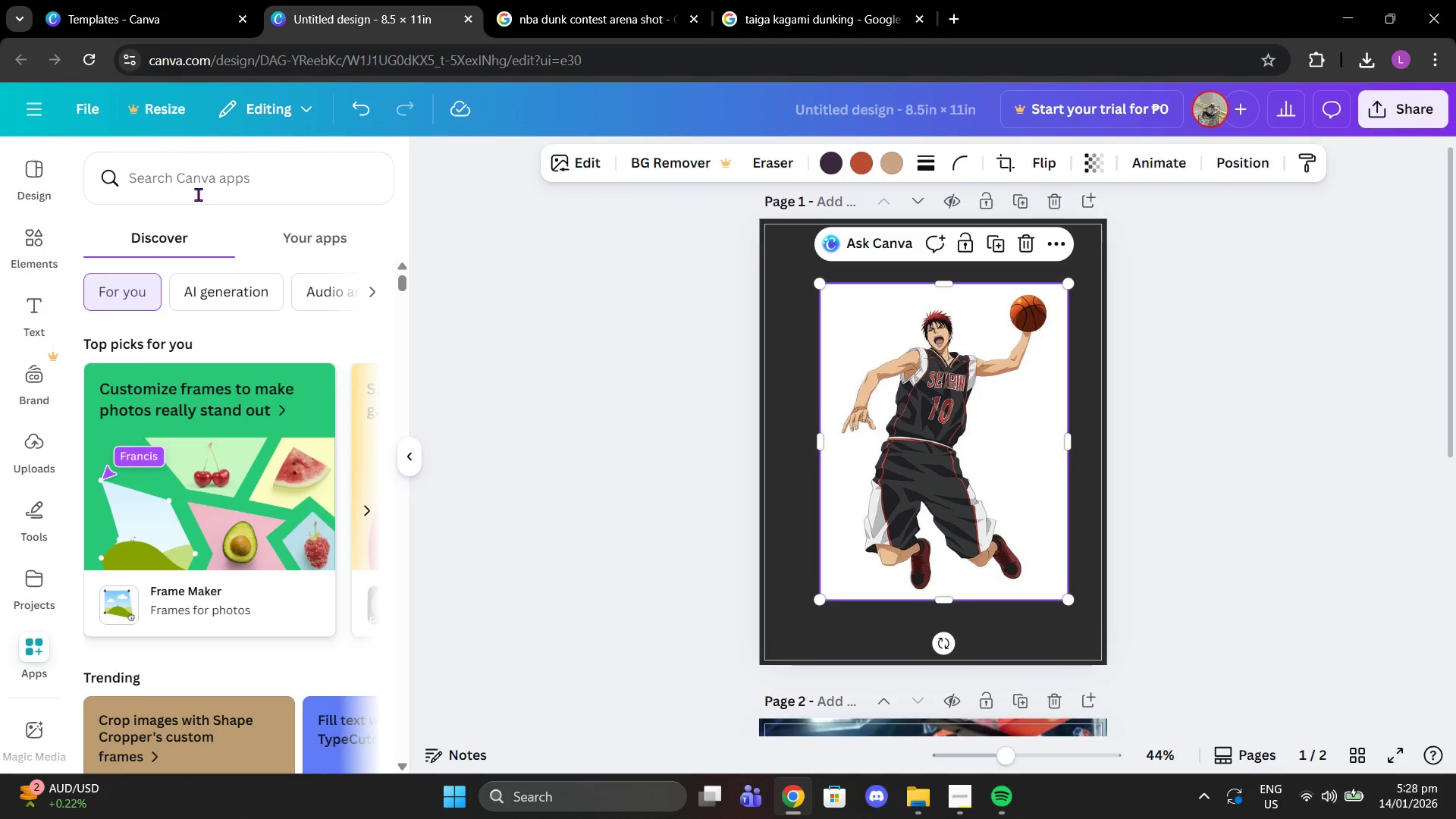 
left_click([195, 189])
 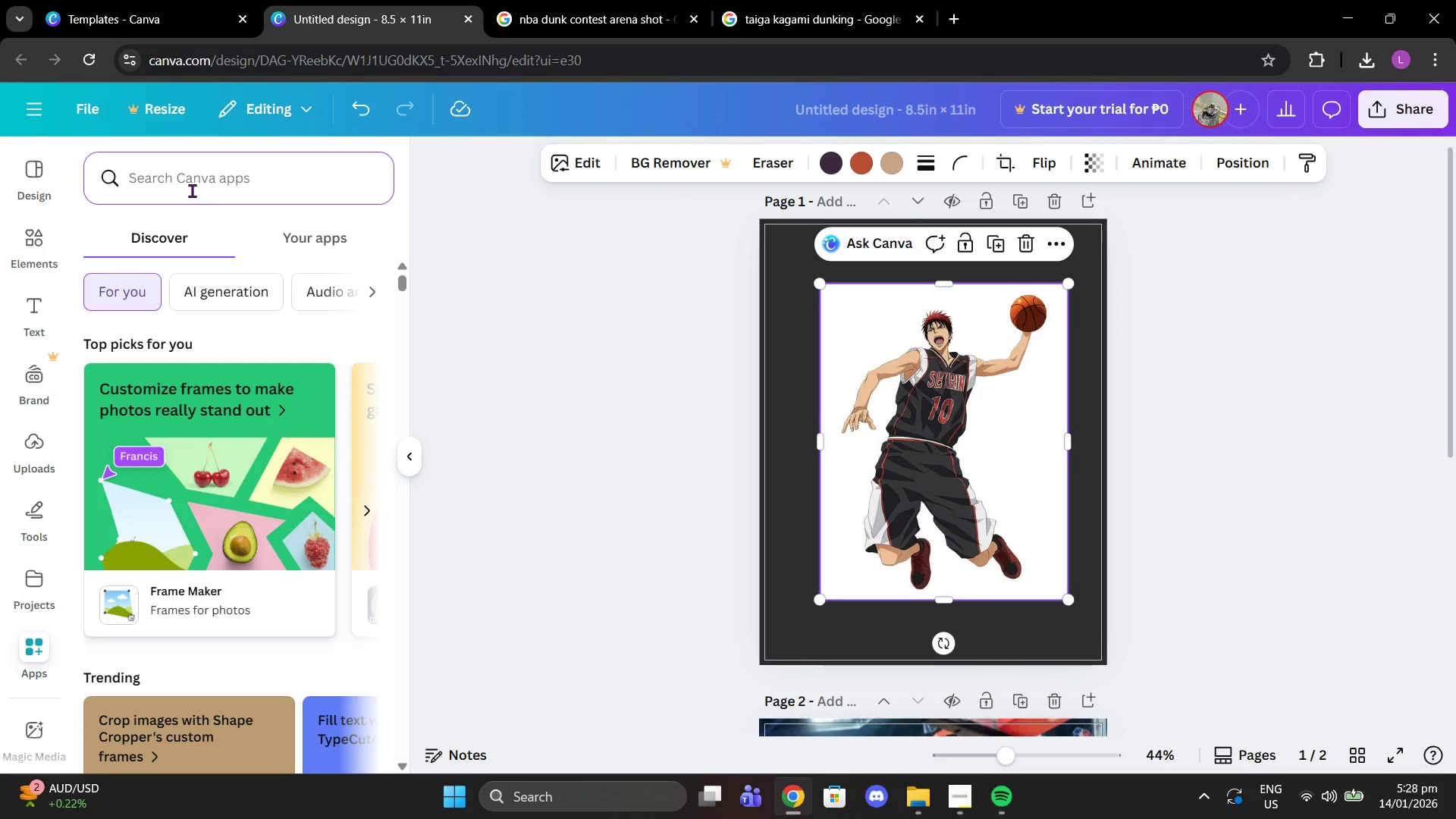 
type(background eraser)
 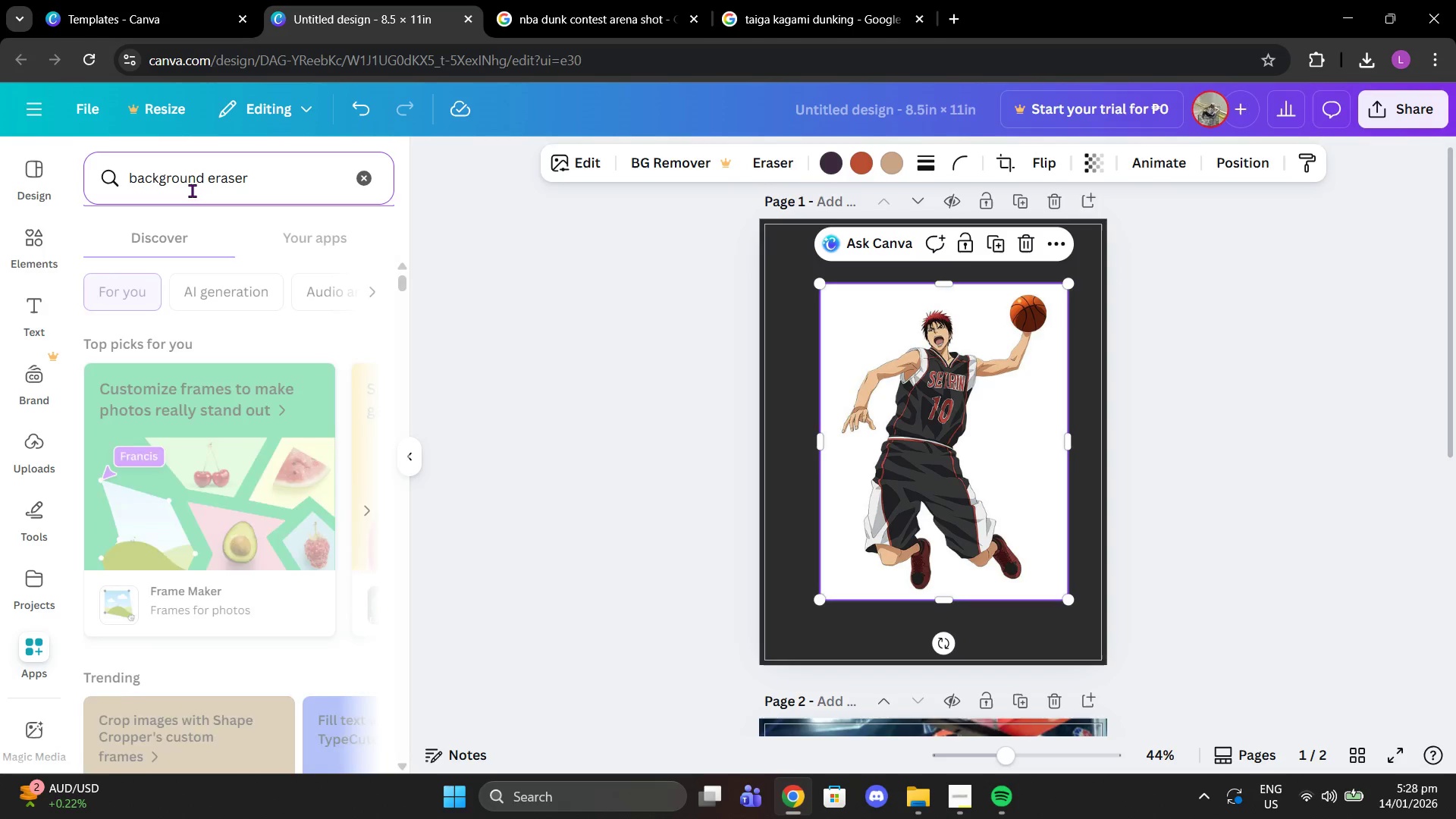 
key(Enter)
 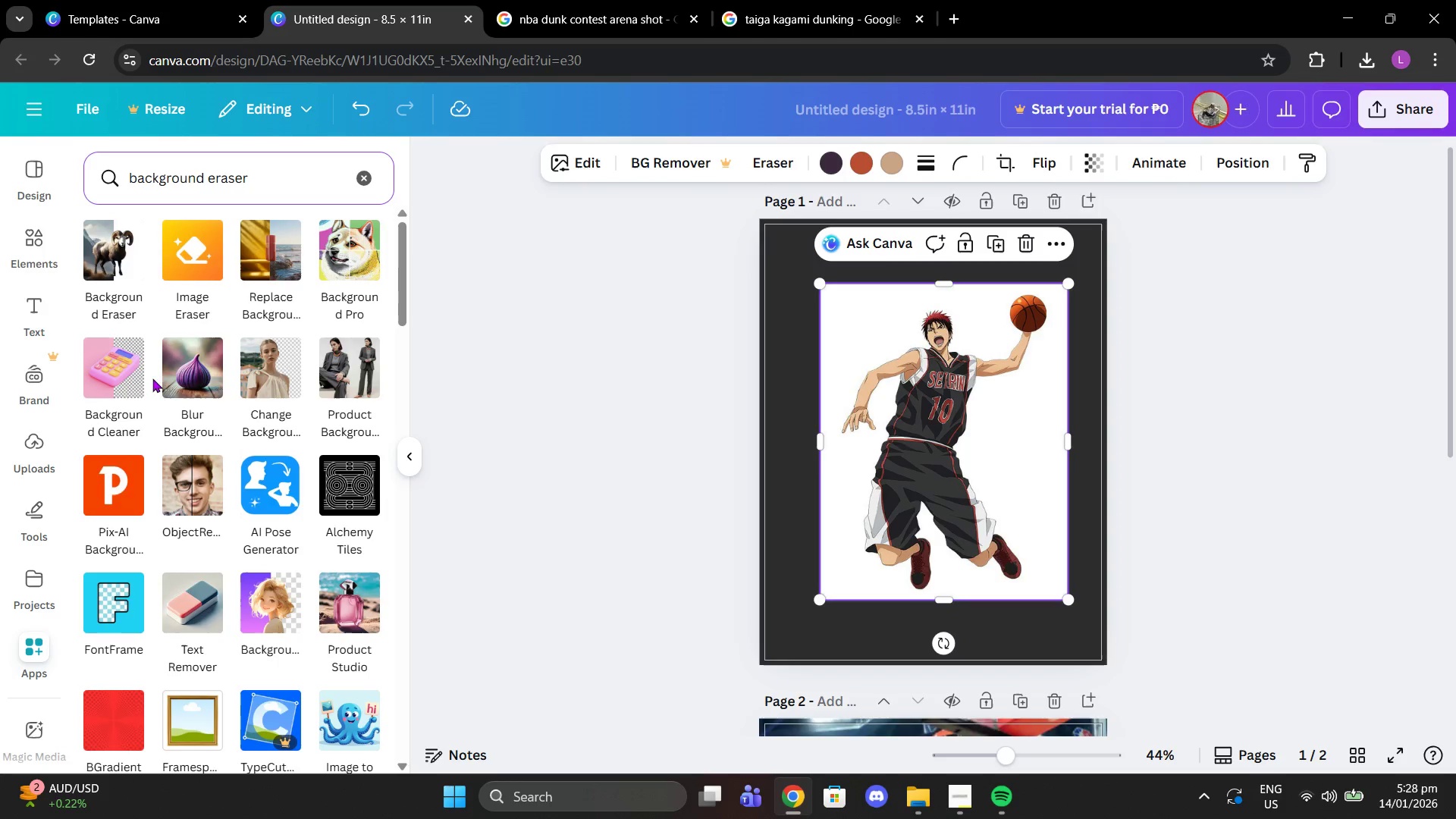 
wait(6.66)
 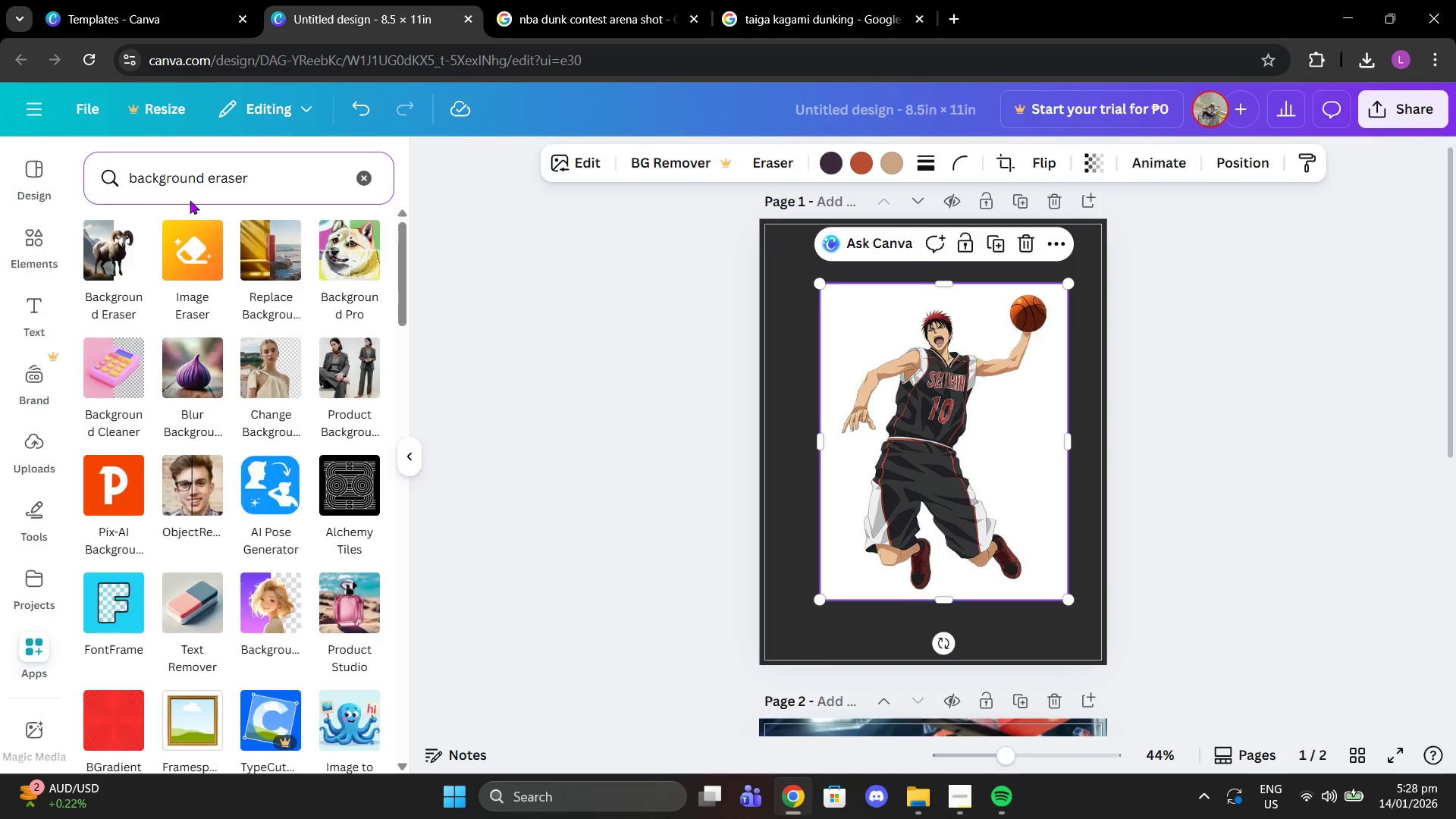 
scroll: coordinate [222, 532], scroll_direction: down, amount: 5.0
 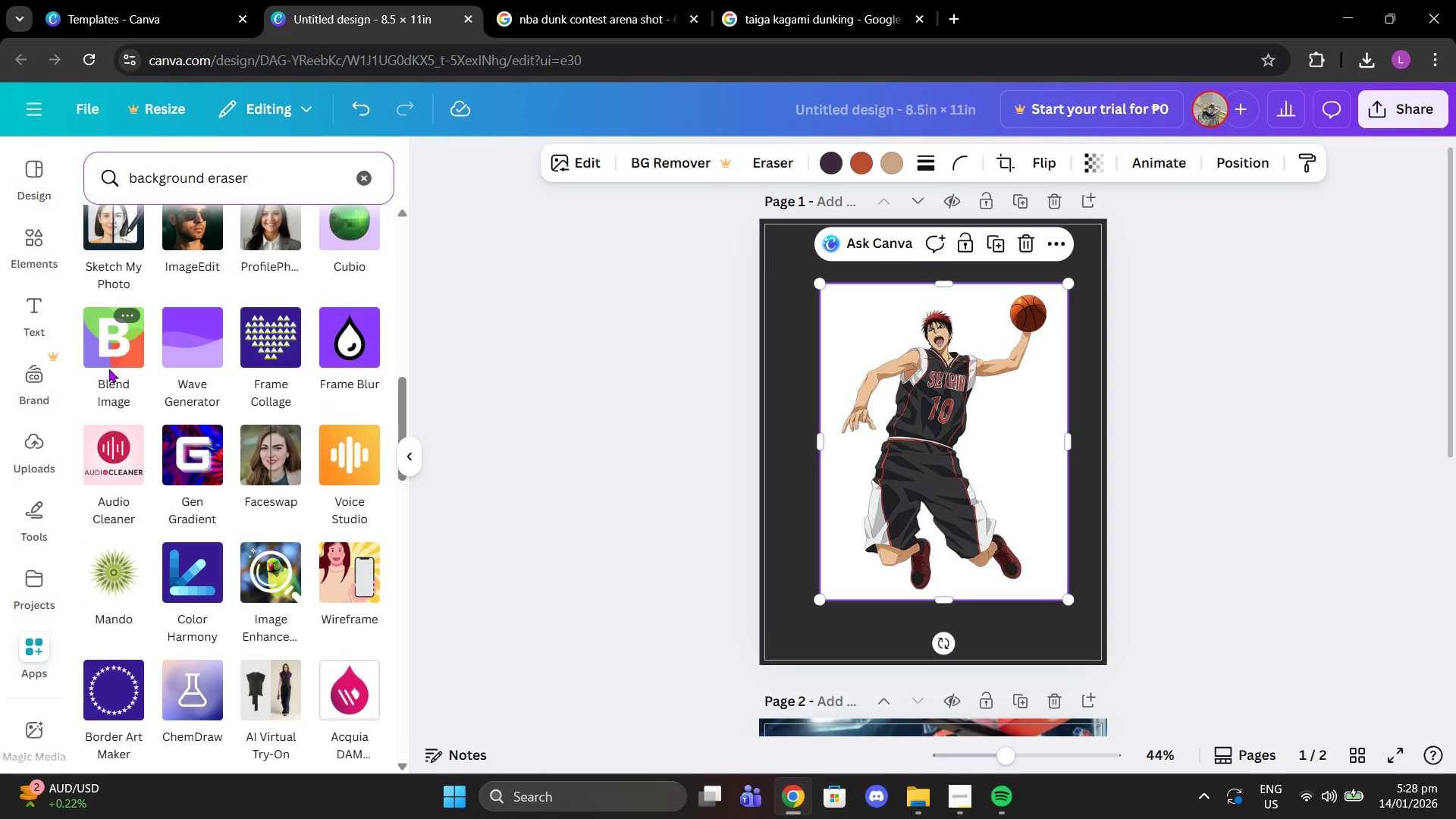 
left_click([108, 369])
 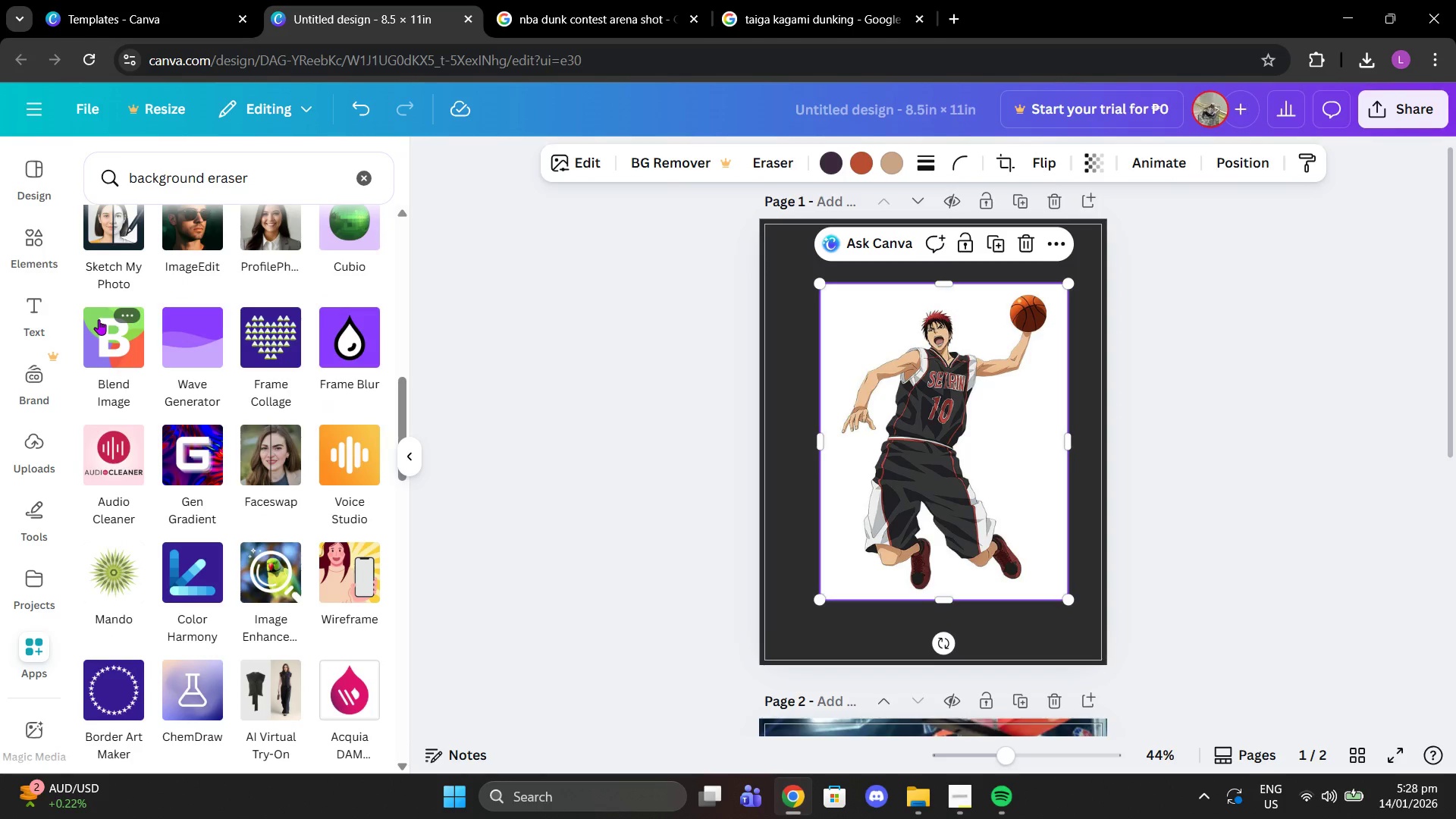 
left_click([99, 319])
 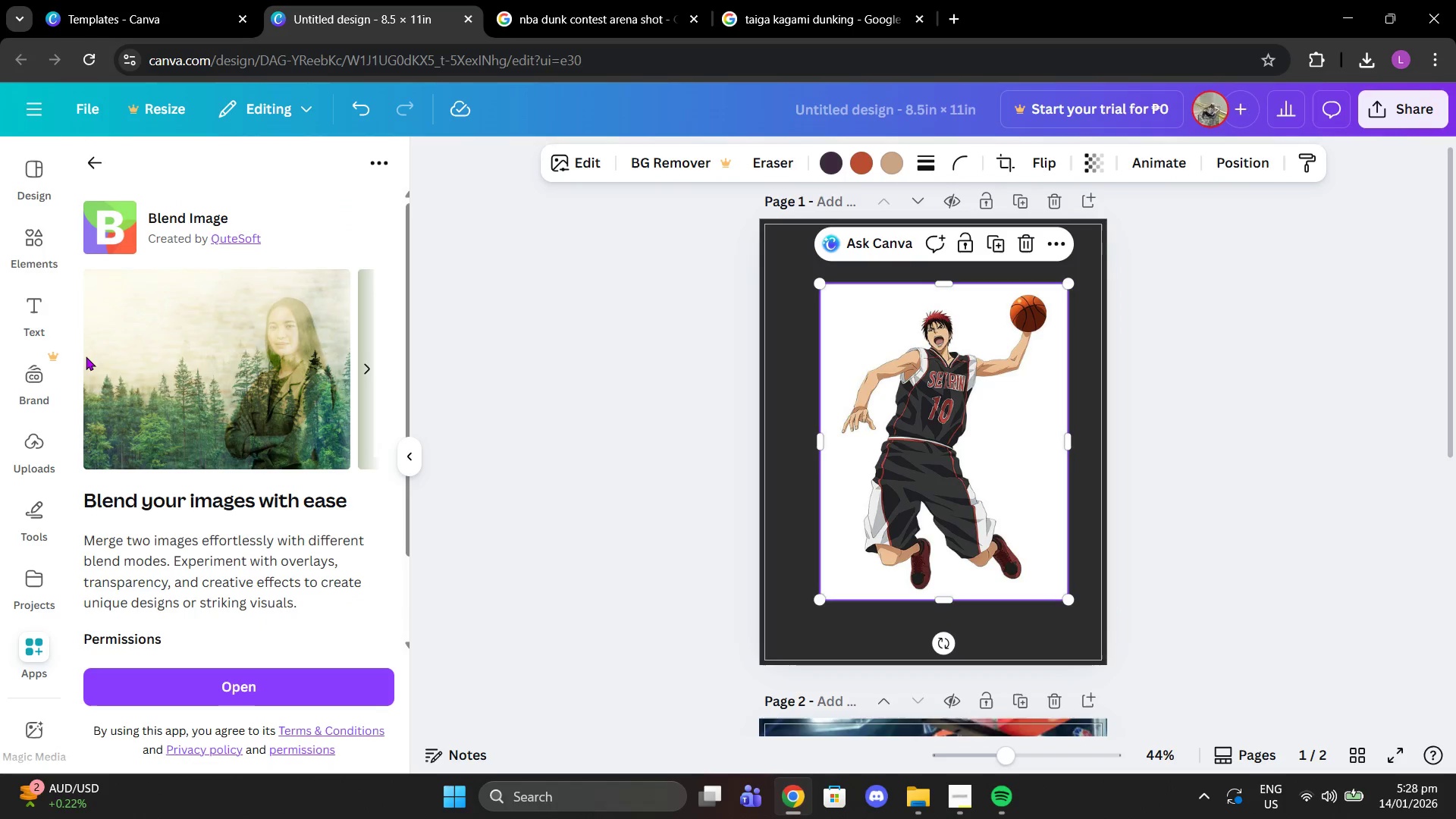 
scroll: coordinate [307, 475], scroll_direction: down, amount: 3.0
 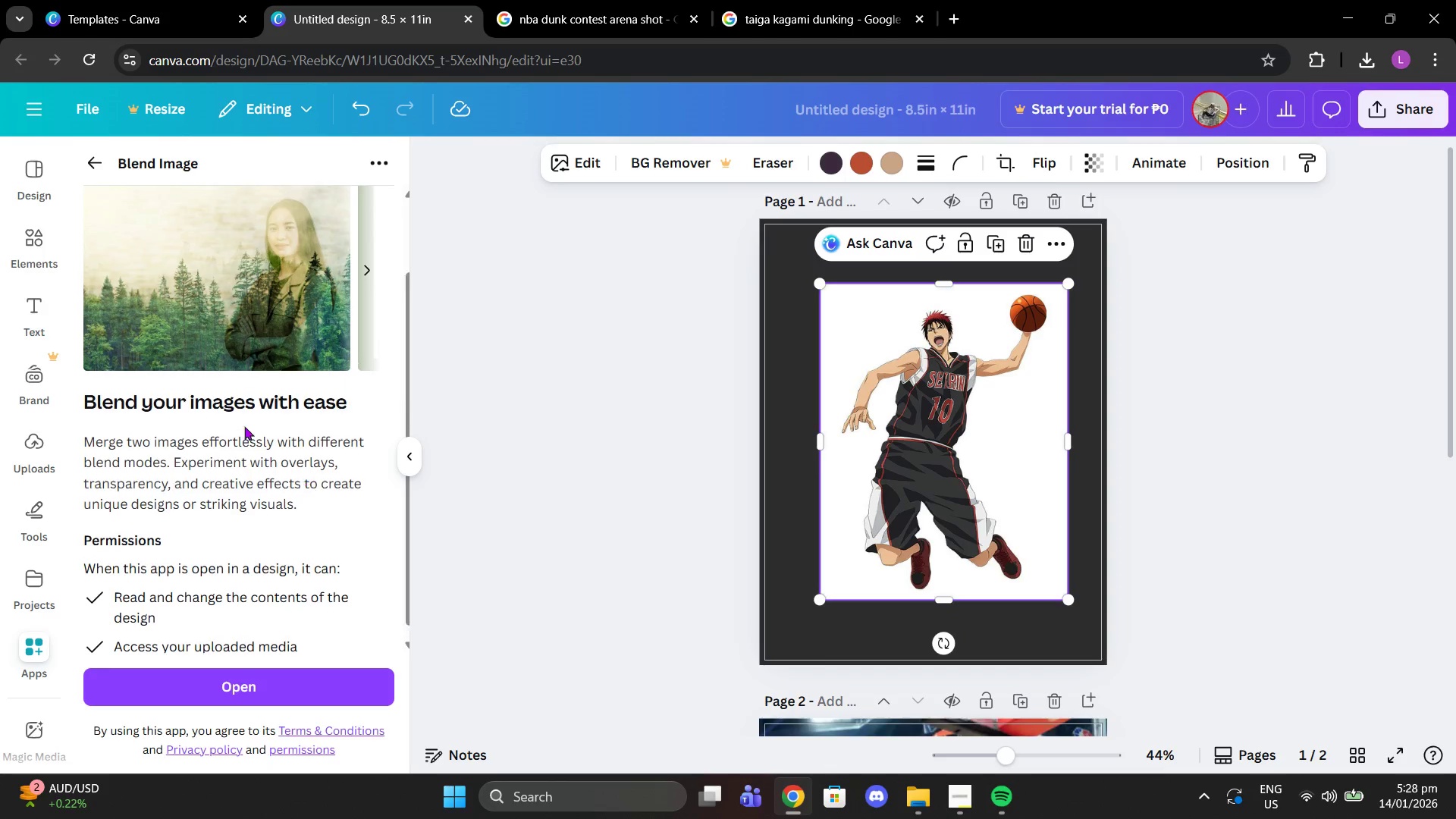 
scroll: coordinate [285, 462], scroll_direction: up, amount: 4.0
 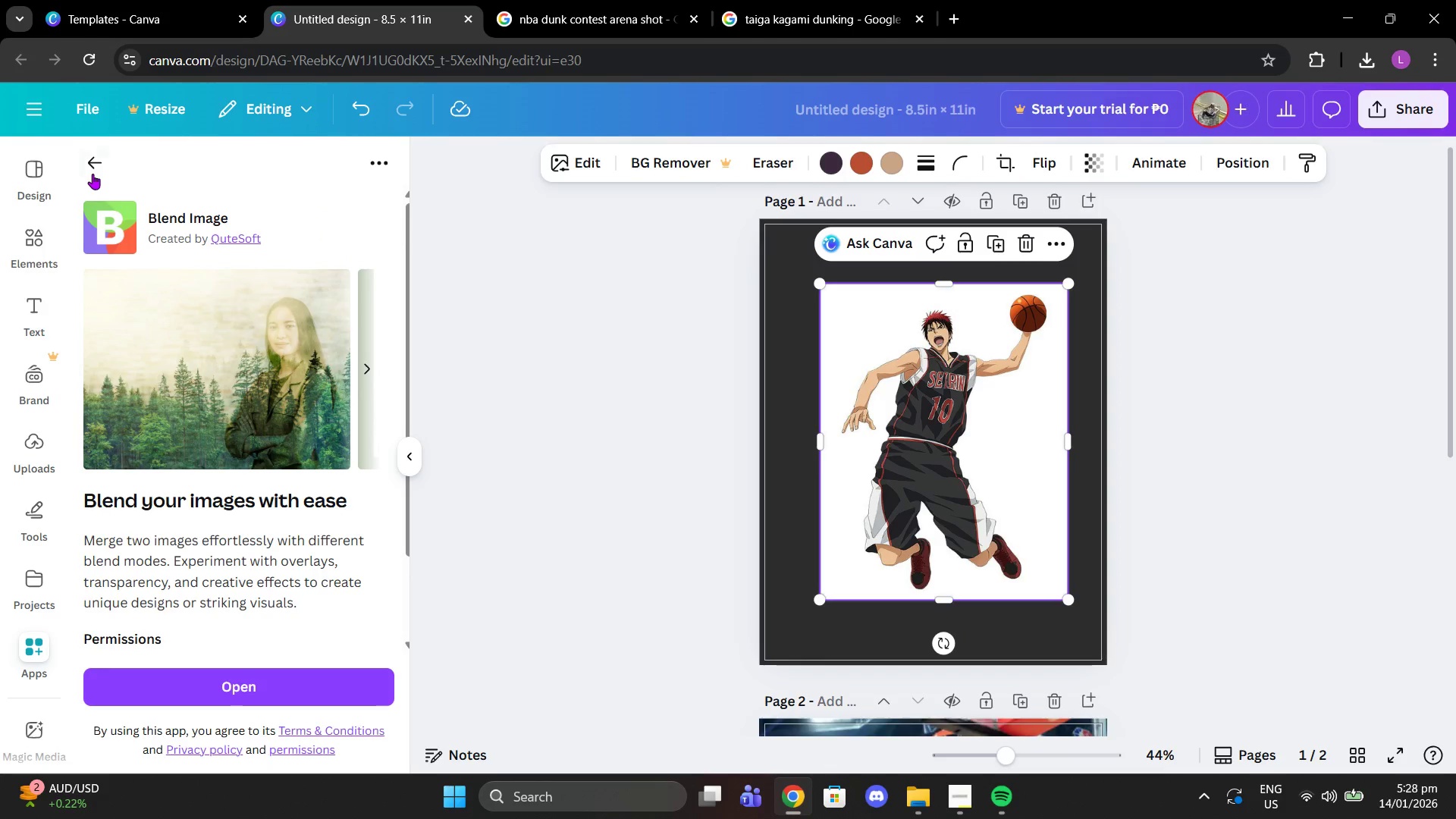 
left_click([93, 174])
 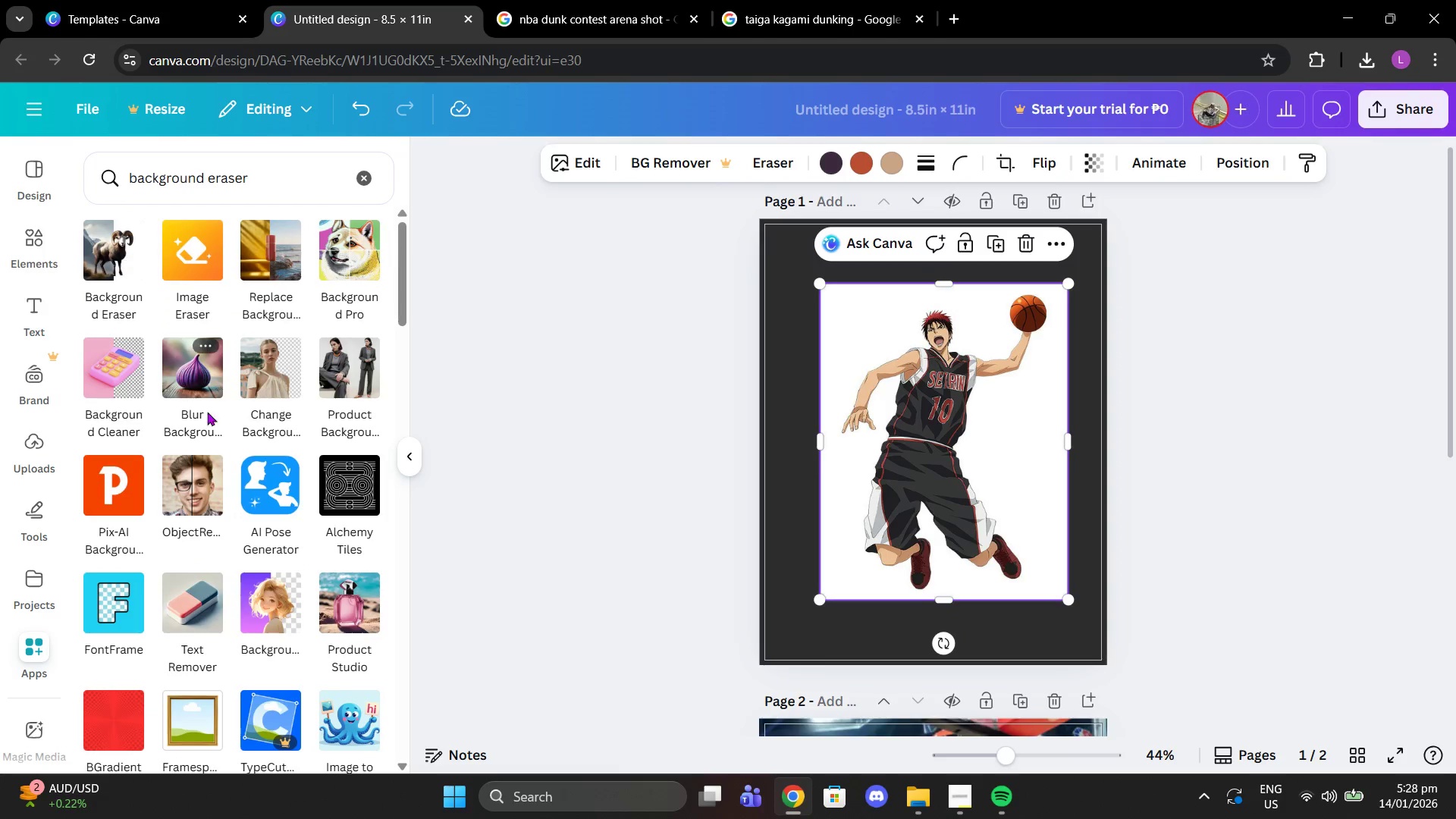 
scroll: coordinate [216, 428], scroll_direction: up, amount: 5.0
 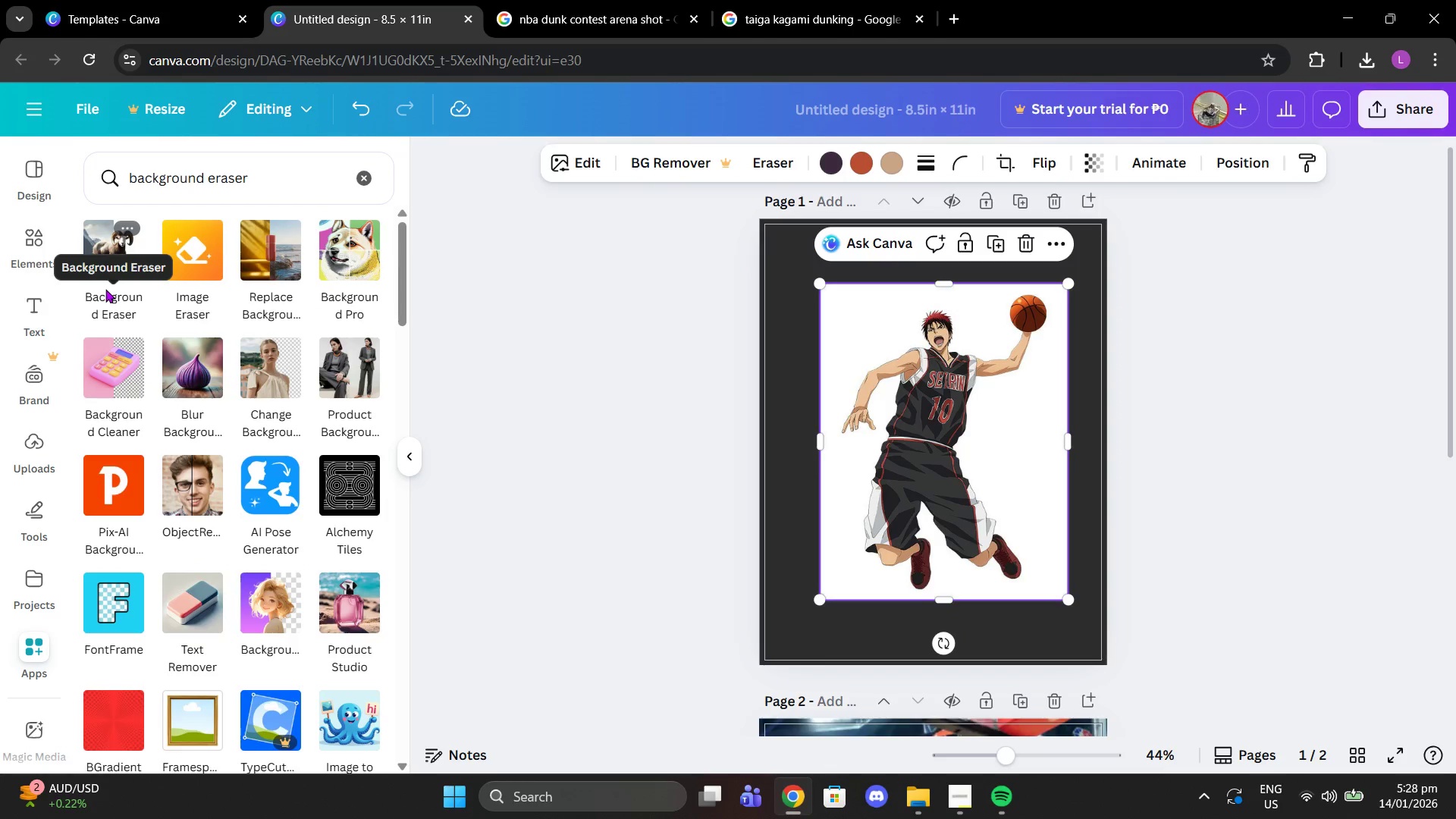 
left_click_drag(start_coordinate=[105, 289], to_coordinate=[111, 323])
 